 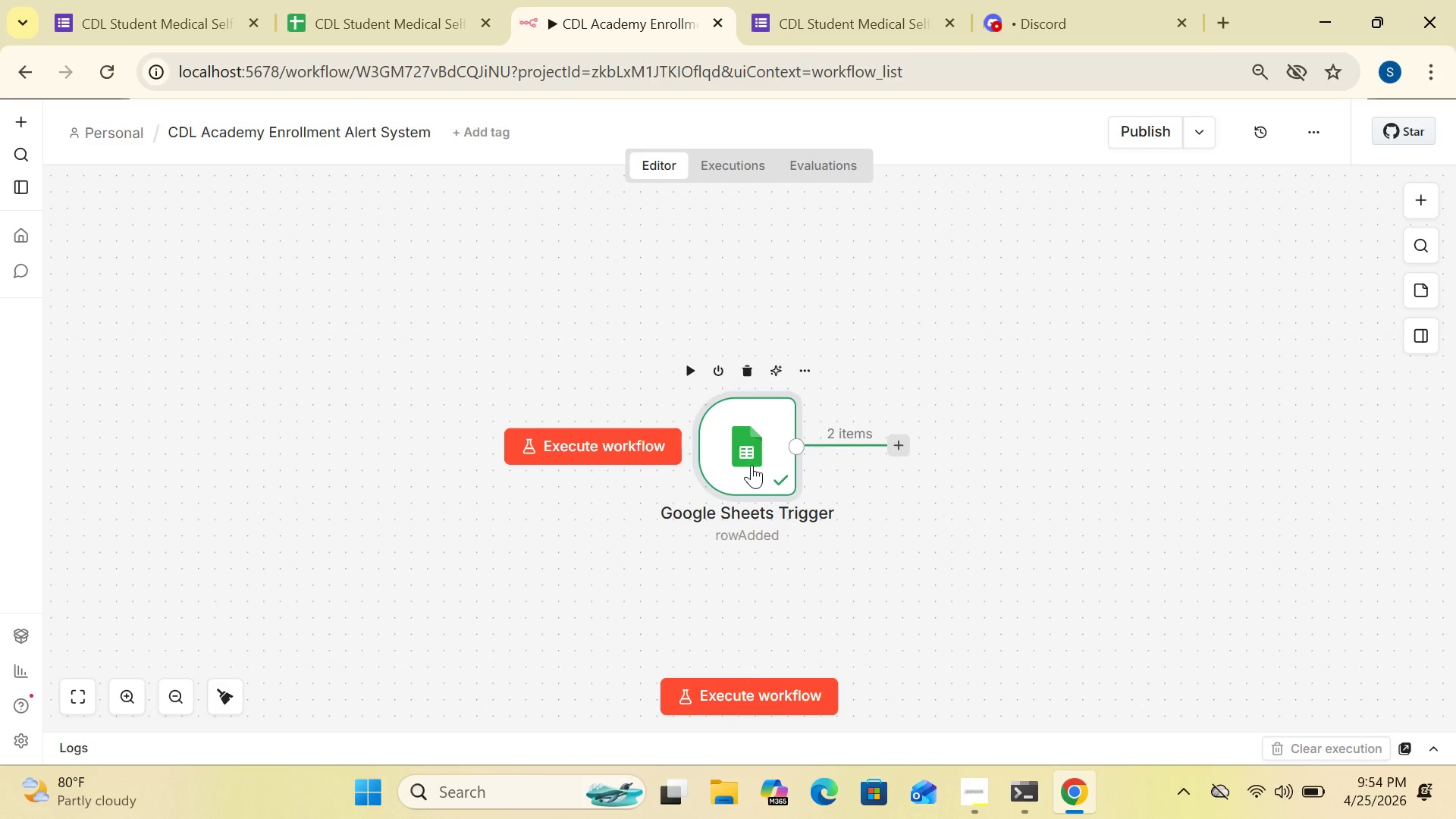 
left_click_drag(start_coordinate=[752, 465], to_coordinate=[366, 413])
 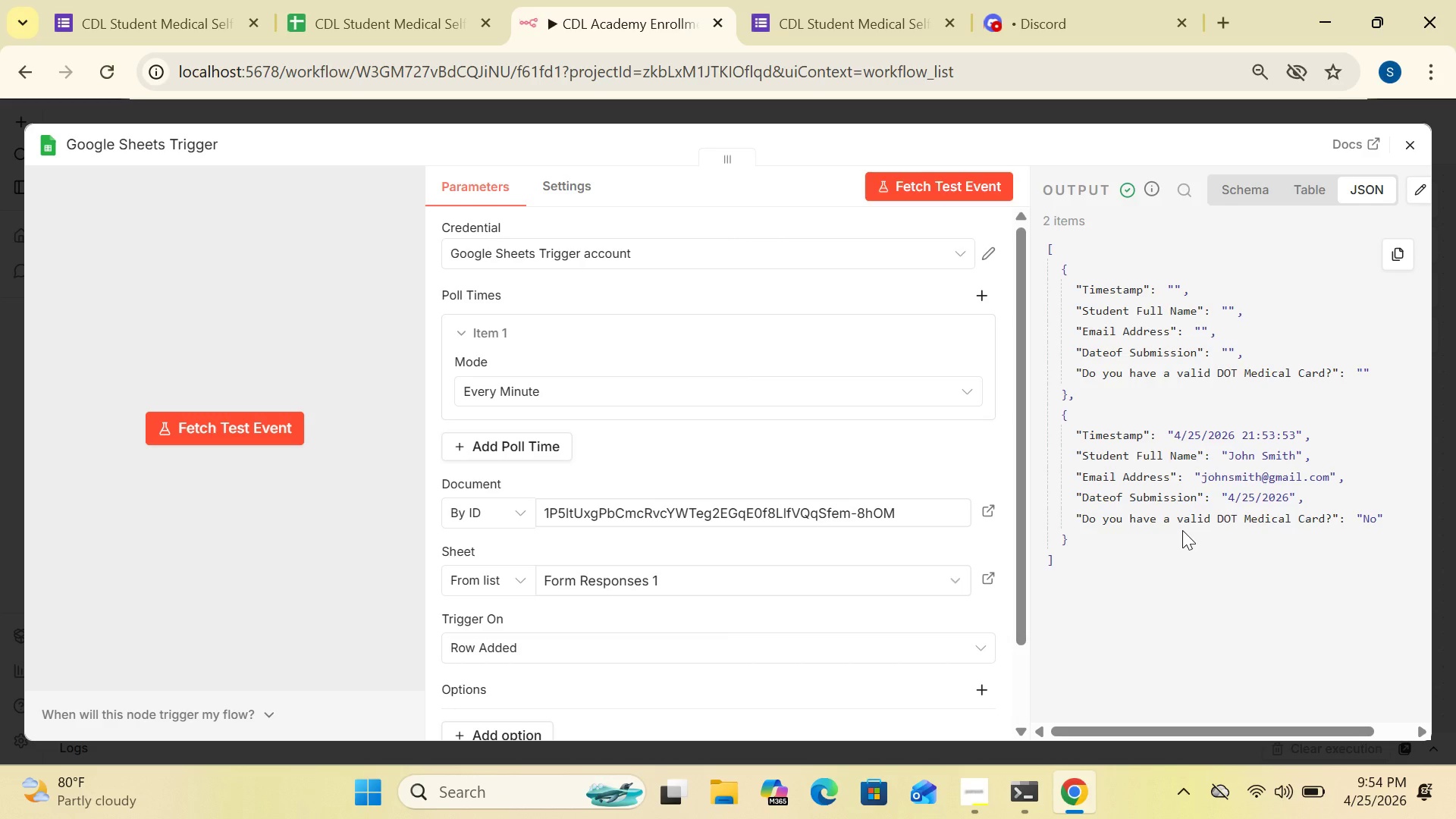 
wait(18.12)
 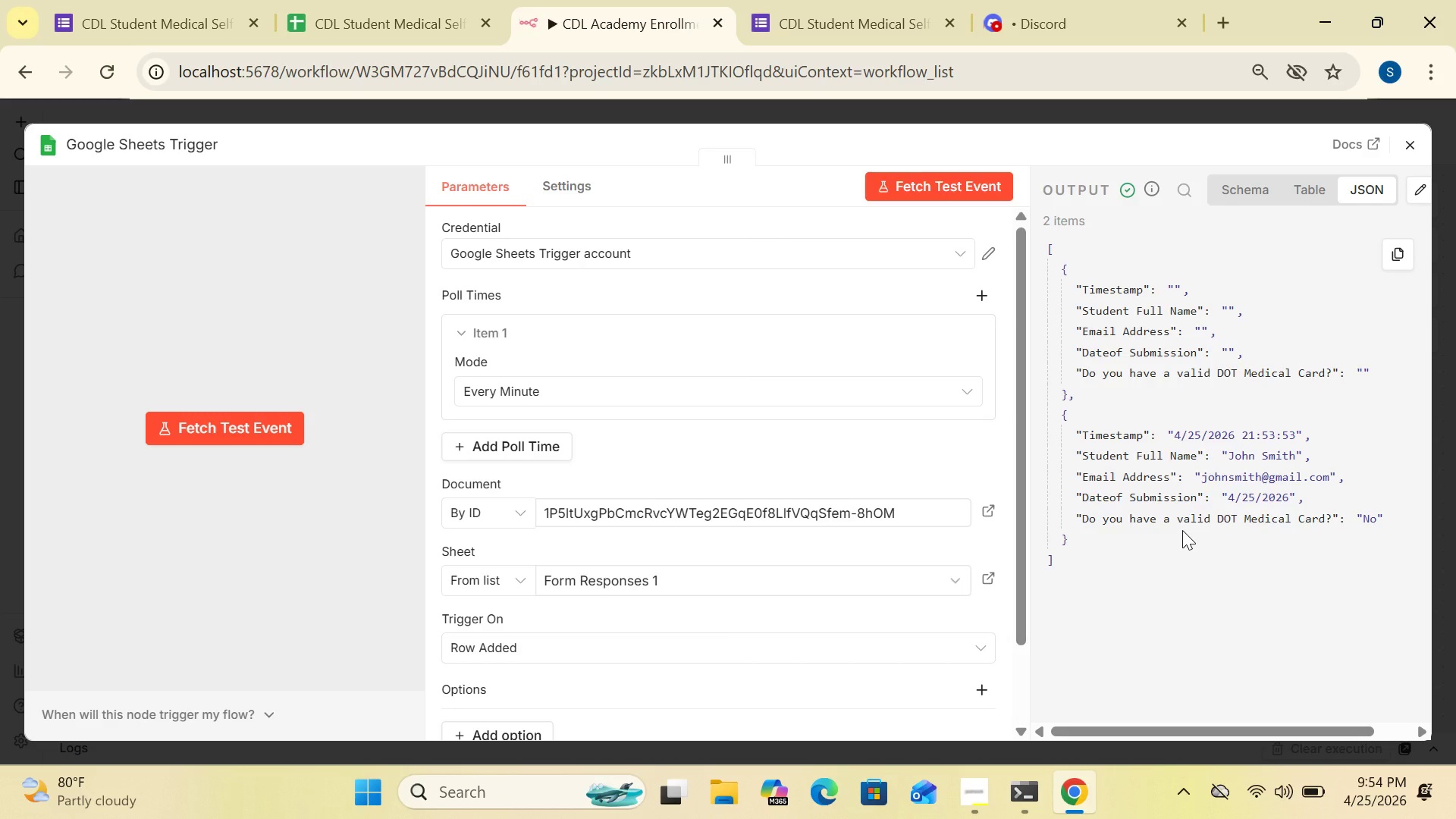 
left_click_drag(start_coordinate=[1018, 318], to_coordinate=[1022, 306])
 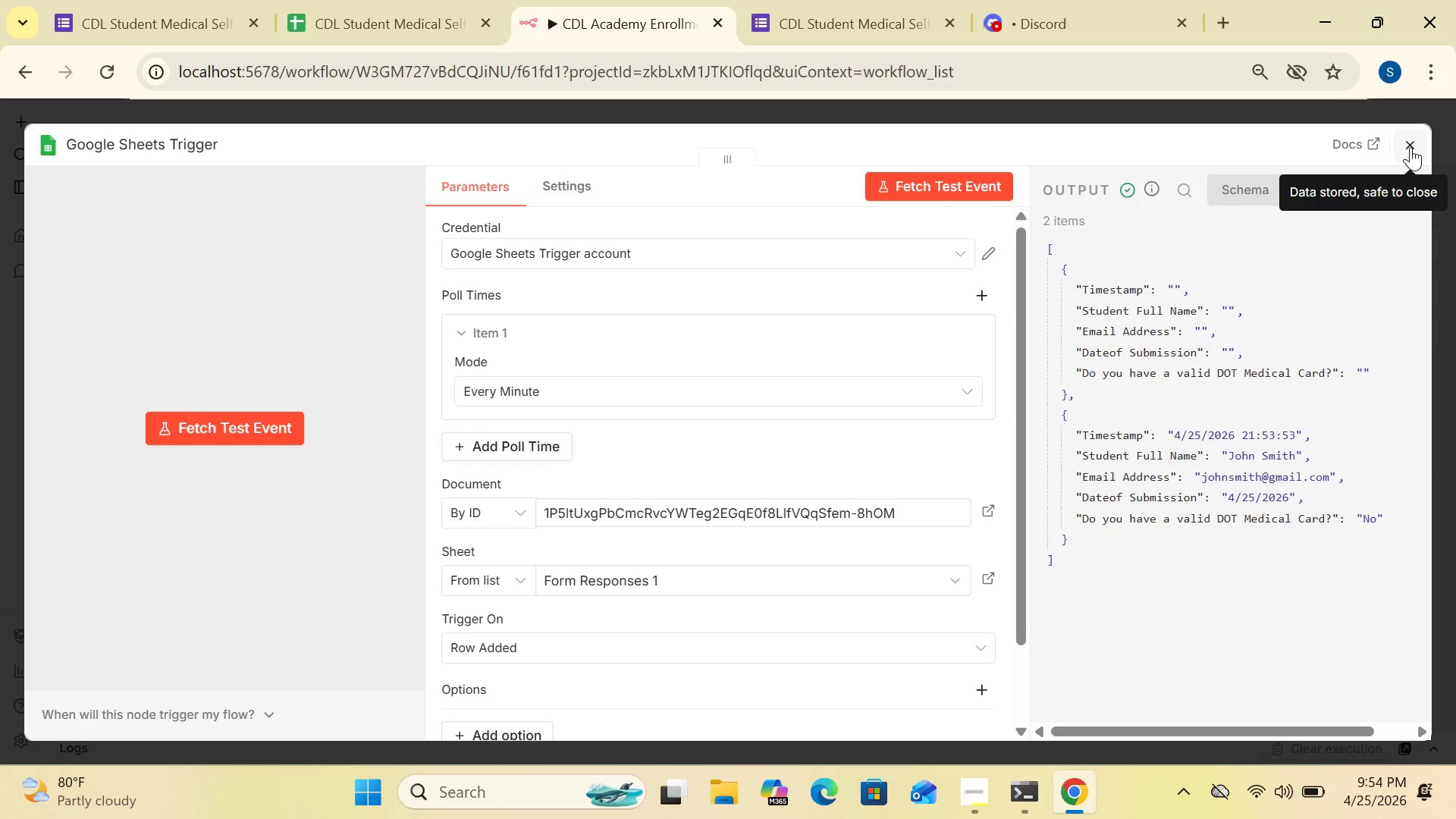 
left_click([1414, 146])
 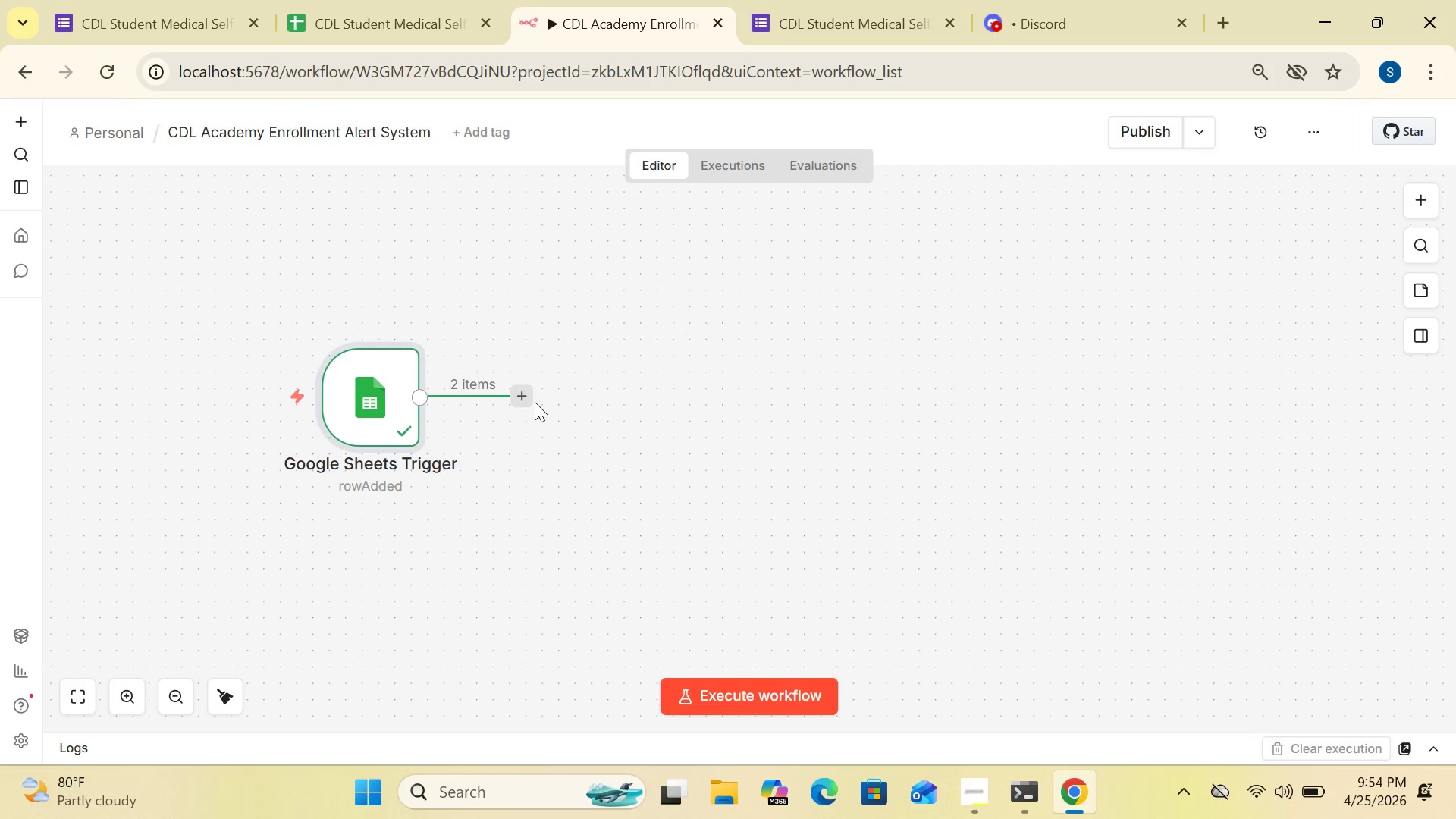 
left_click([527, 395])
 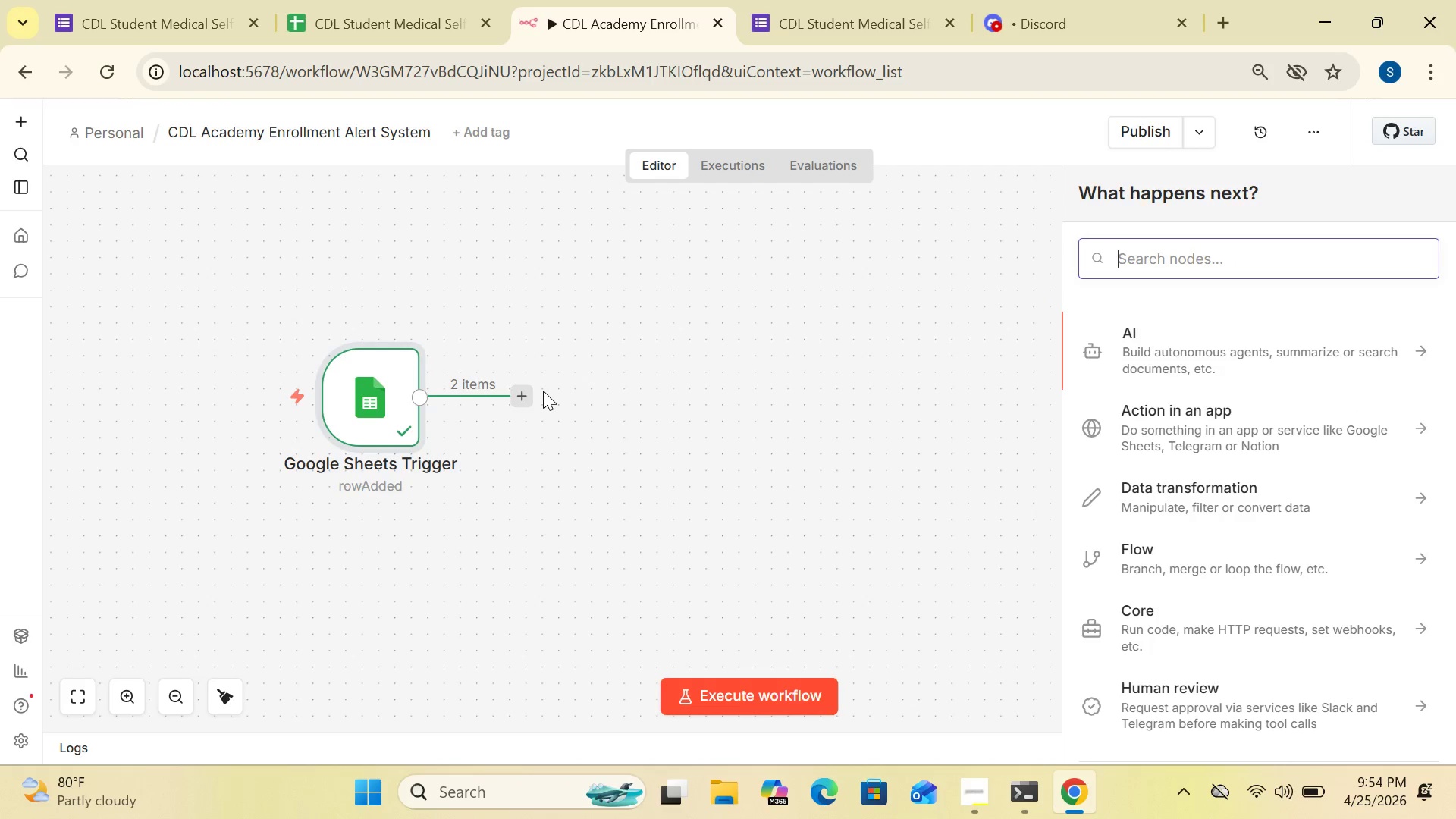 
type(if)
 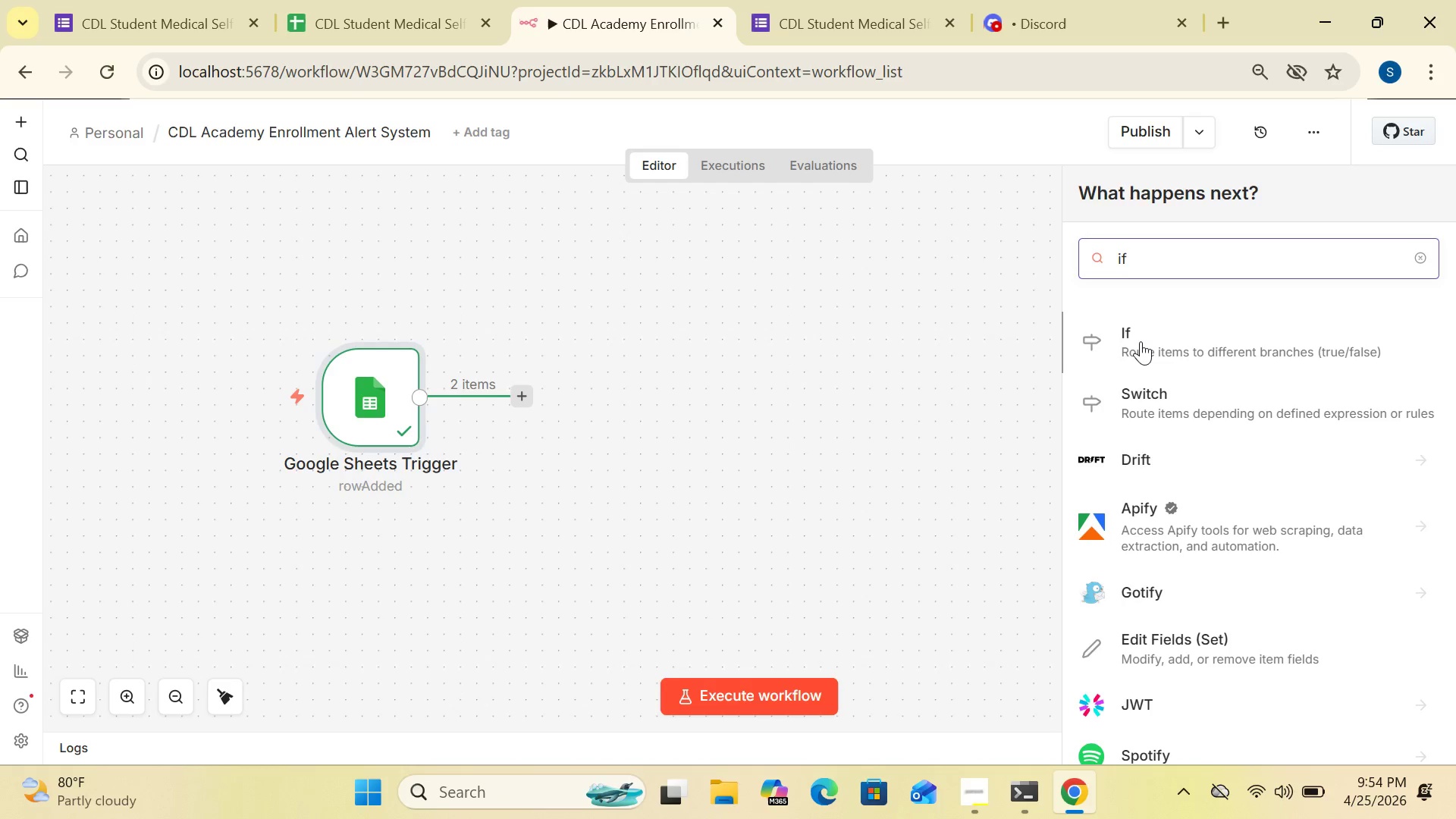 
double_click([1141, 341])
 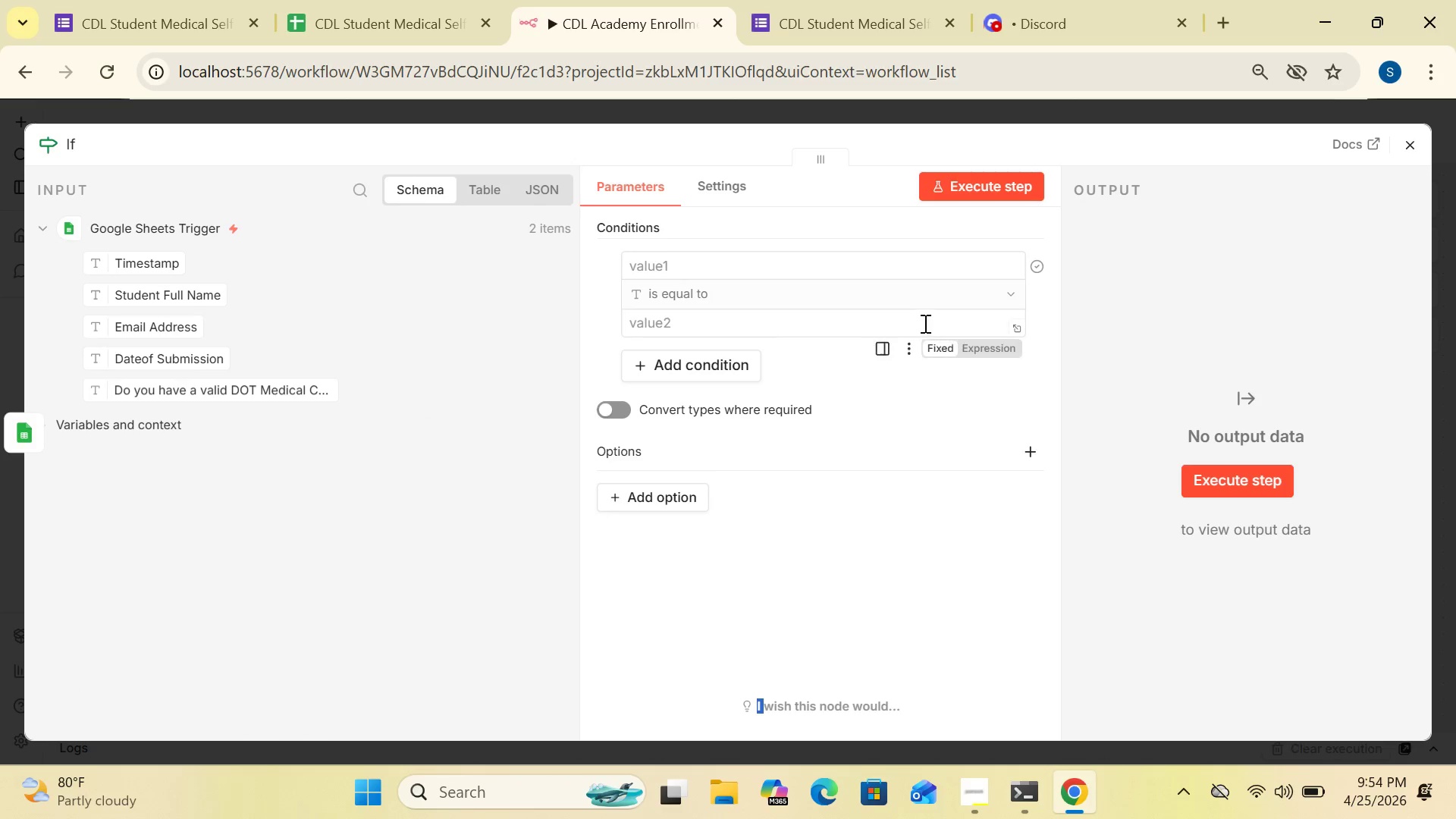 
left_click([915, 293])
 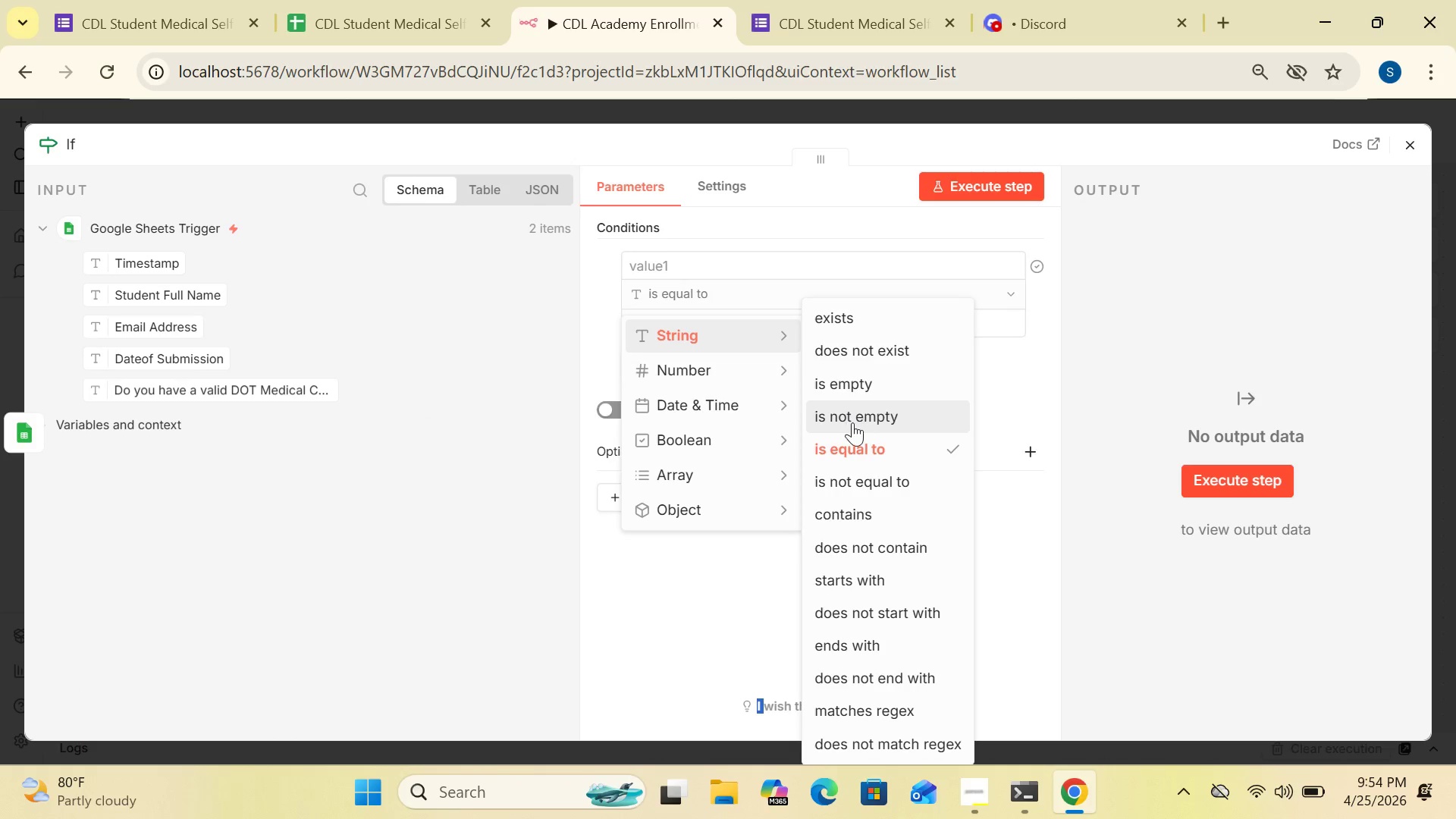 
left_click([850, 444])
 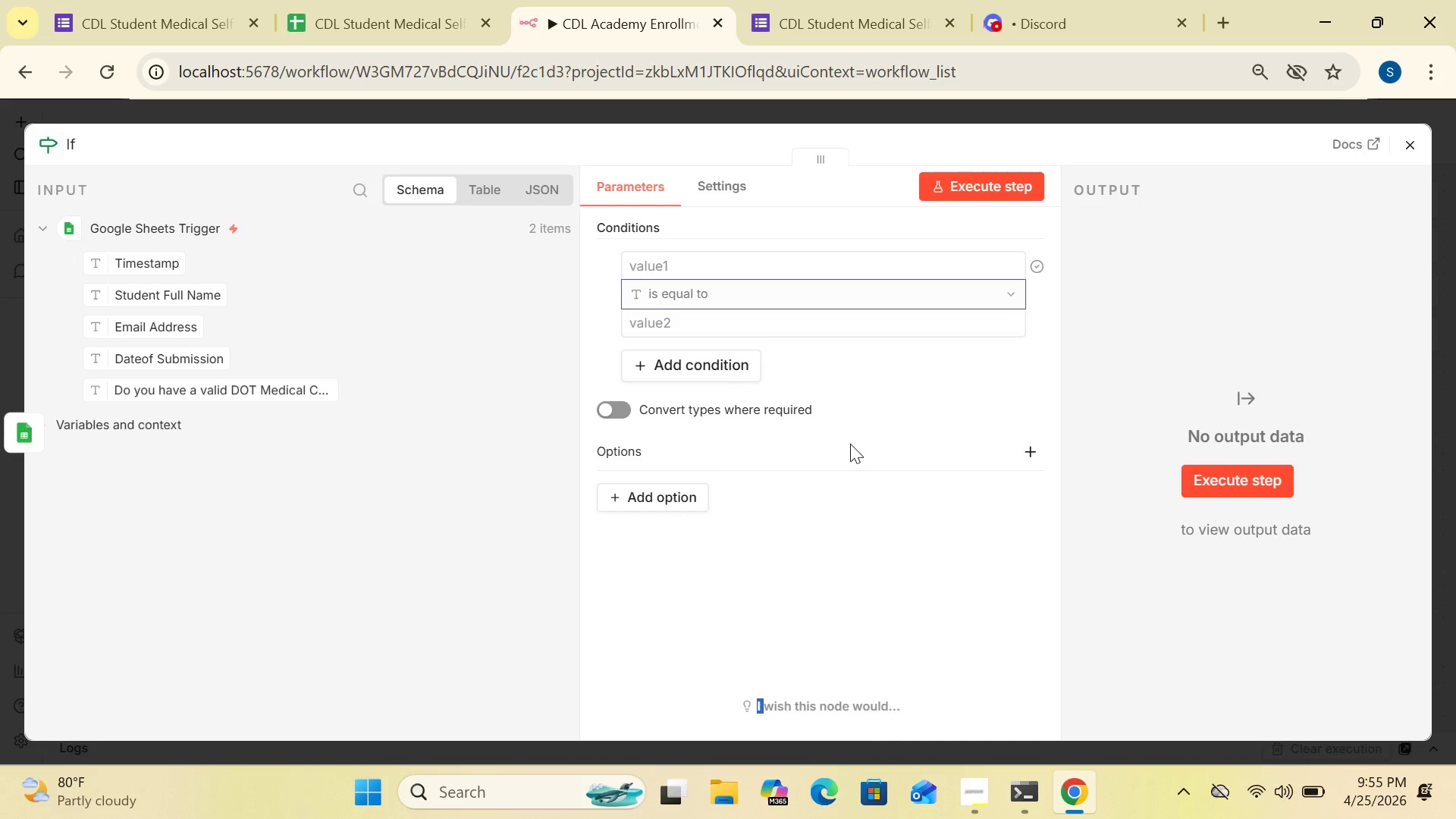 
wait(16.91)
 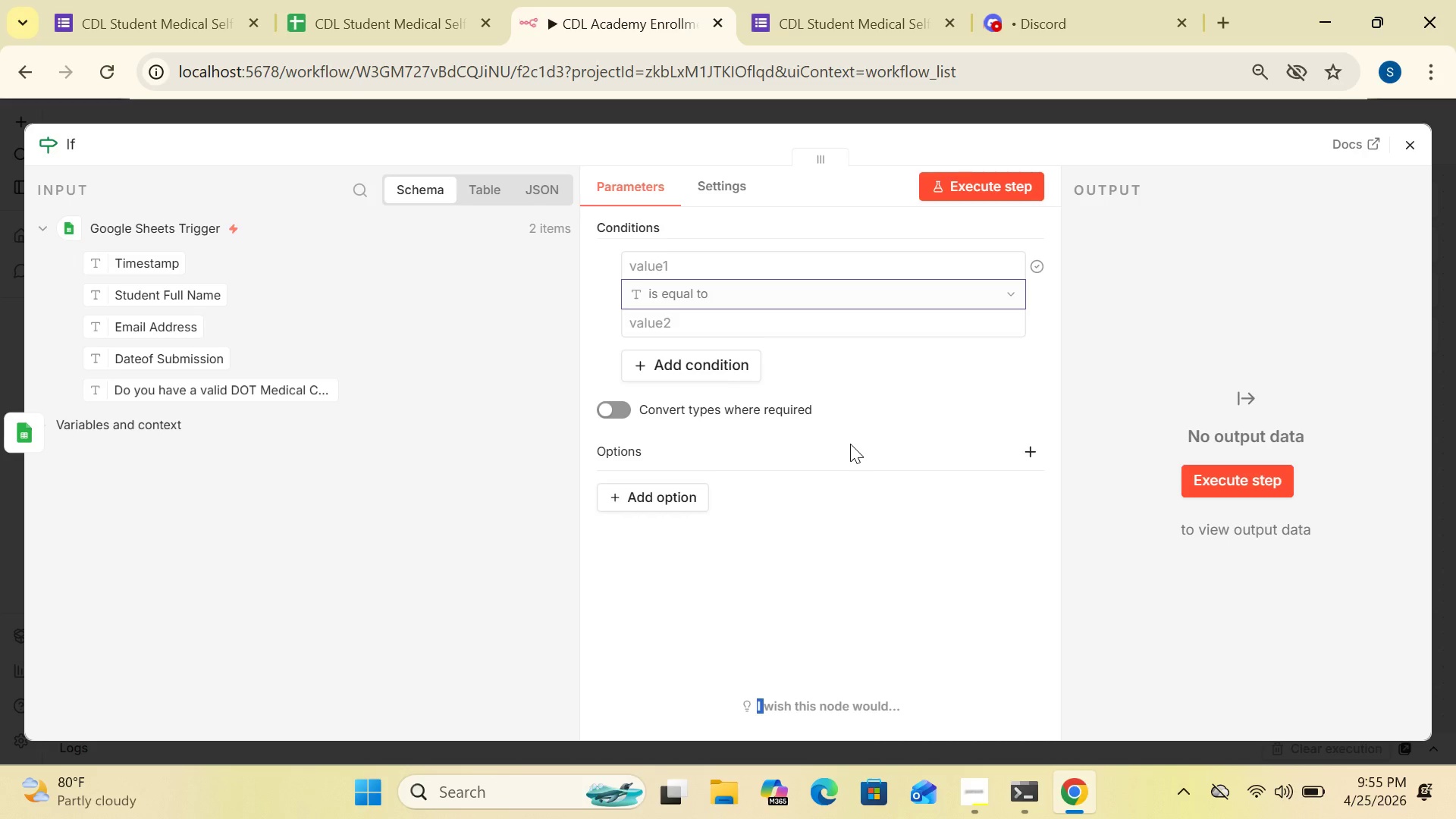 
left_click([687, 265])
 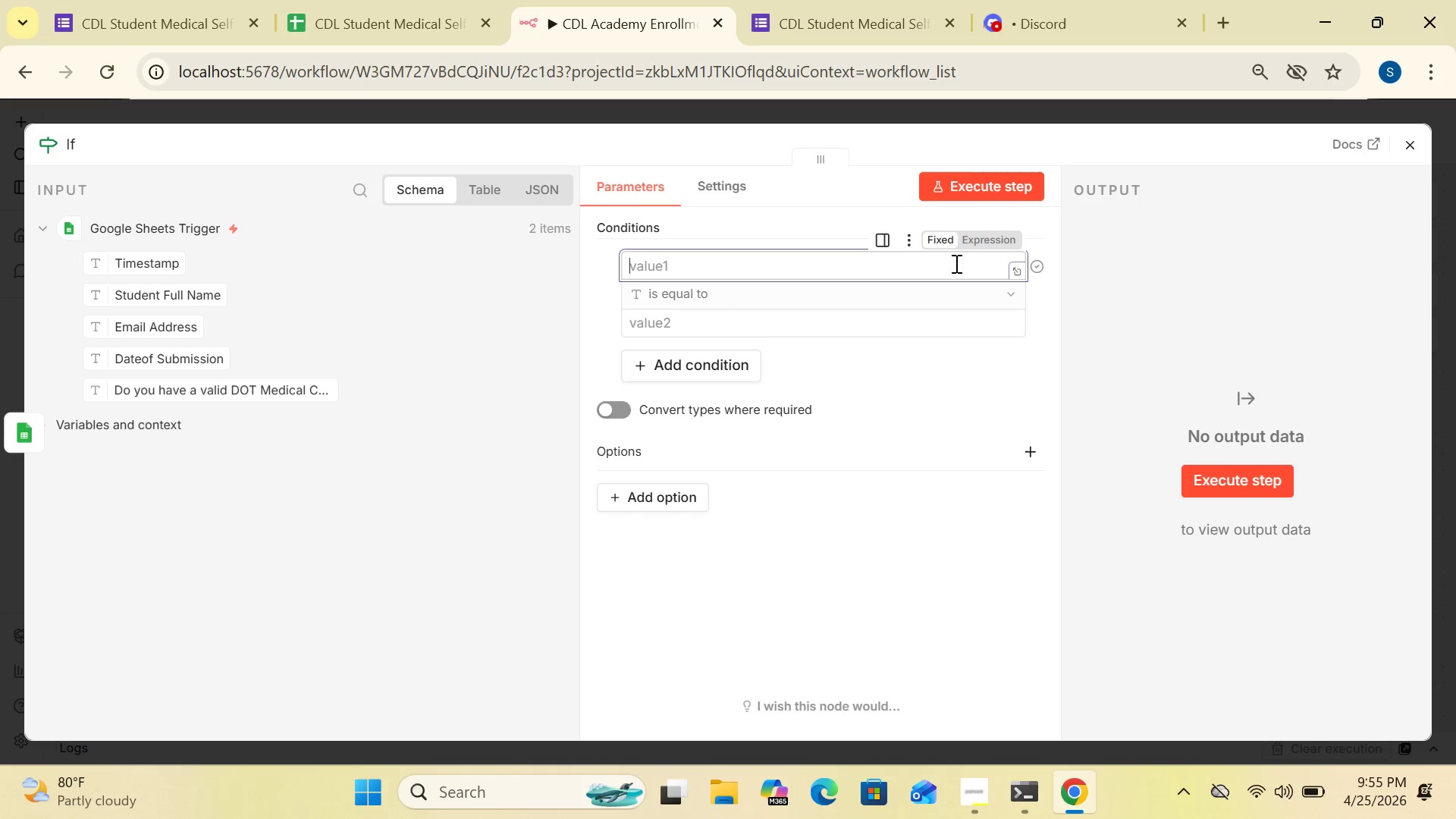 
left_click([977, 247])
 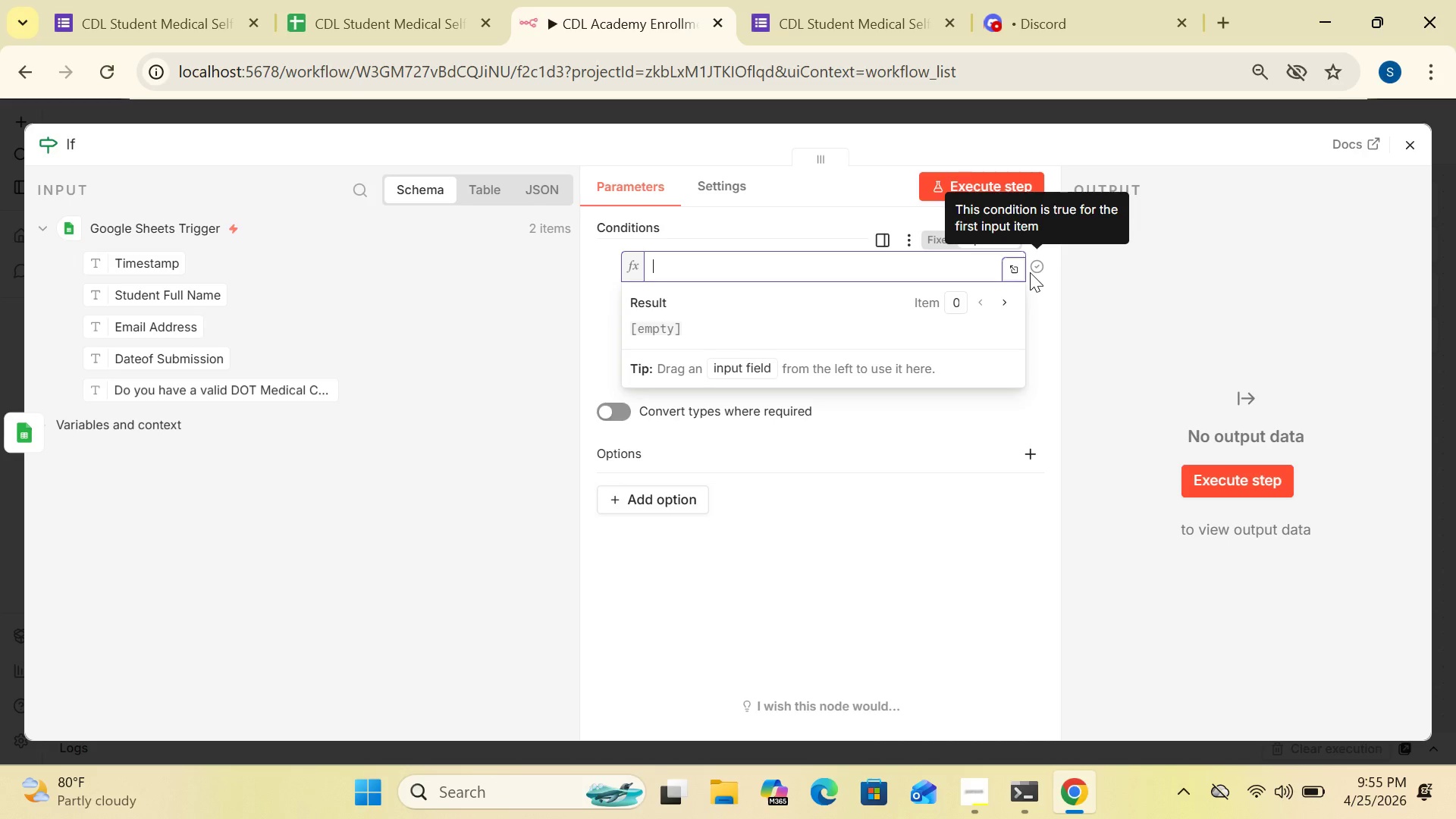 
wait(5.08)
 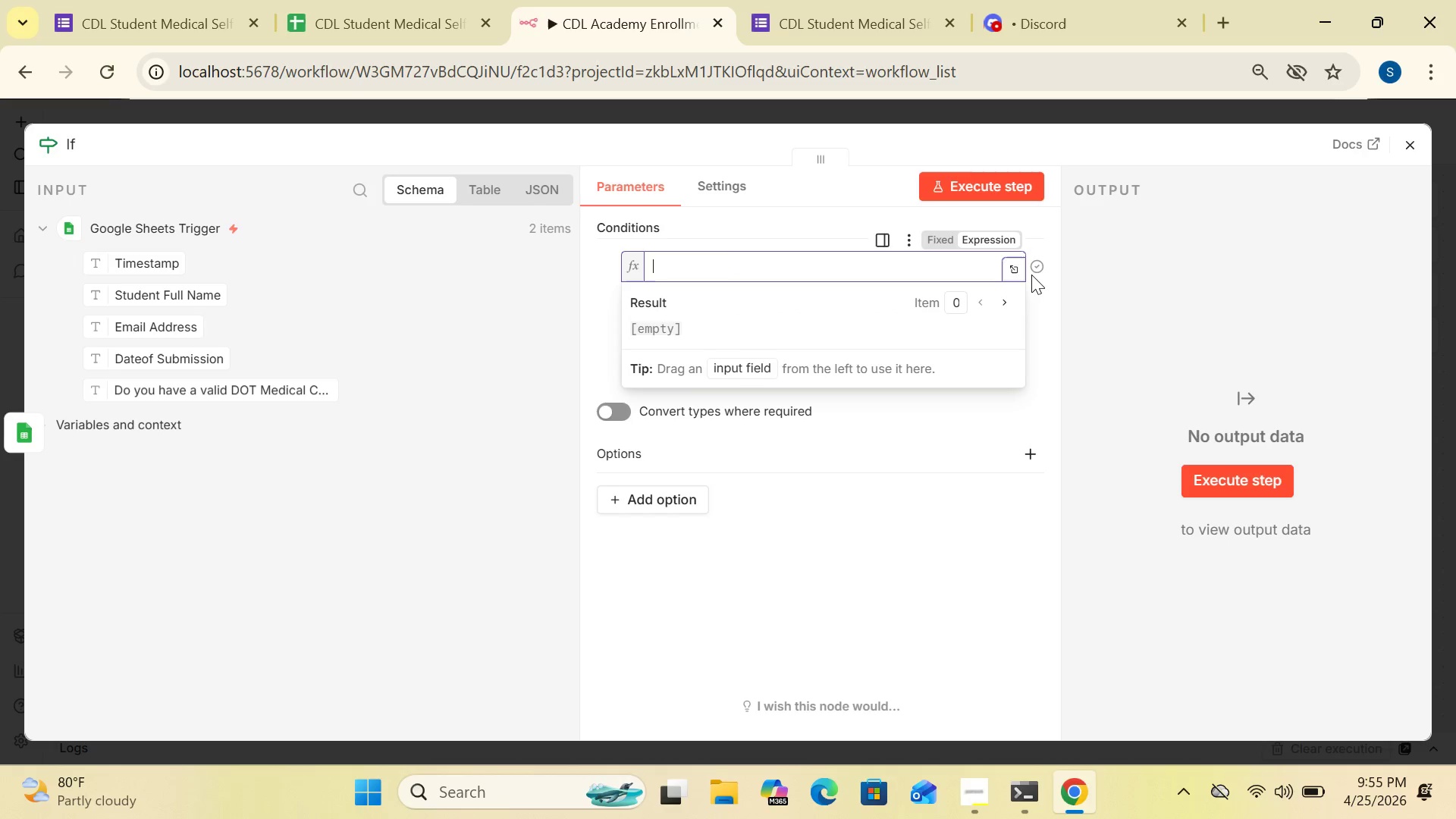 
key(Shift+BracketLeft)
 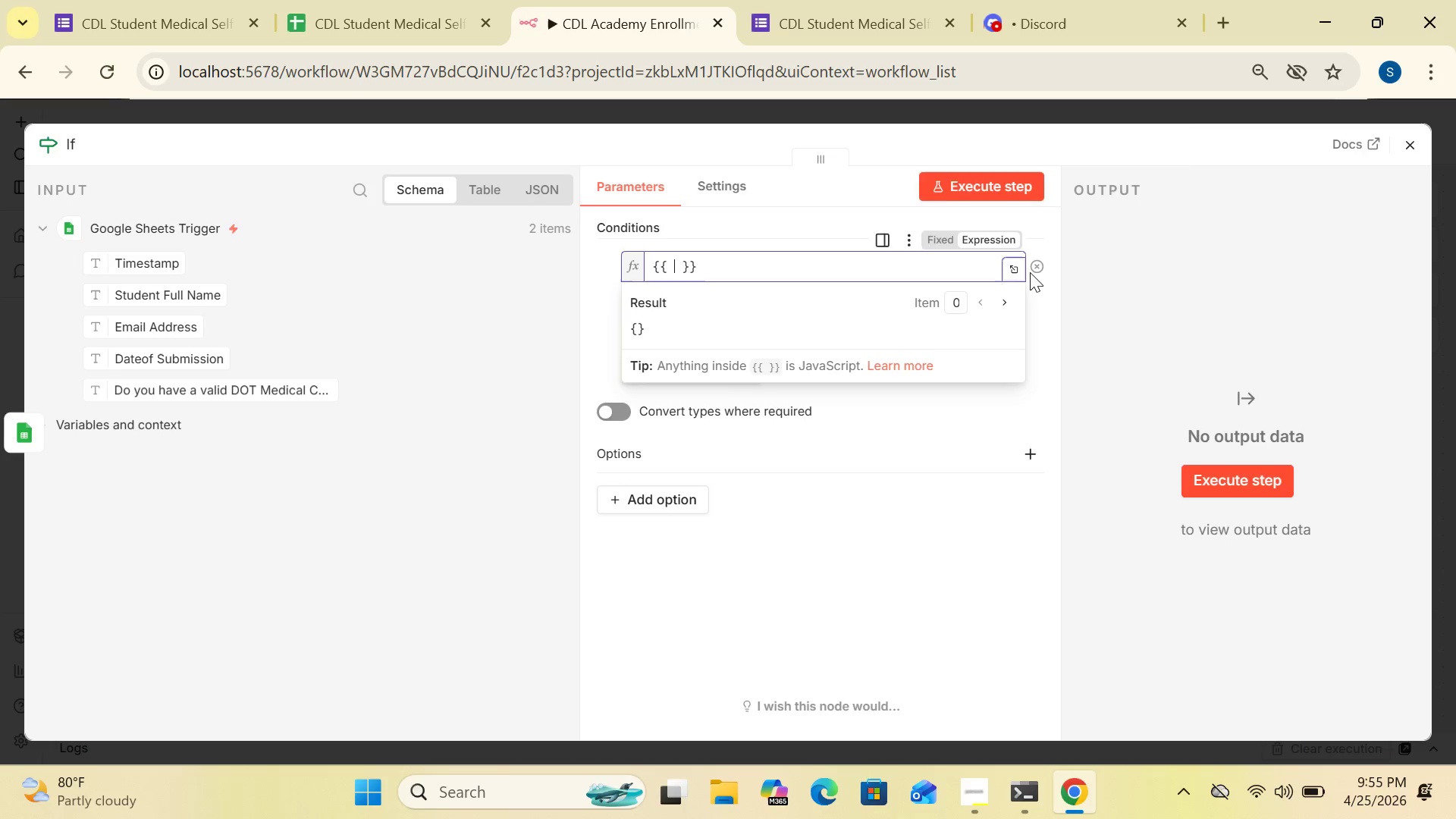 
key(Shift+BracketLeft)
 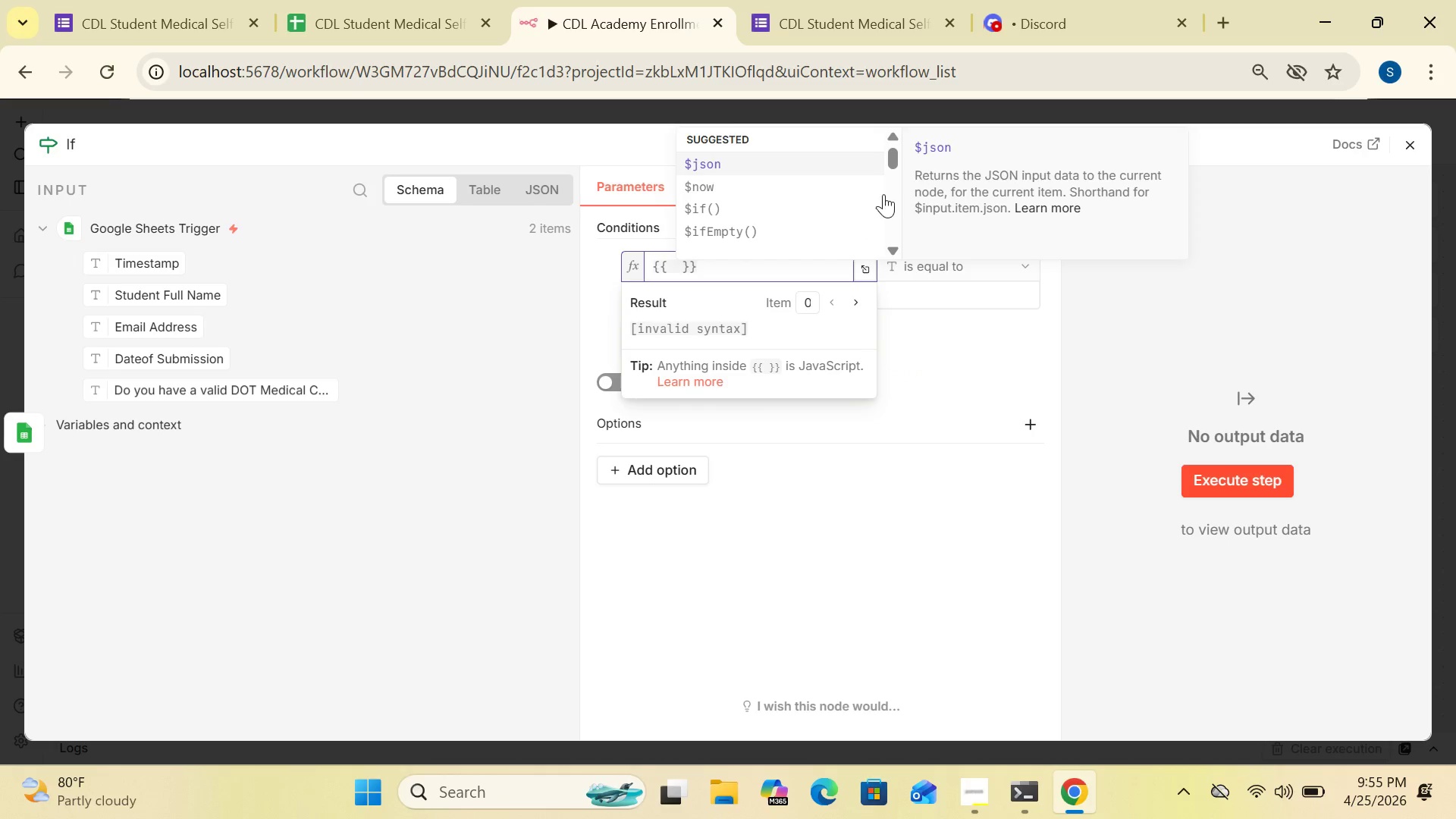 
left_click([840, 164])
 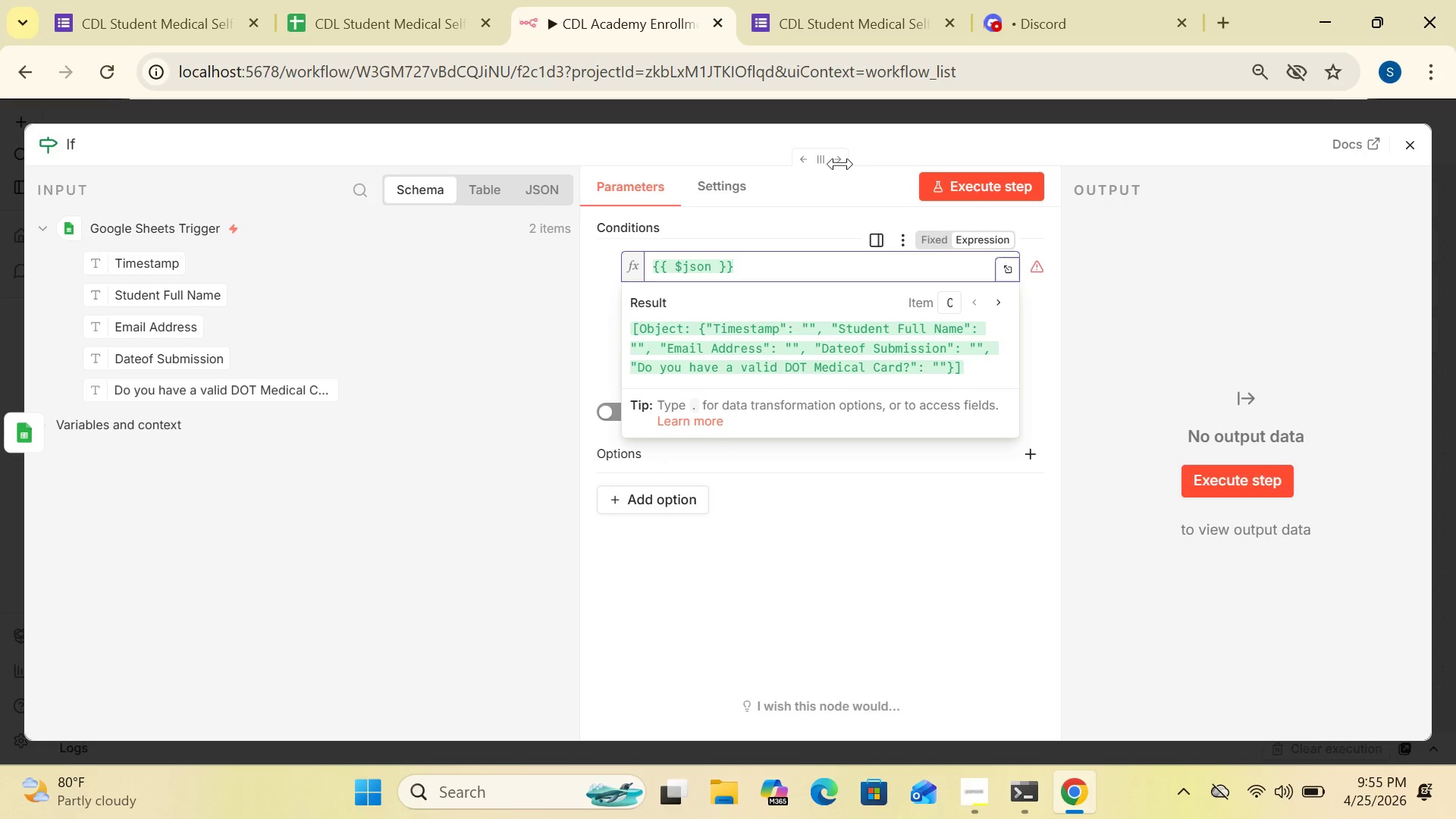 
key(BracketLeft)
 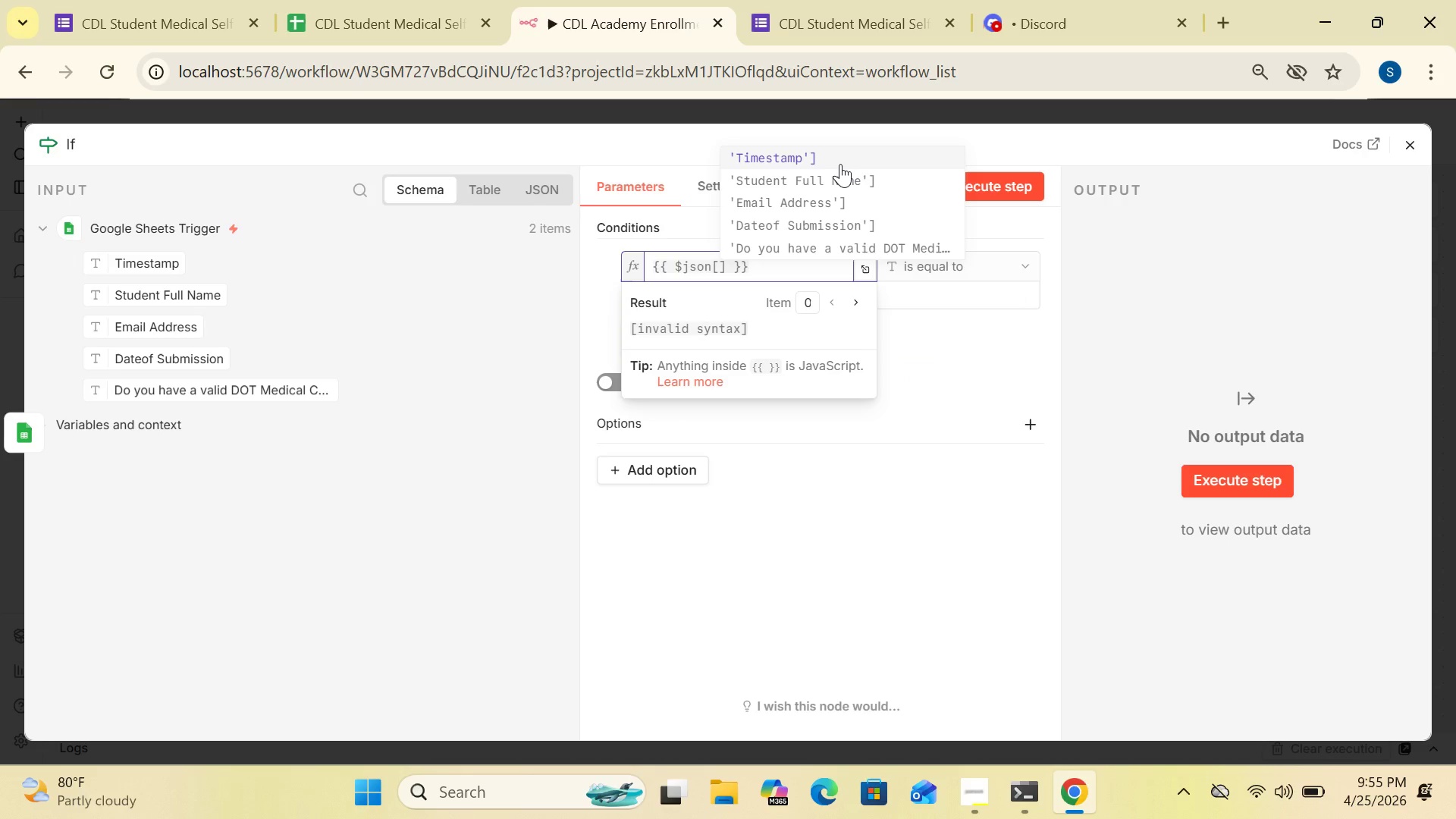 
key(Shift+Quote)
 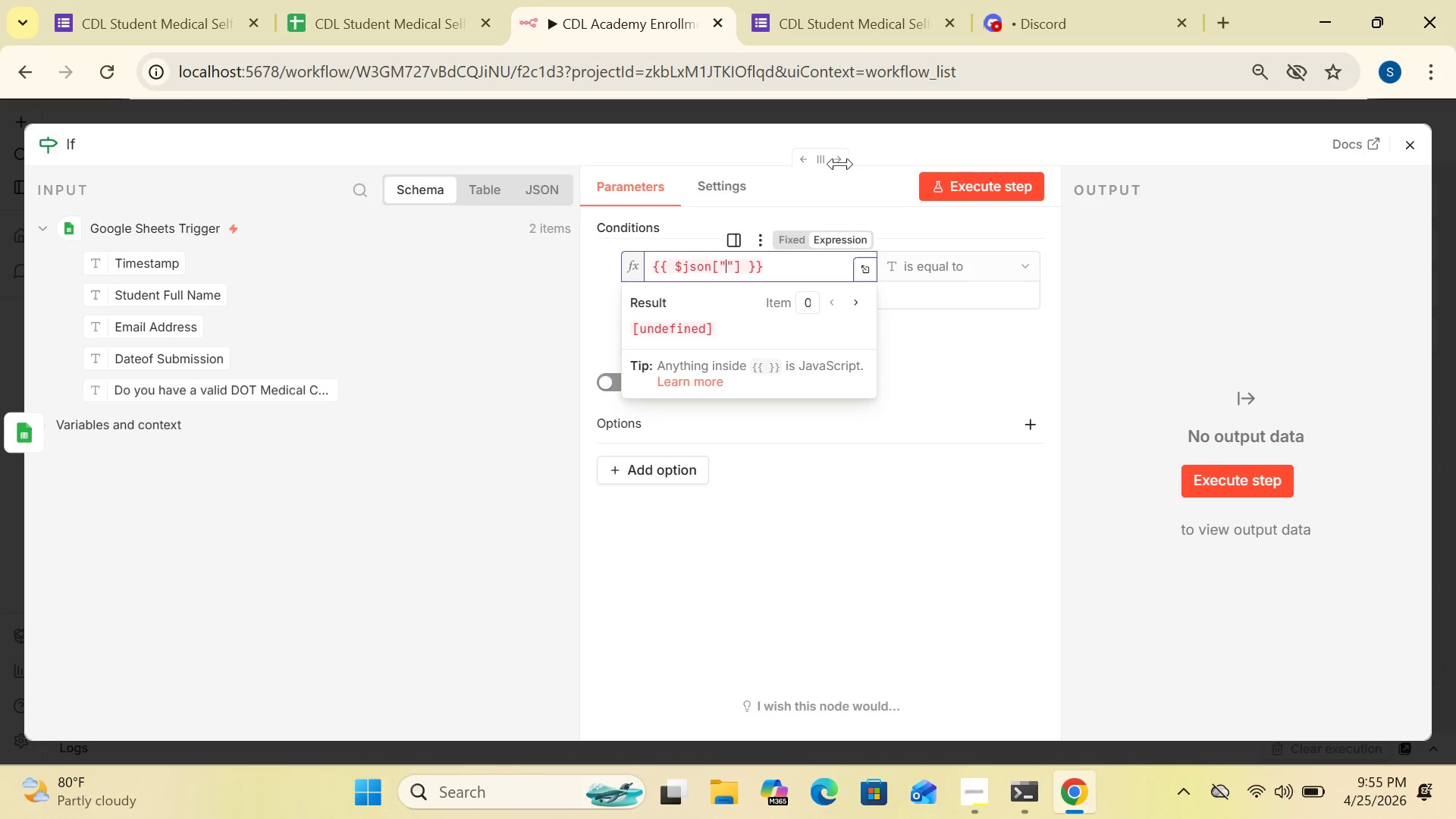 
type(Do you have a valid DOT Medical Card?")
 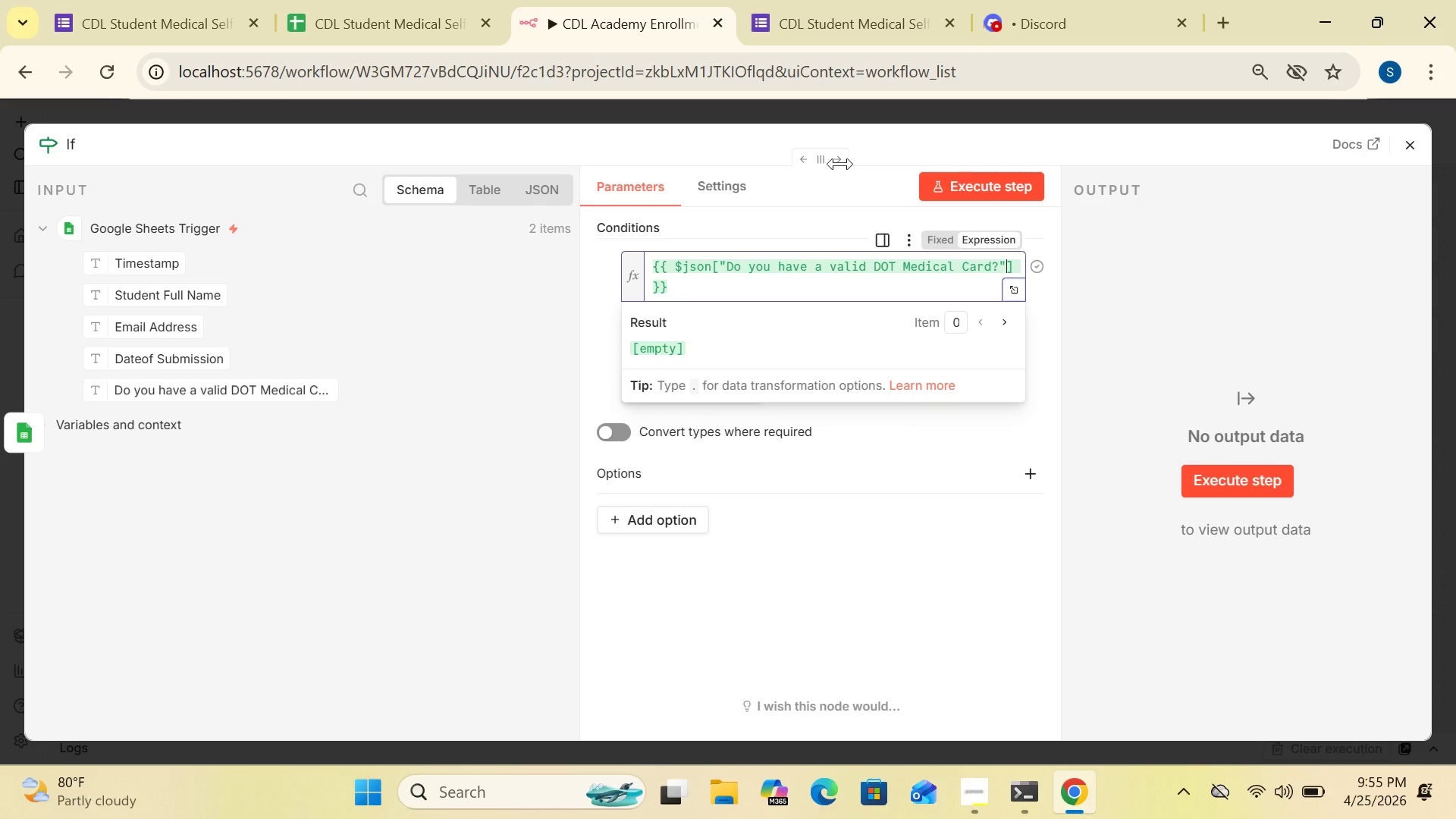 
wait(5.8)
 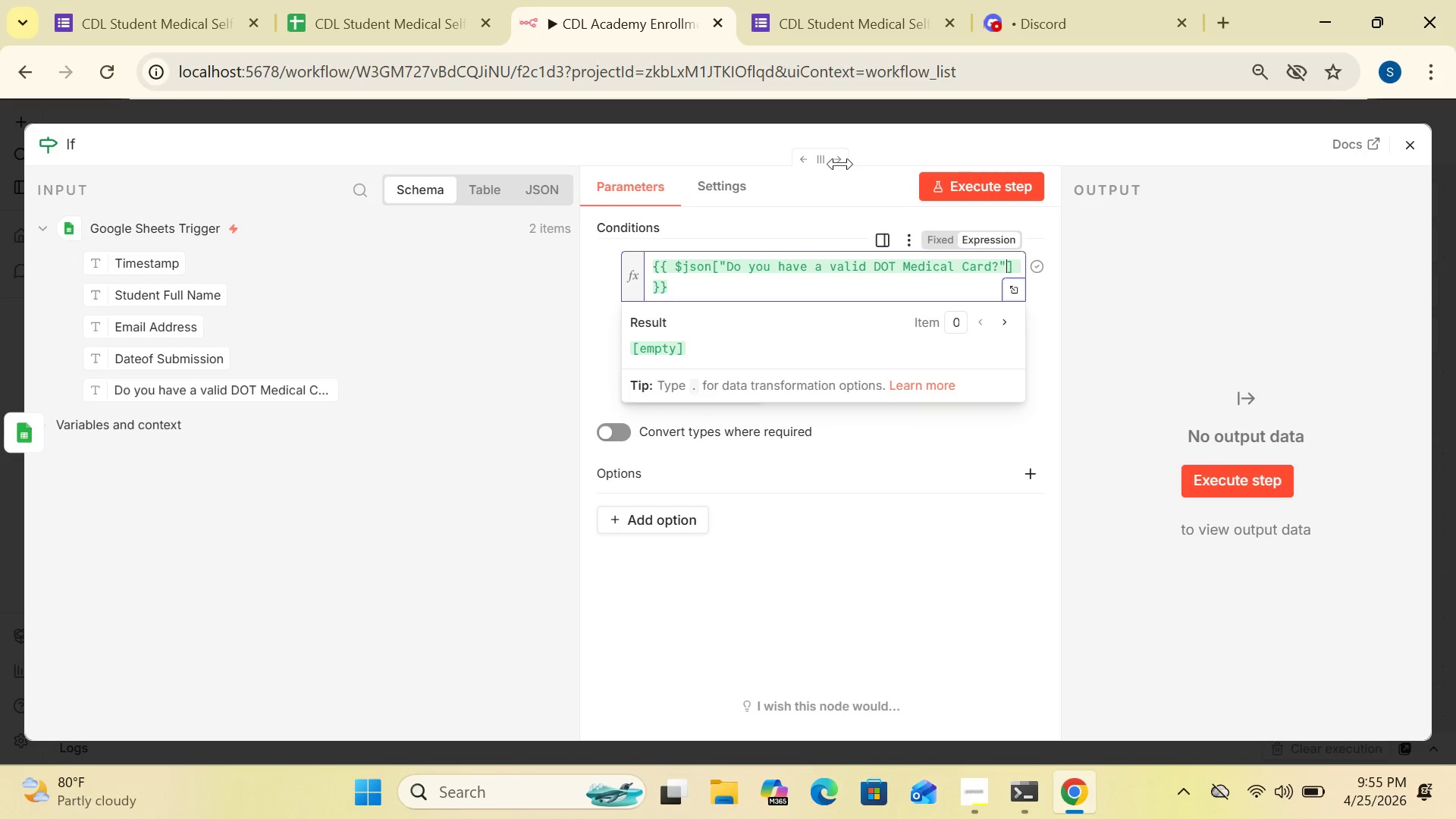 
left_click([600, 337])
 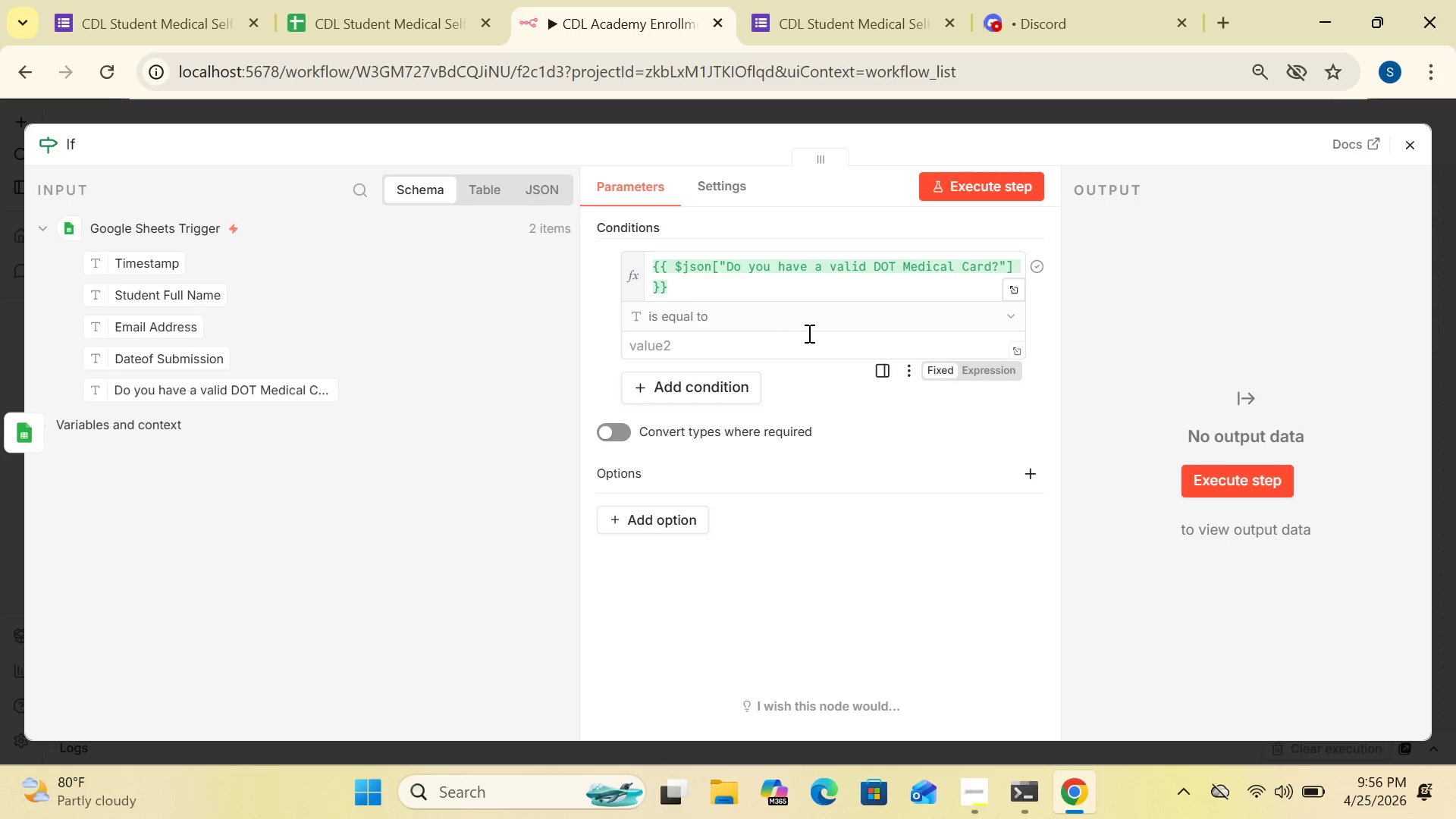 
left_click([822, 329])
 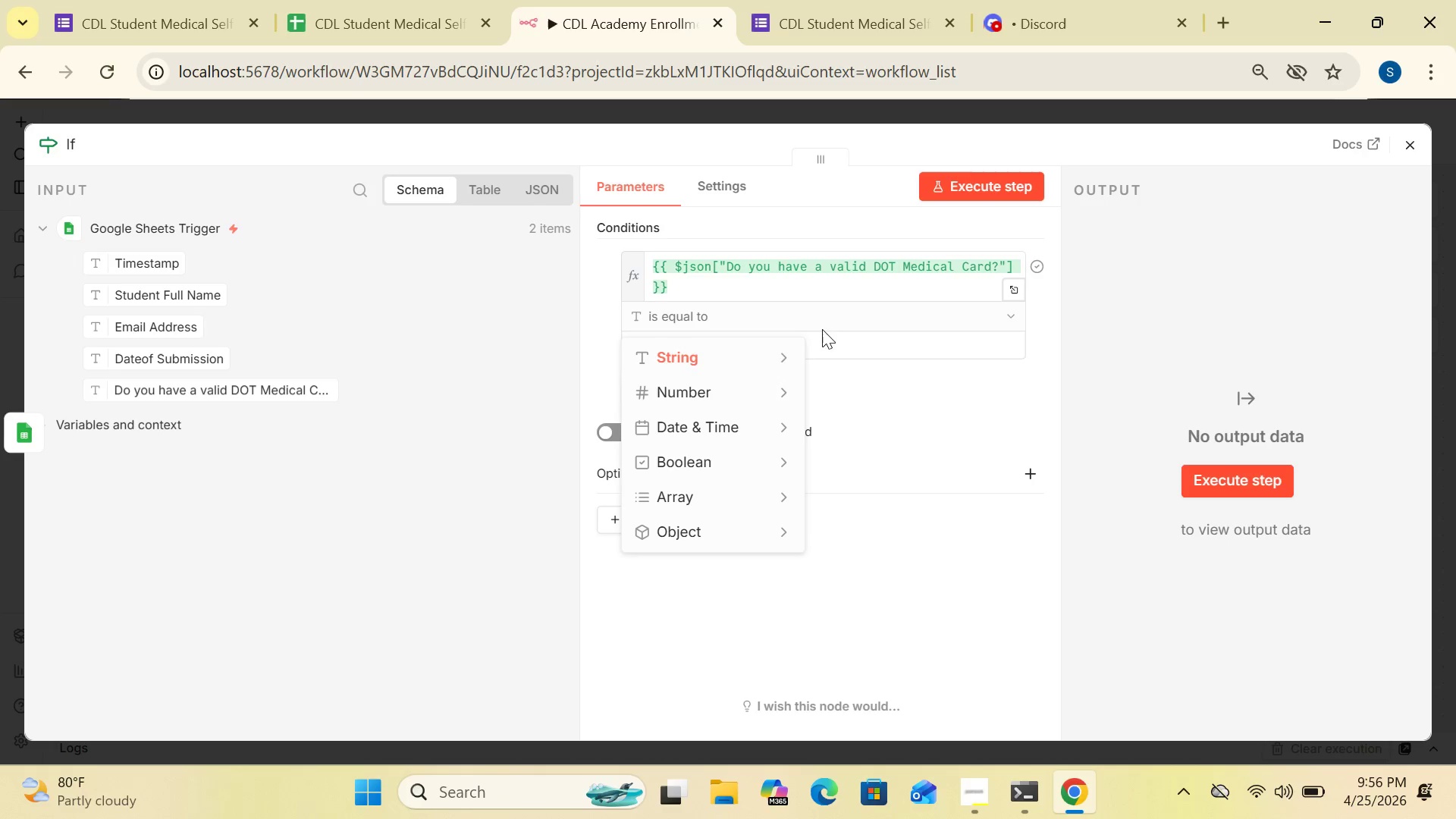 
mouse_move([802, 349])
 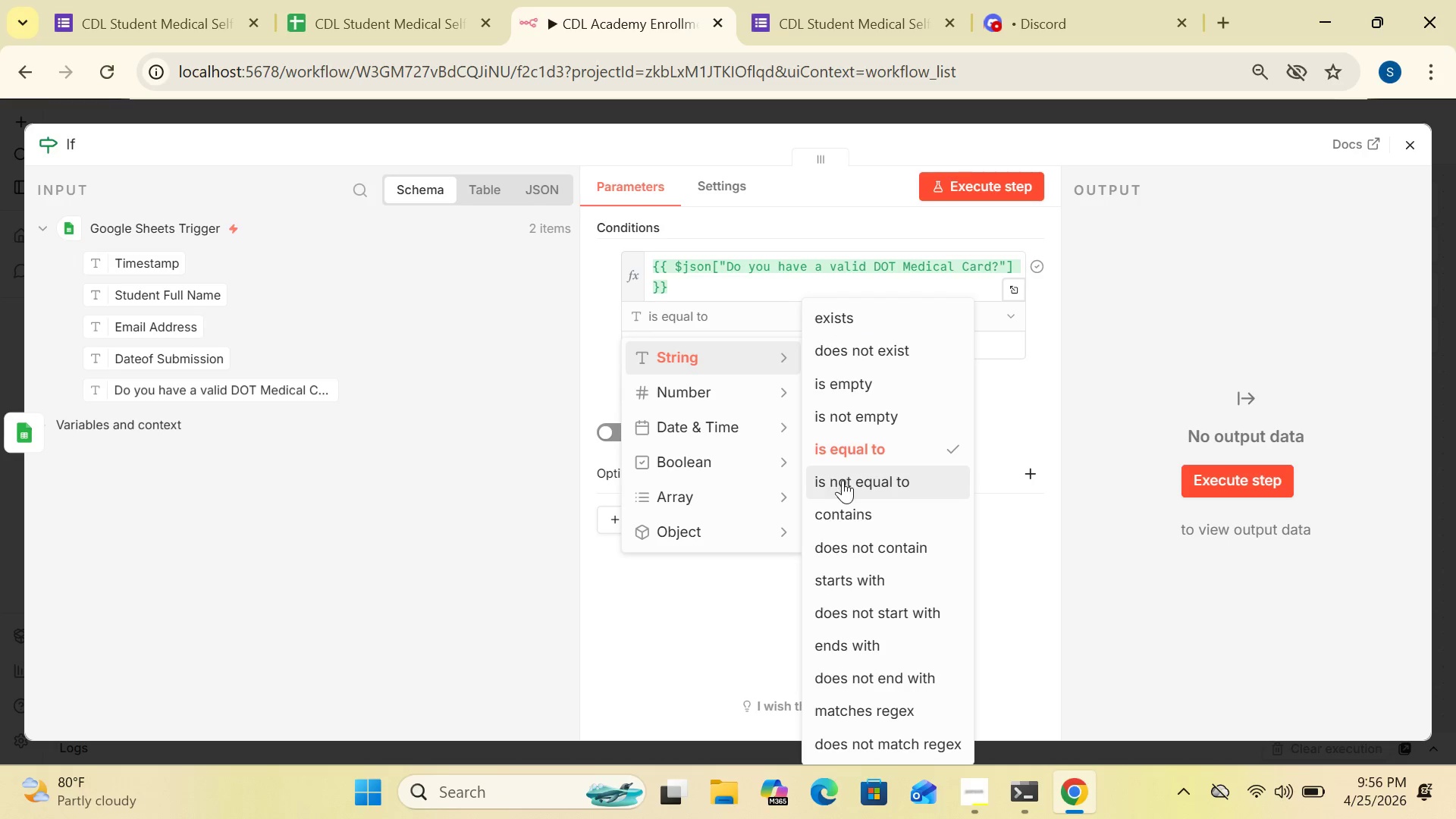 
left_click([843, 510])
 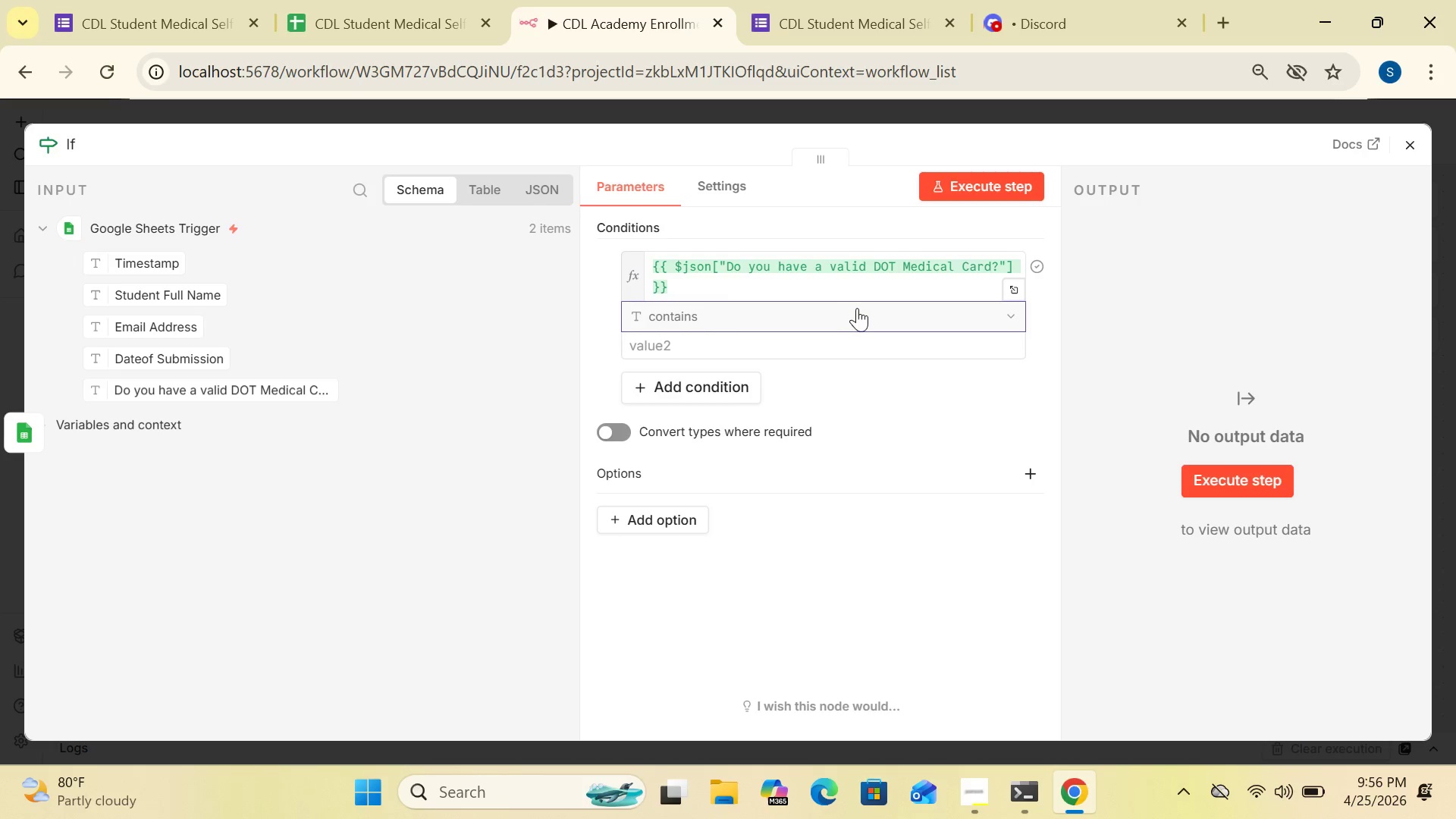 
left_click([866, 308])
 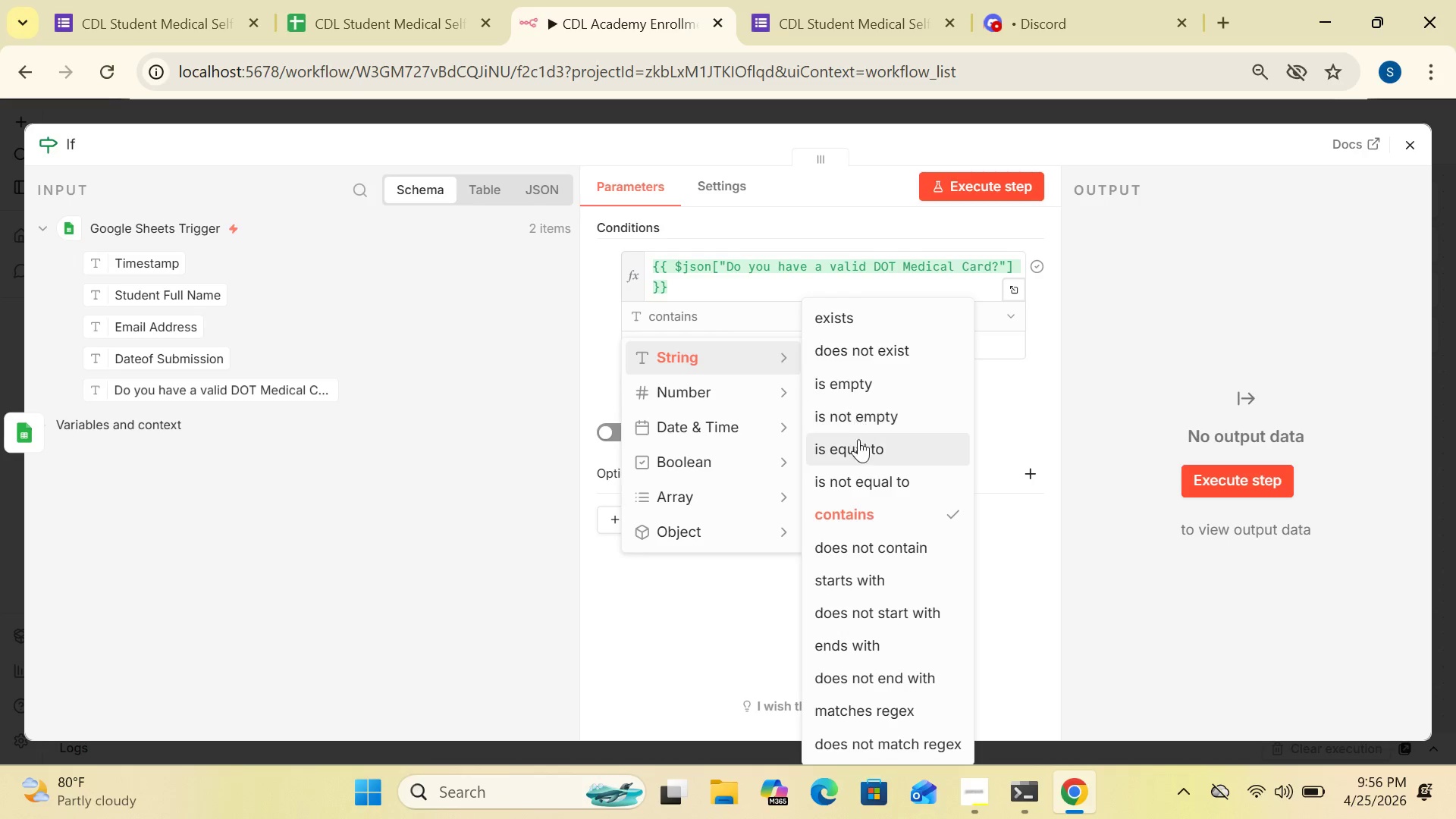 
left_click([858, 477])
 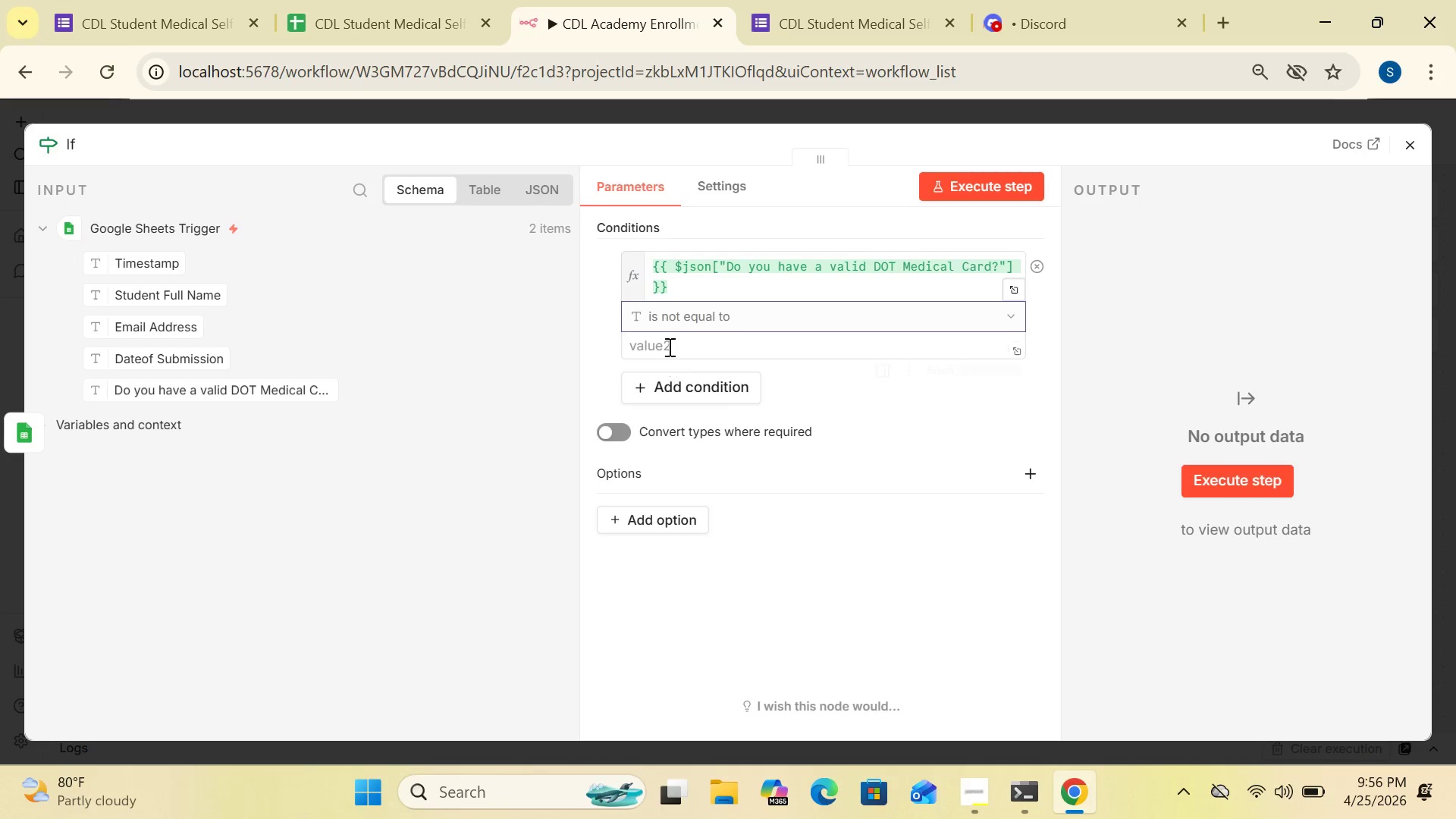 
left_click([689, 305])
 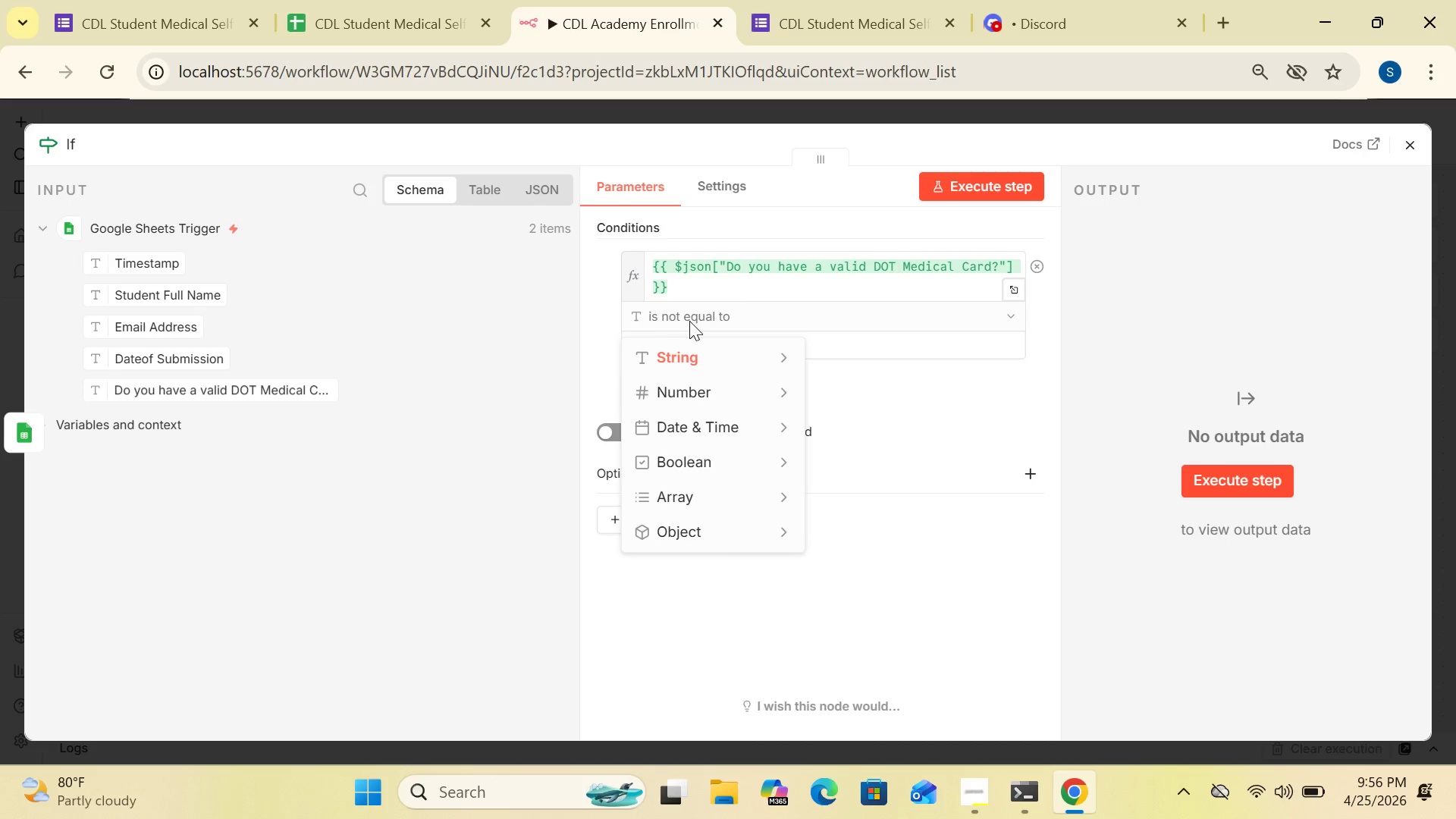 
mouse_move([707, 358])
 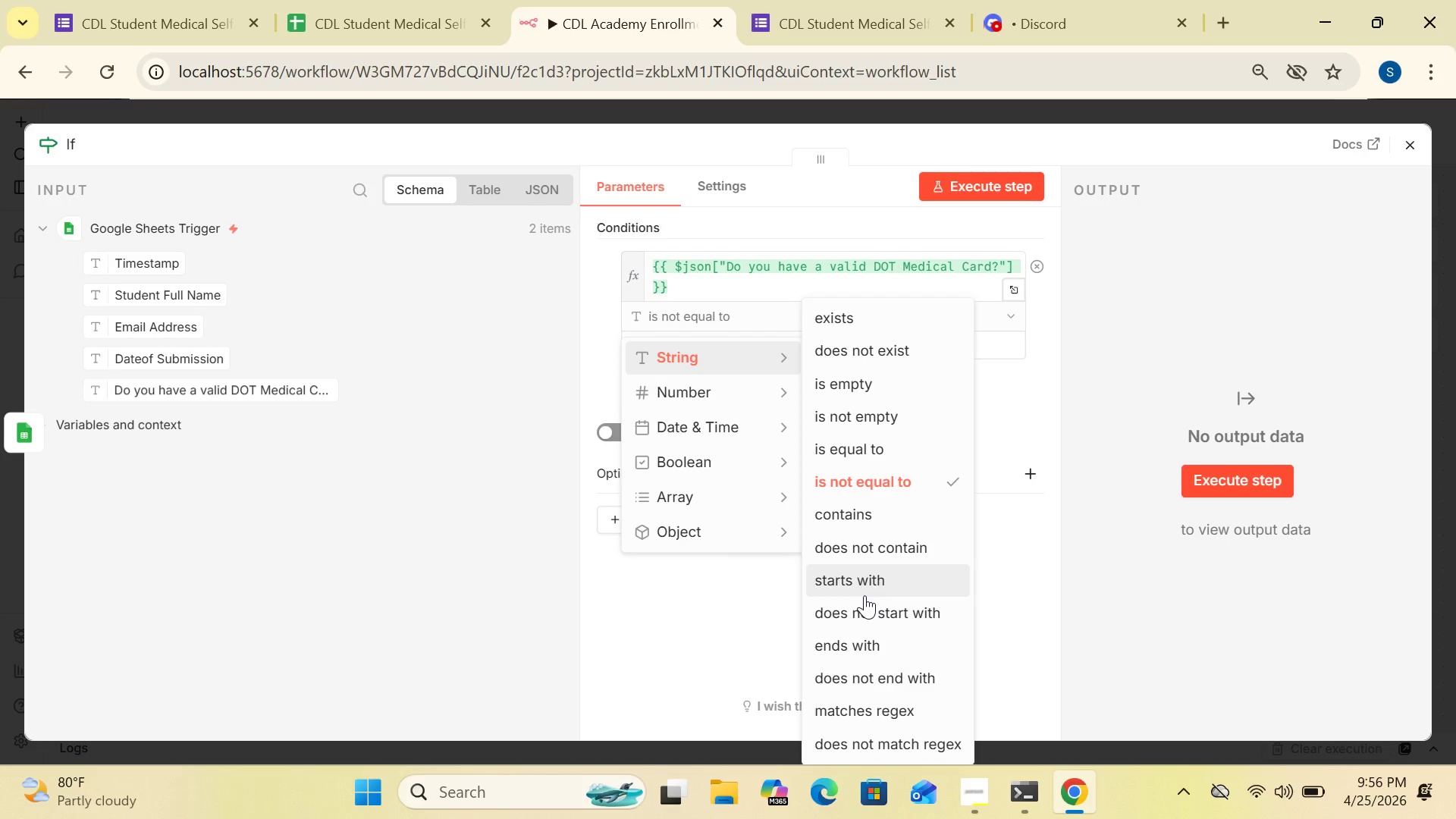 
wait(7.55)
 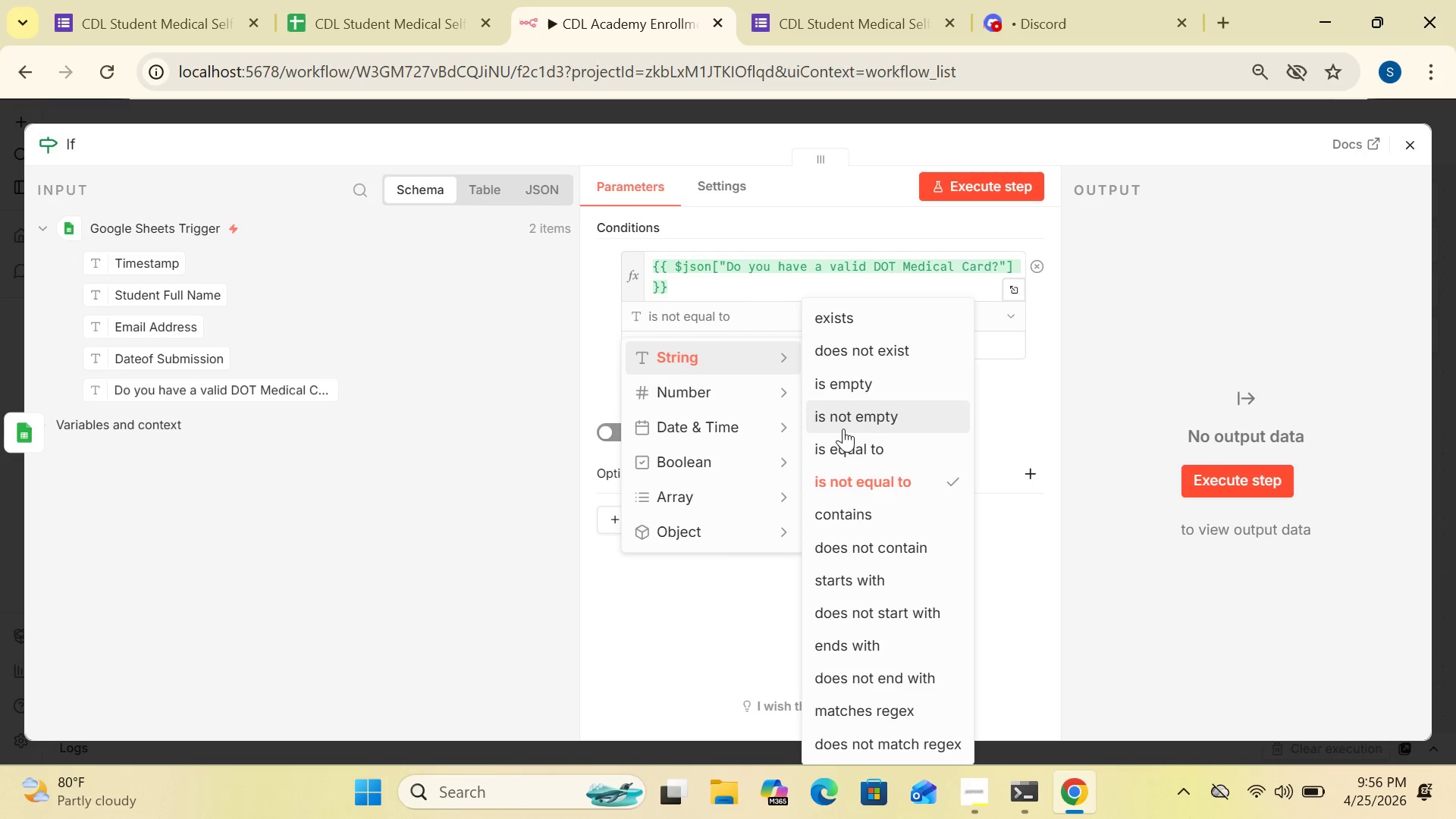 
left_click([866, 599])
 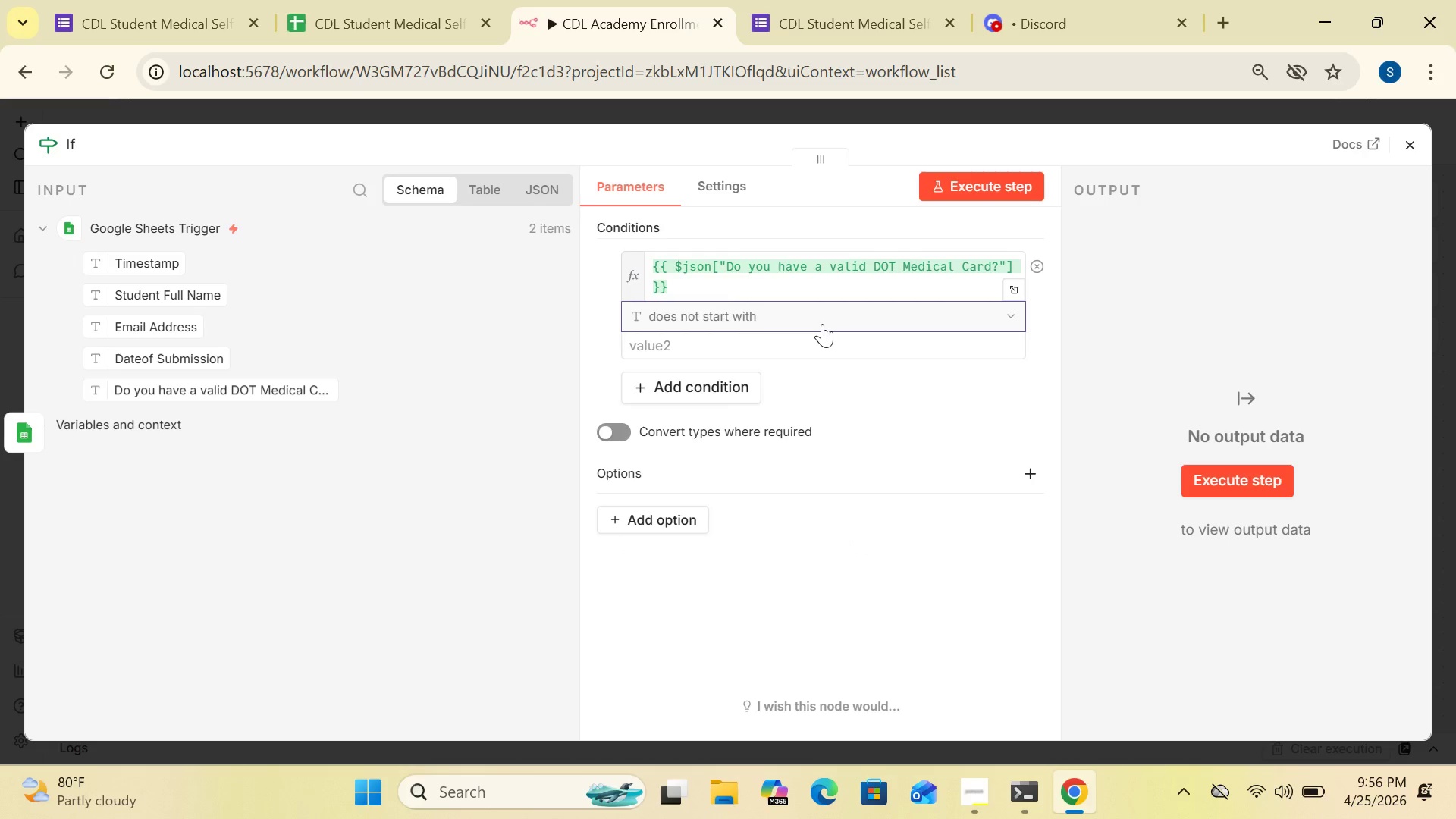 
left_click([821, 318])
 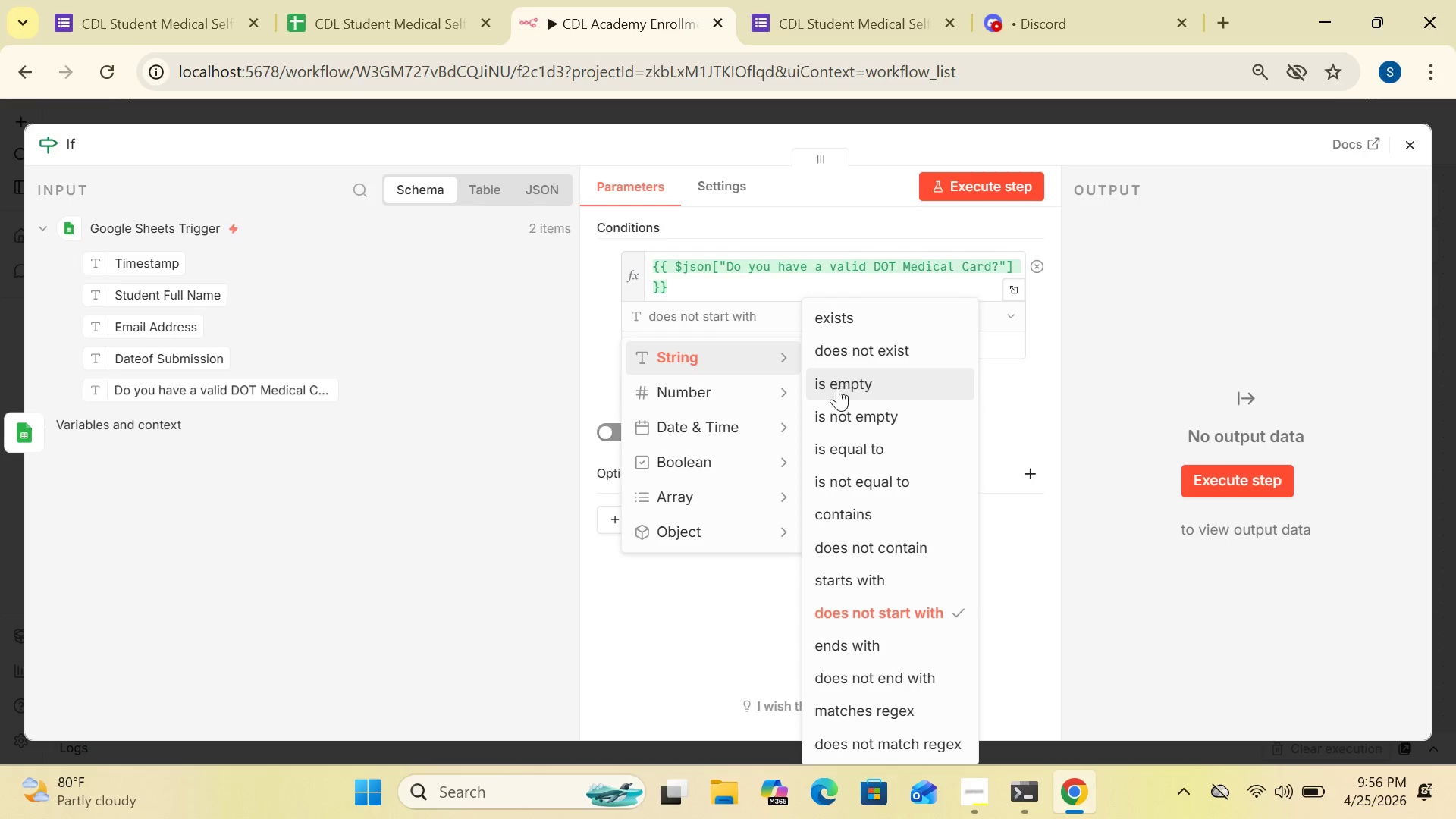 
left_click([844, 453])
 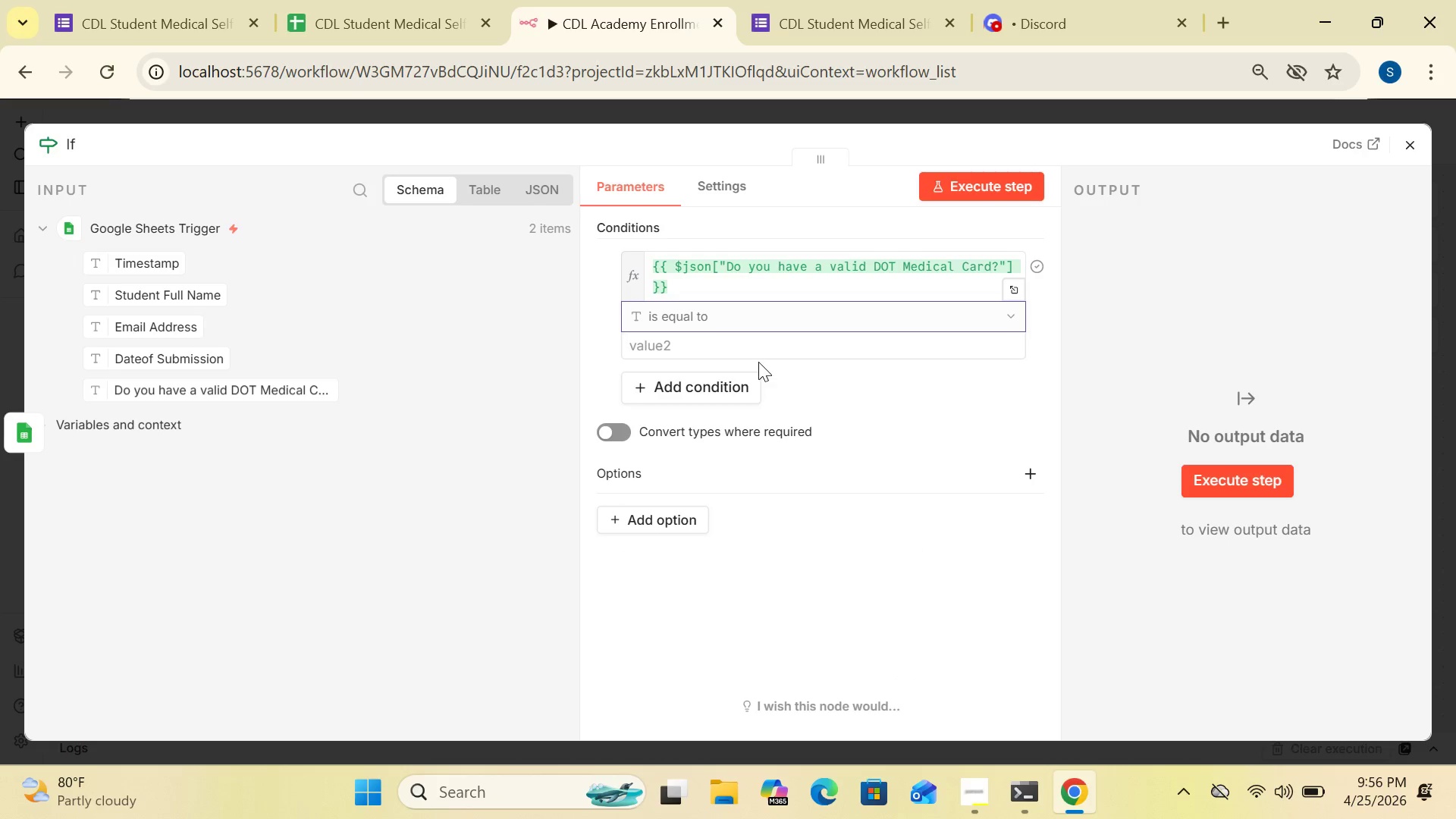 
left_click([743, 349])
 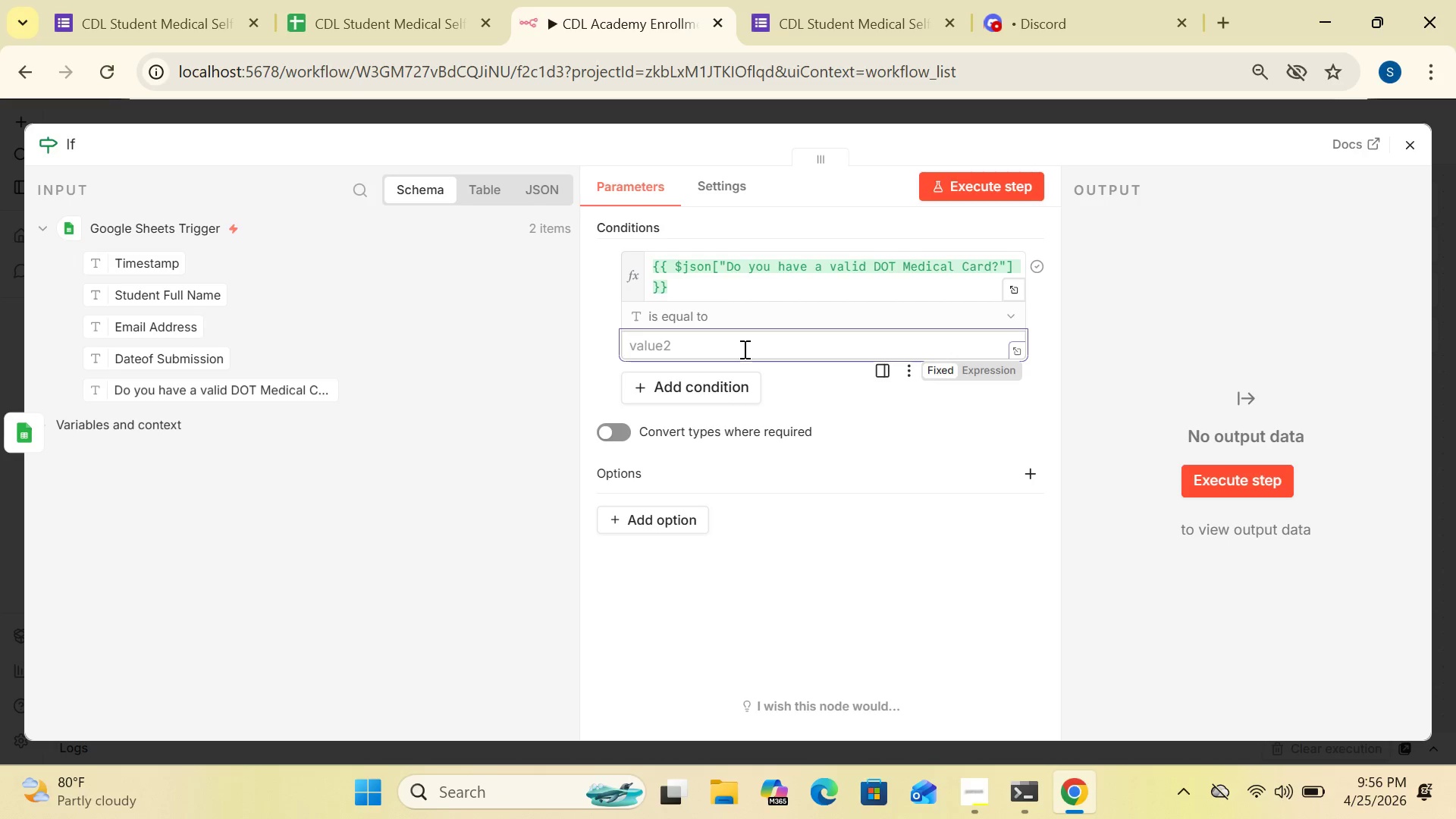 
wait(15.17)
 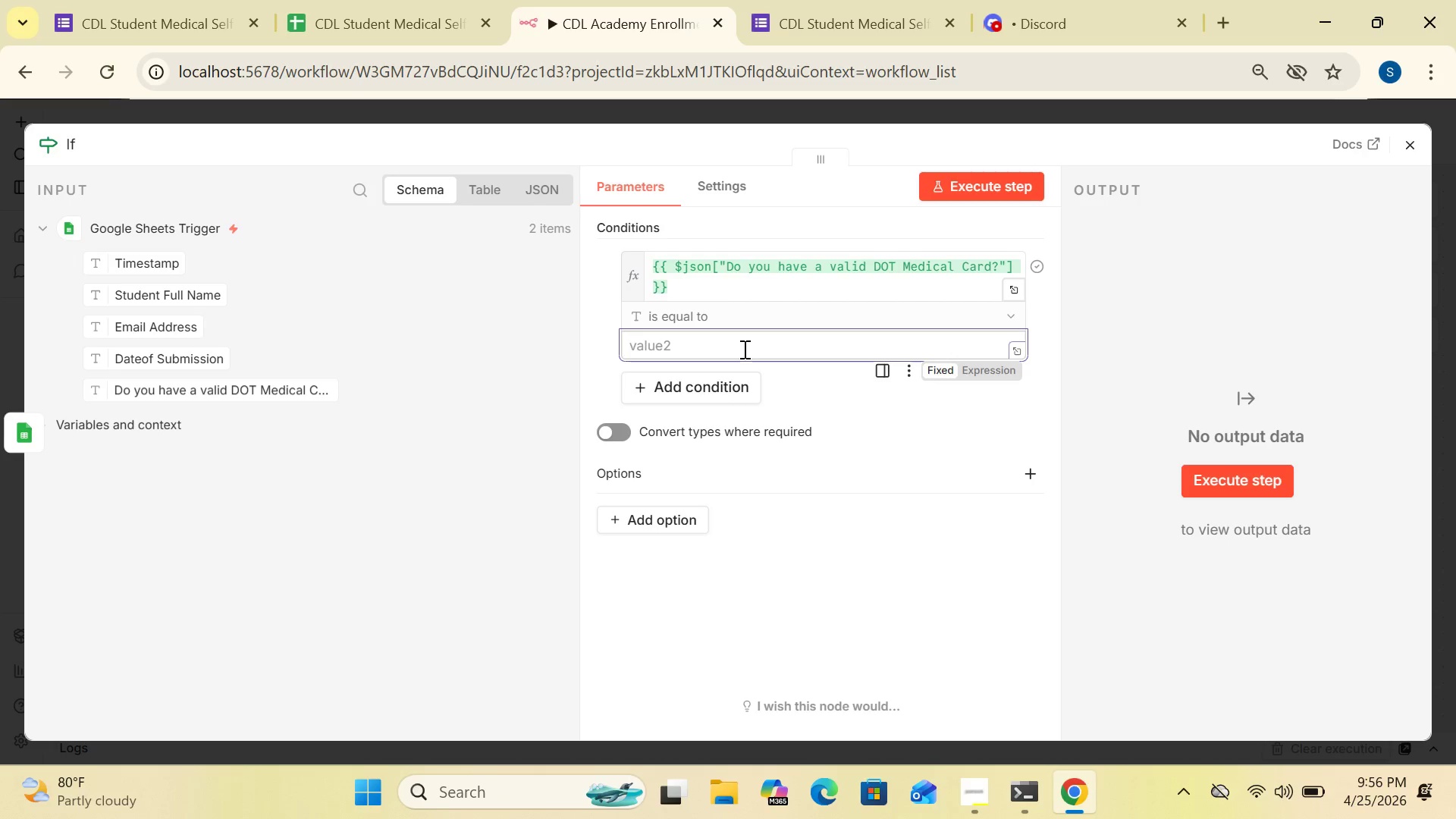 
type(Yes)
 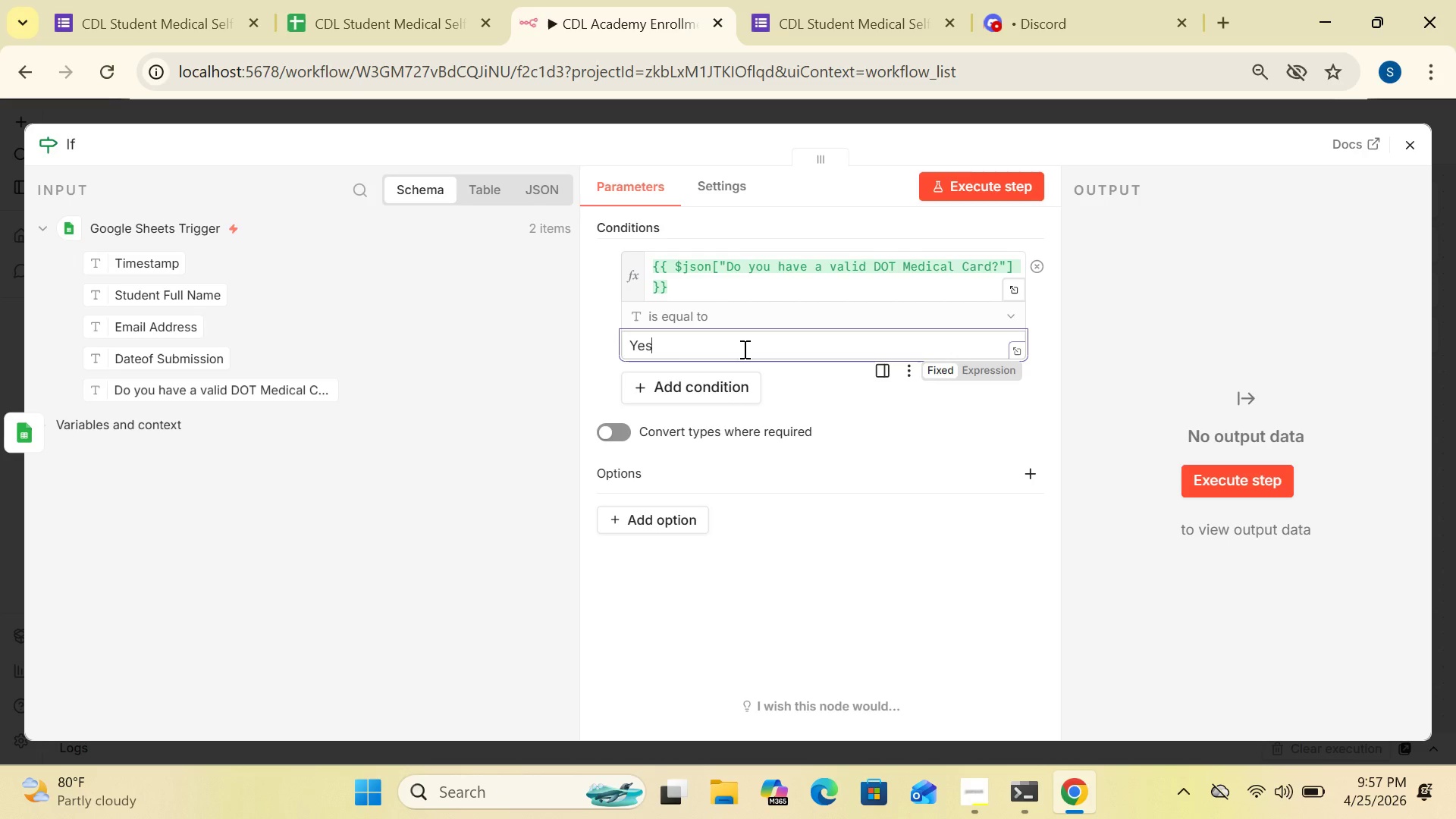 
wait(7.34)
 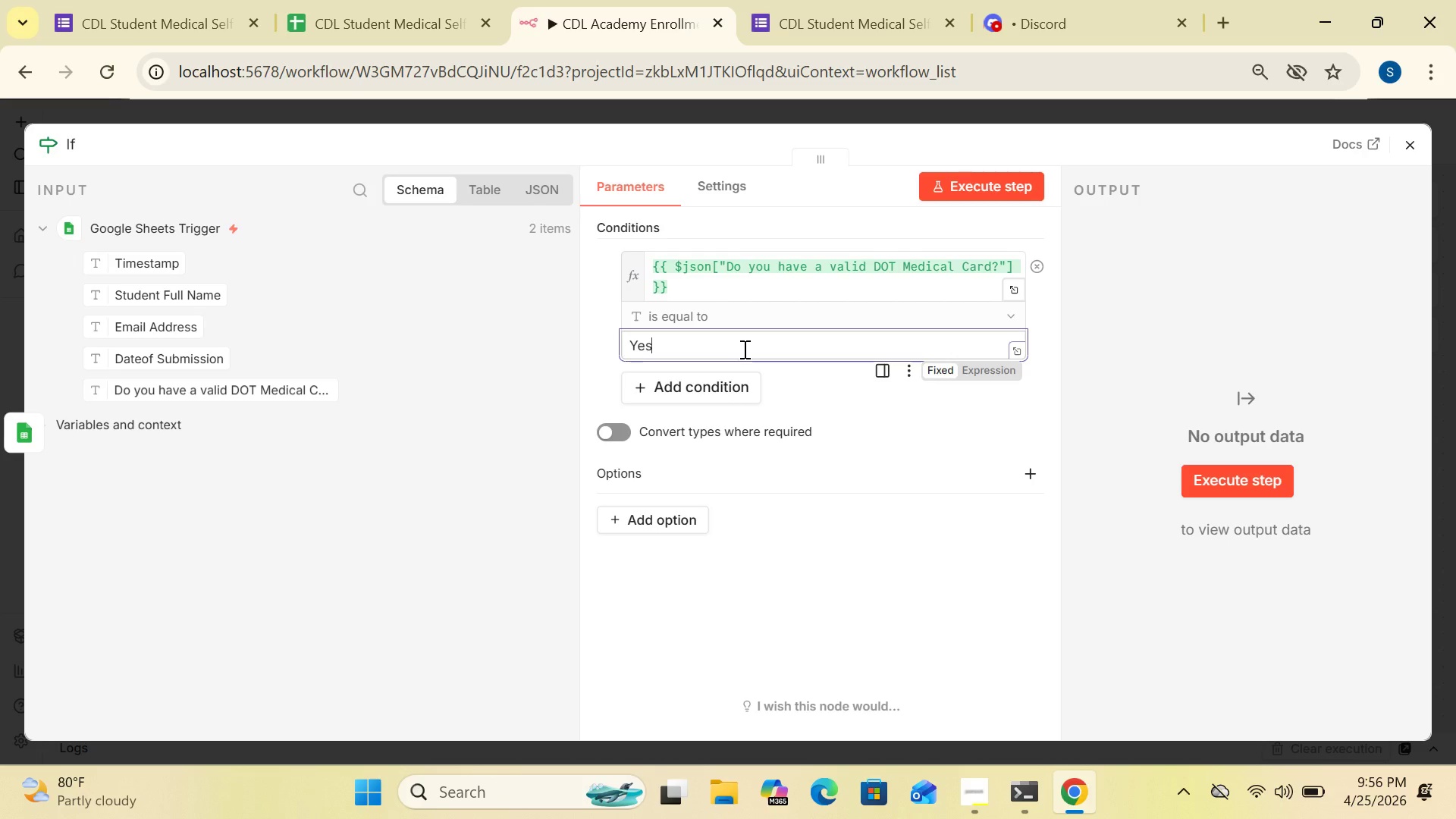 
left_click([874, 138])
 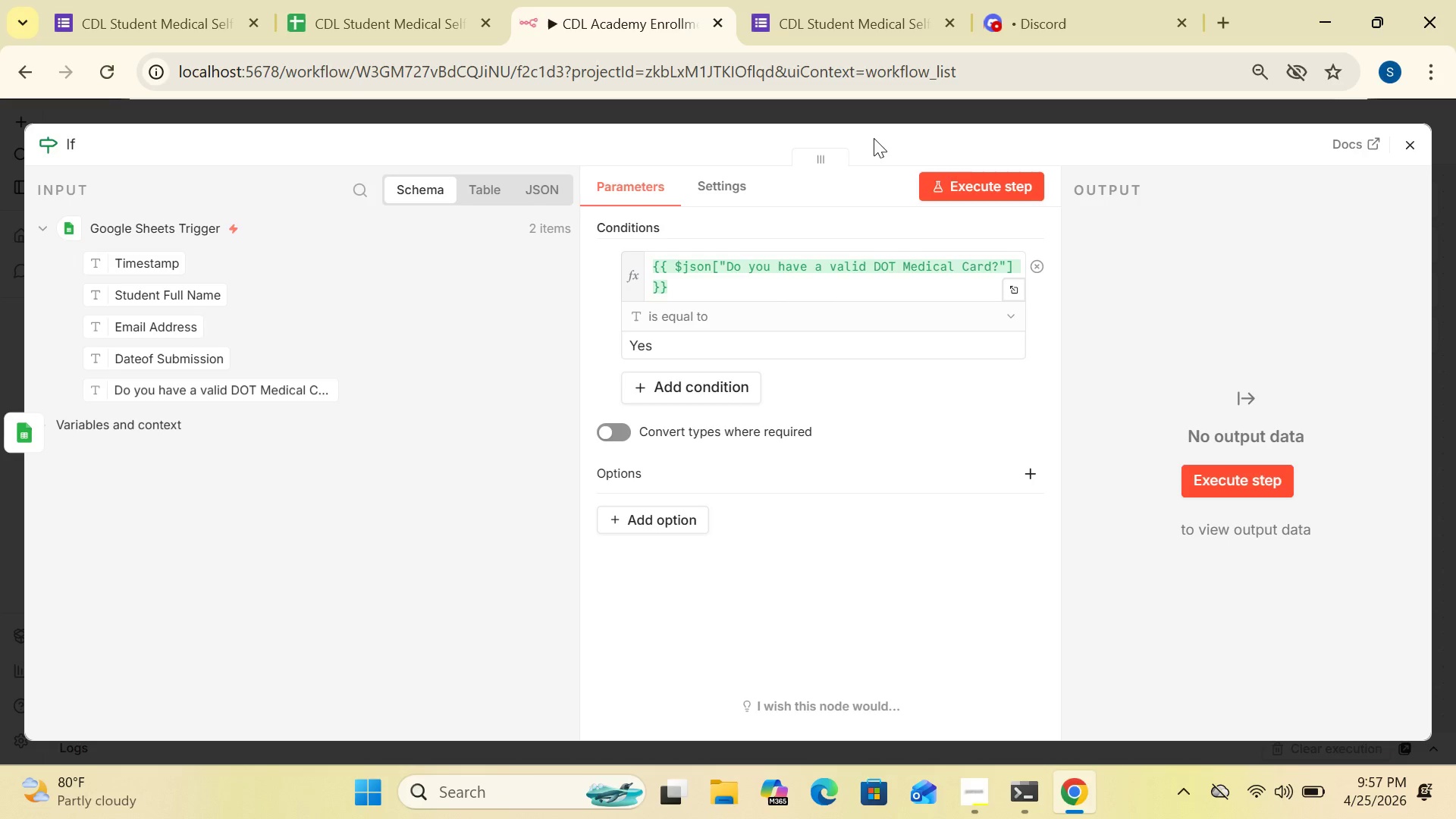 
wait(6.34)
 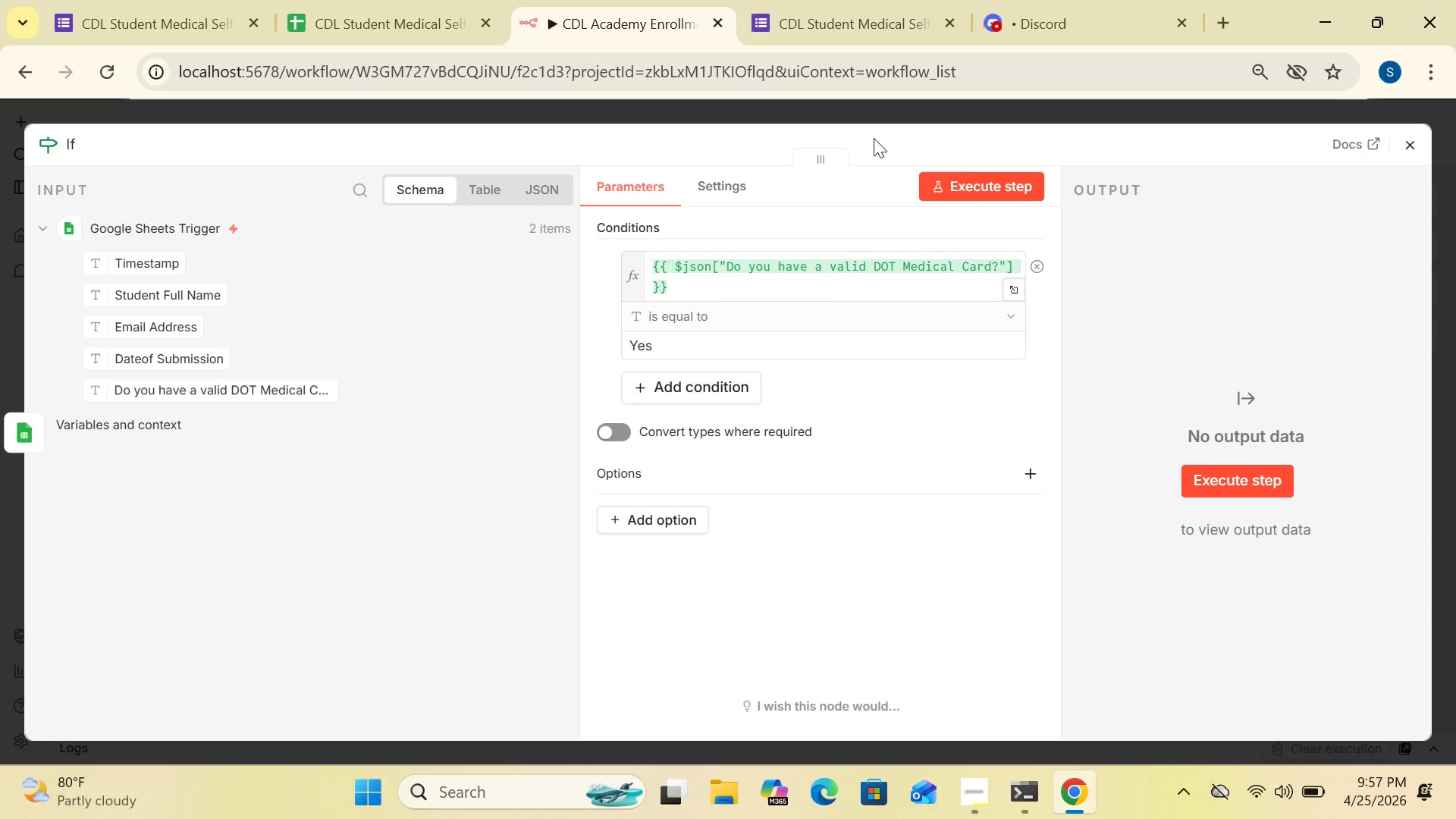 
left_click([598, 148])
 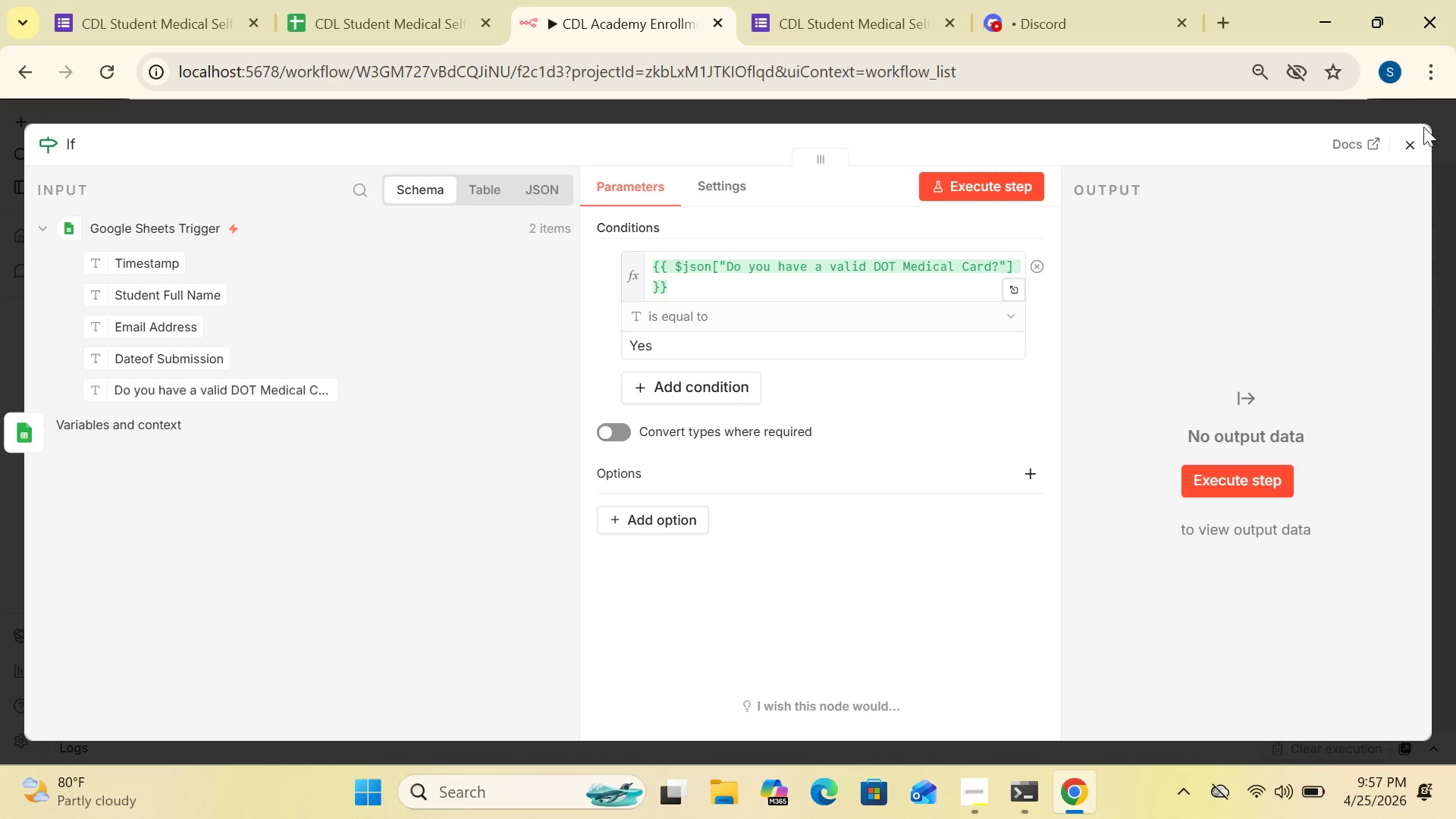 
left_click([1412, 149])
 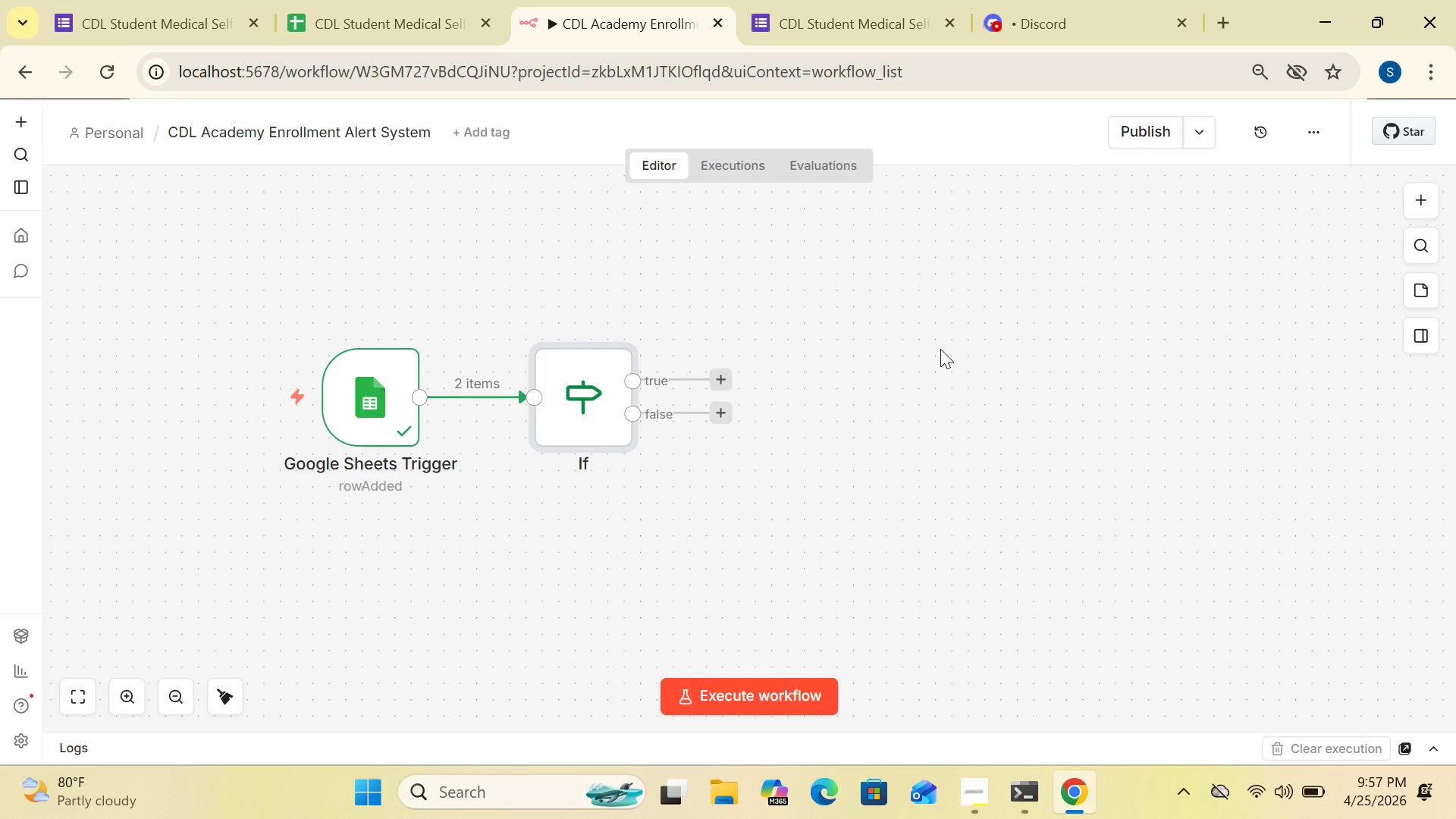 
hold_key(key=ControlLeft, duration=1.42)
 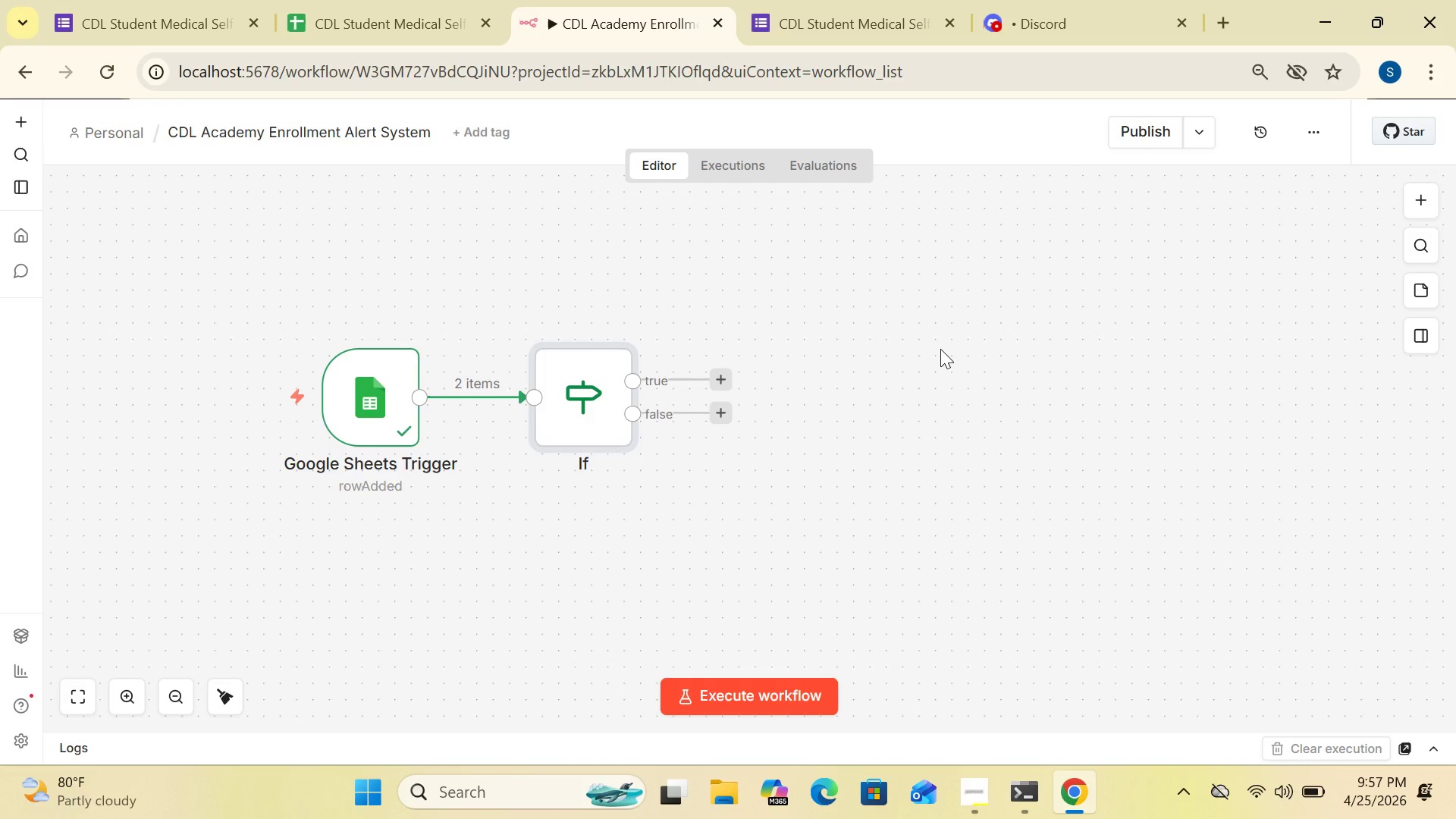 
hold_key(key=S, duration=0.64)
 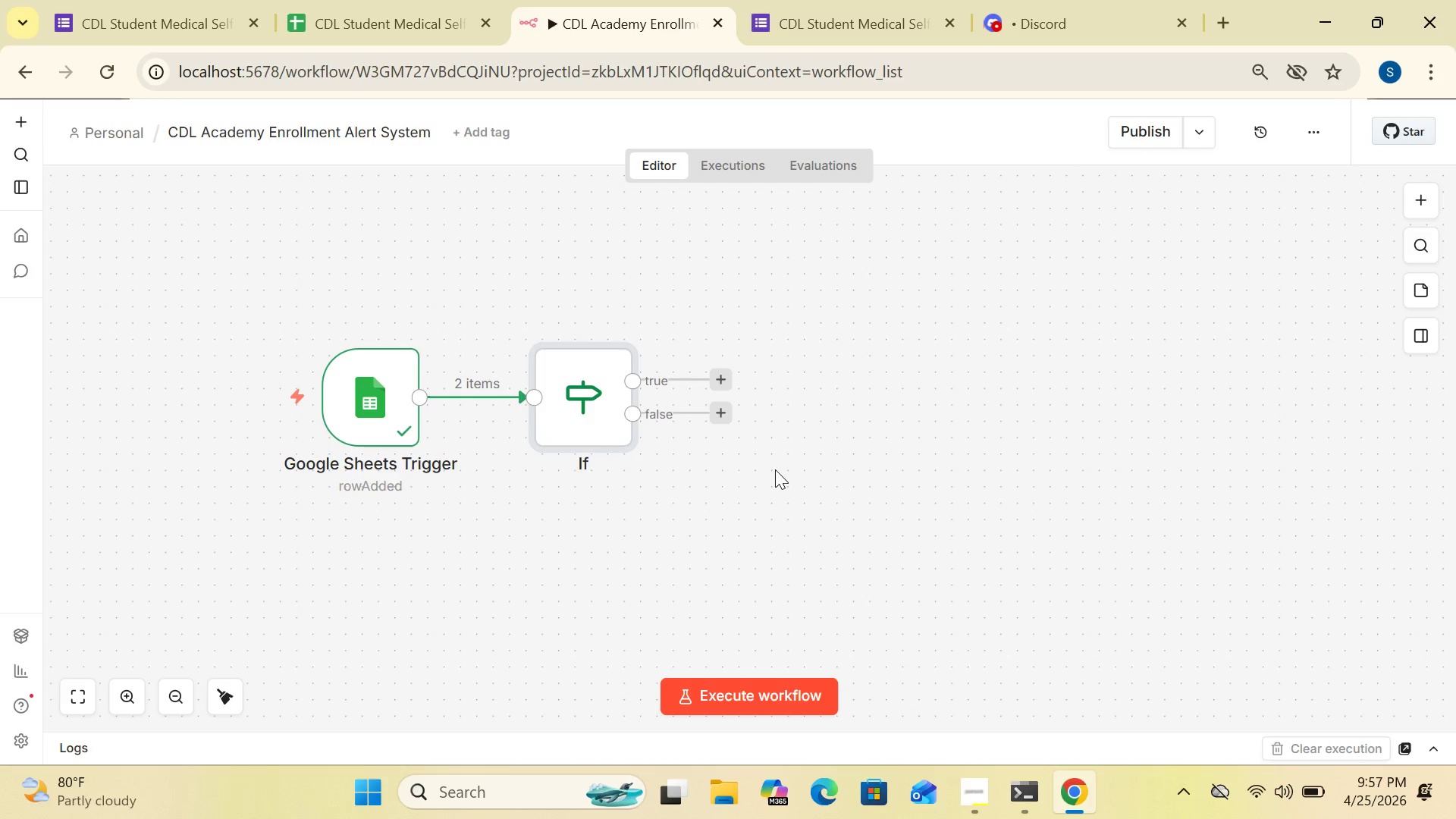 
double_click([589, 406])
 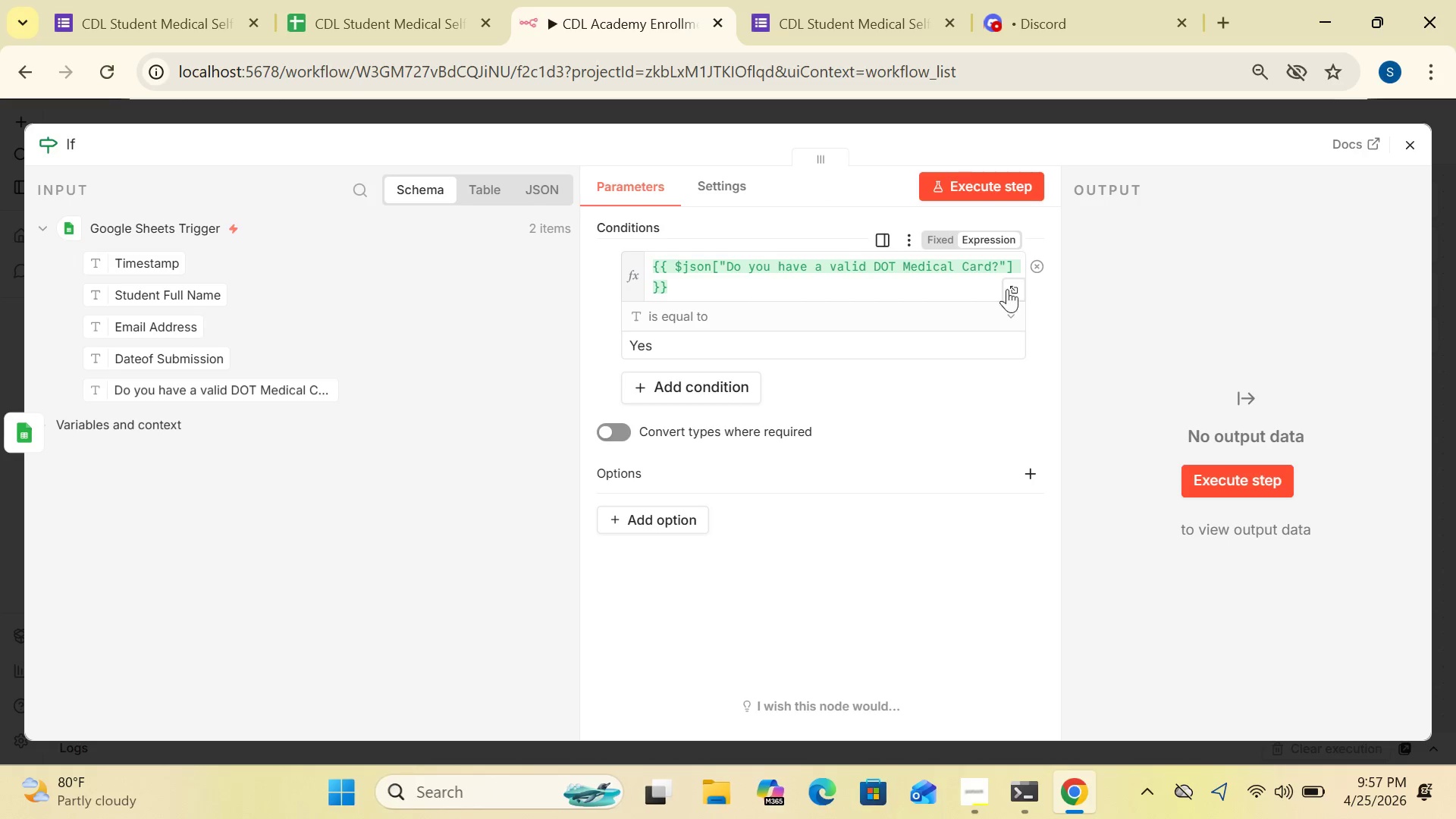 
left_click([1014, 288])
 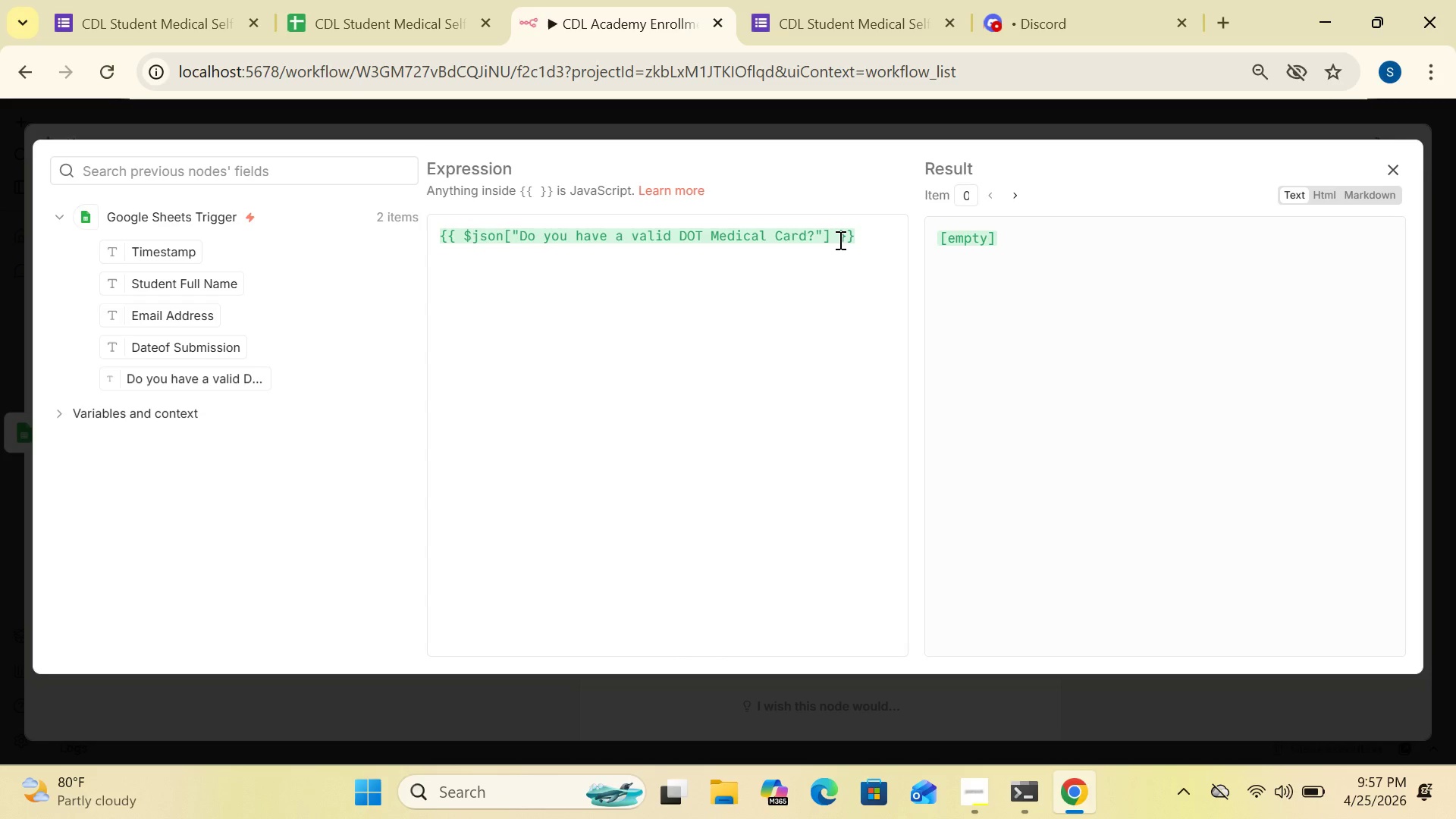 
wait(26.09)
 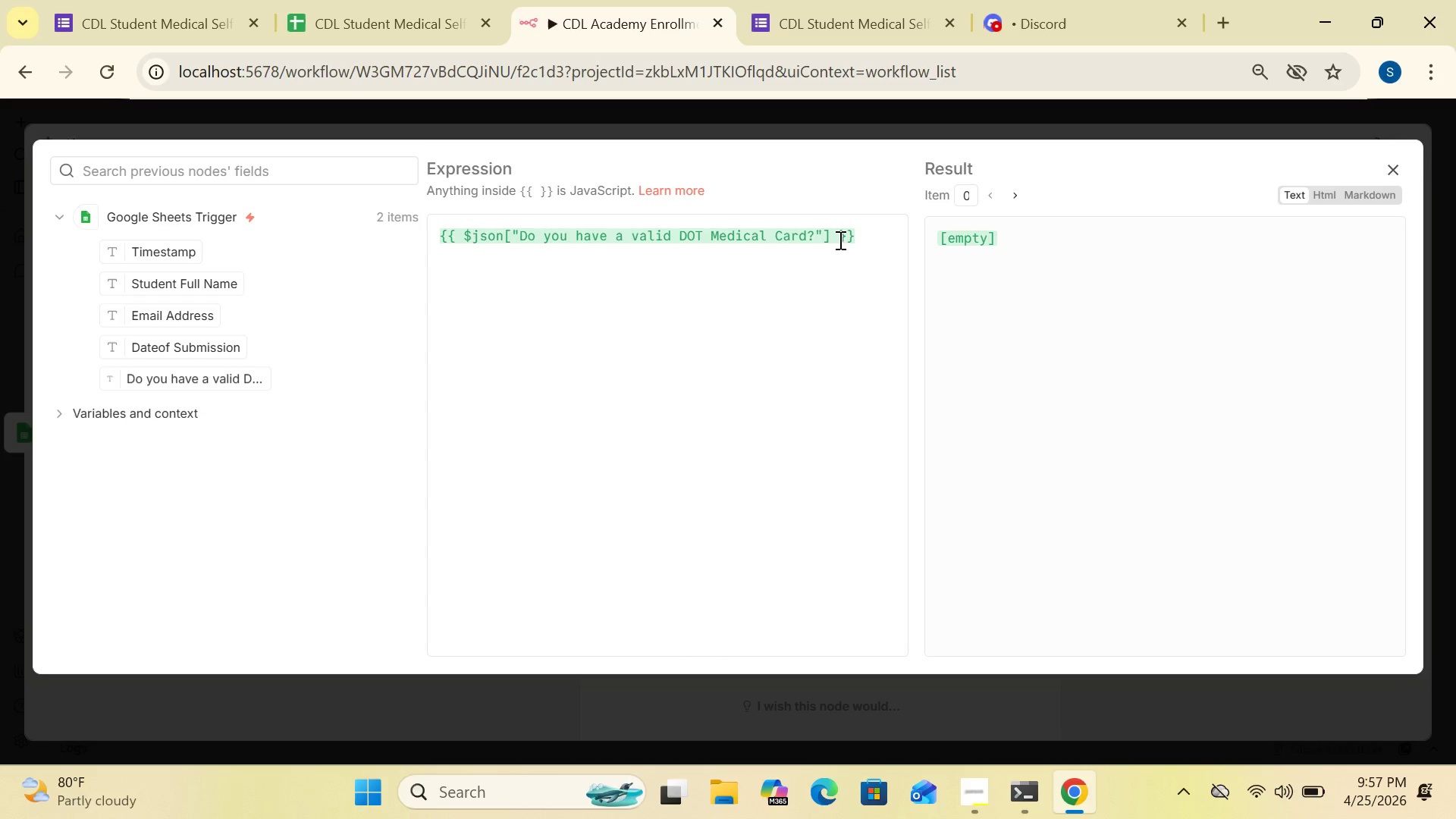 
left_click([1398, 165])
 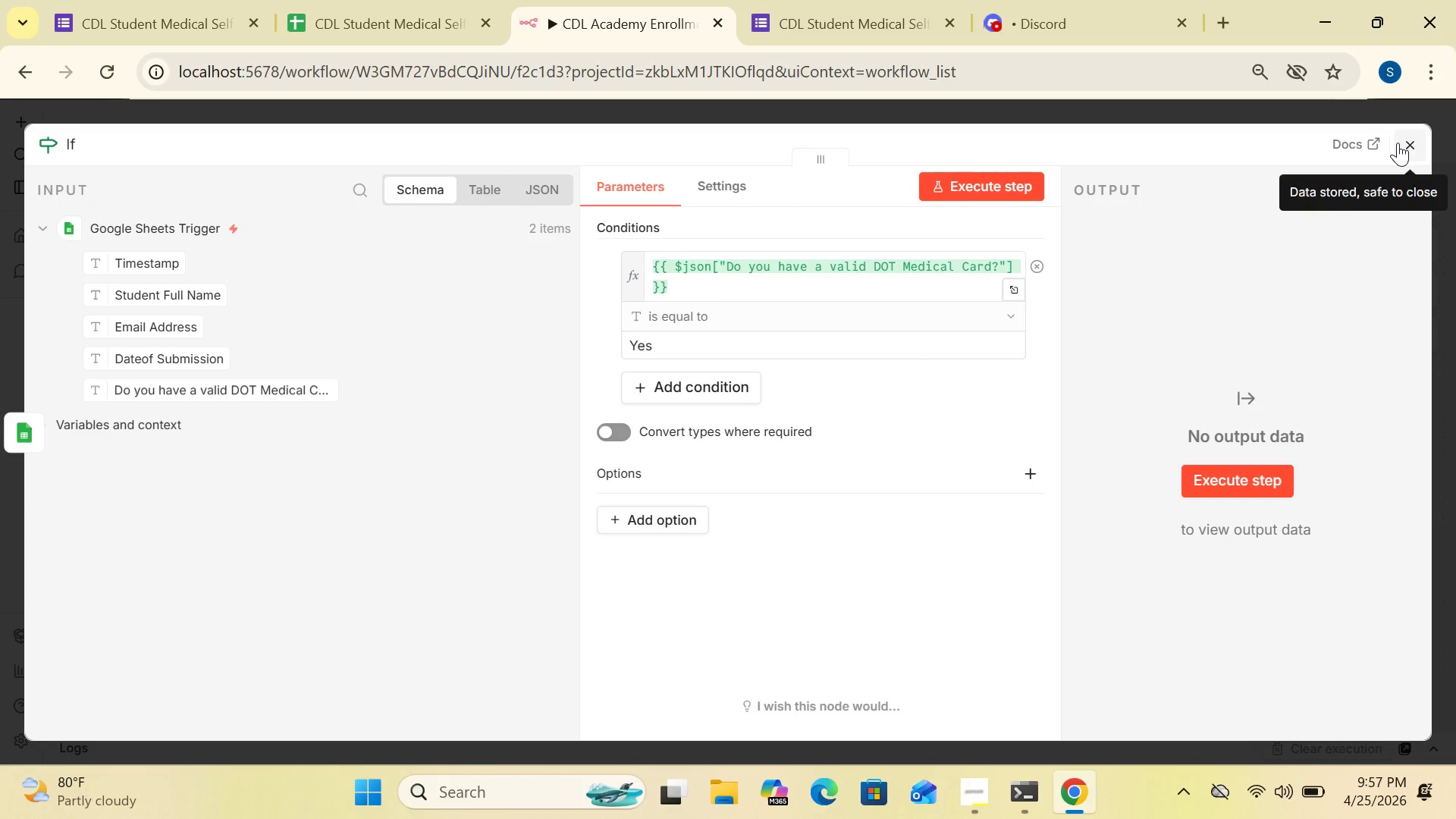 
left_click([1401, 143])
 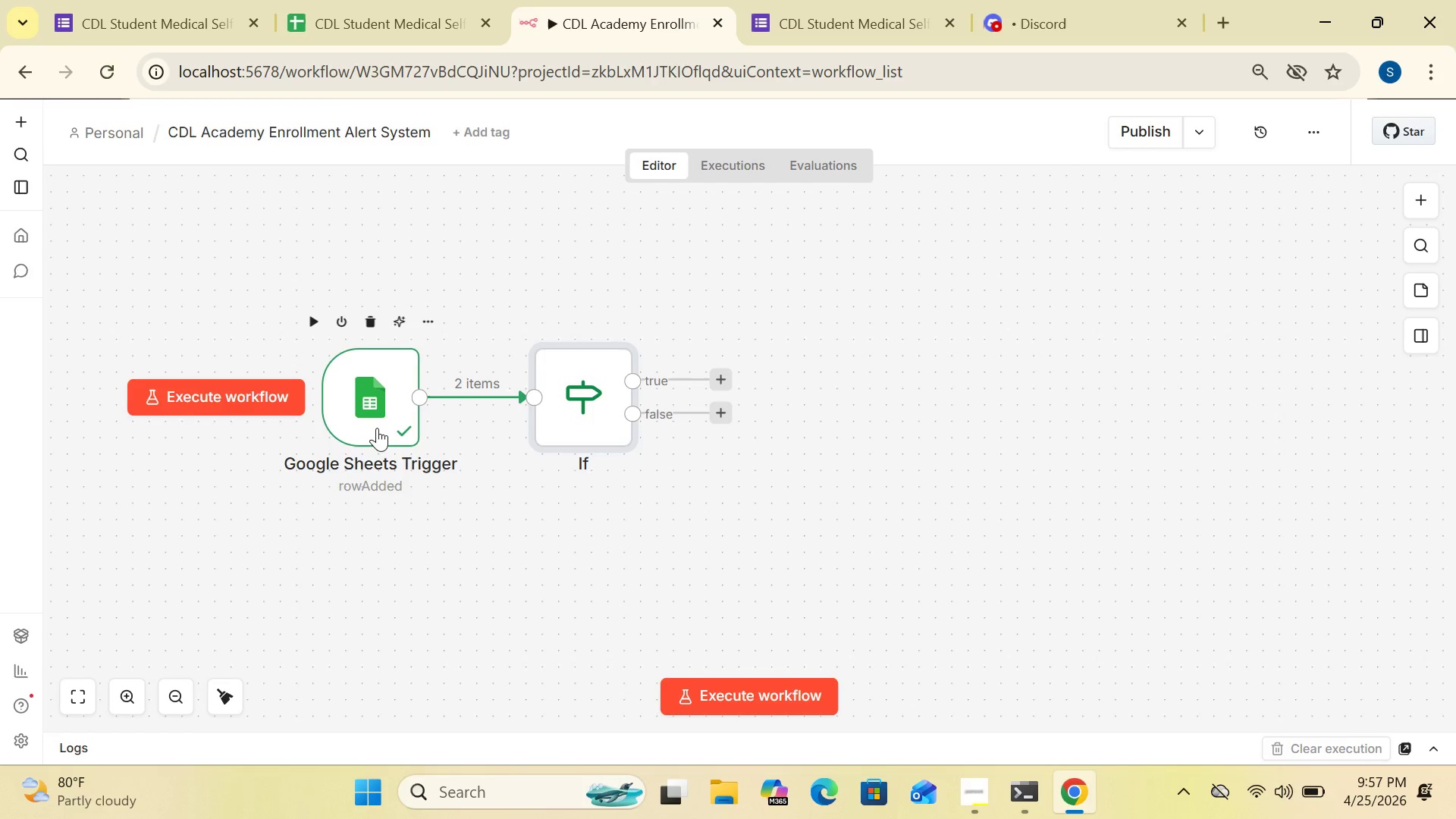 
double_click([375, 410])
 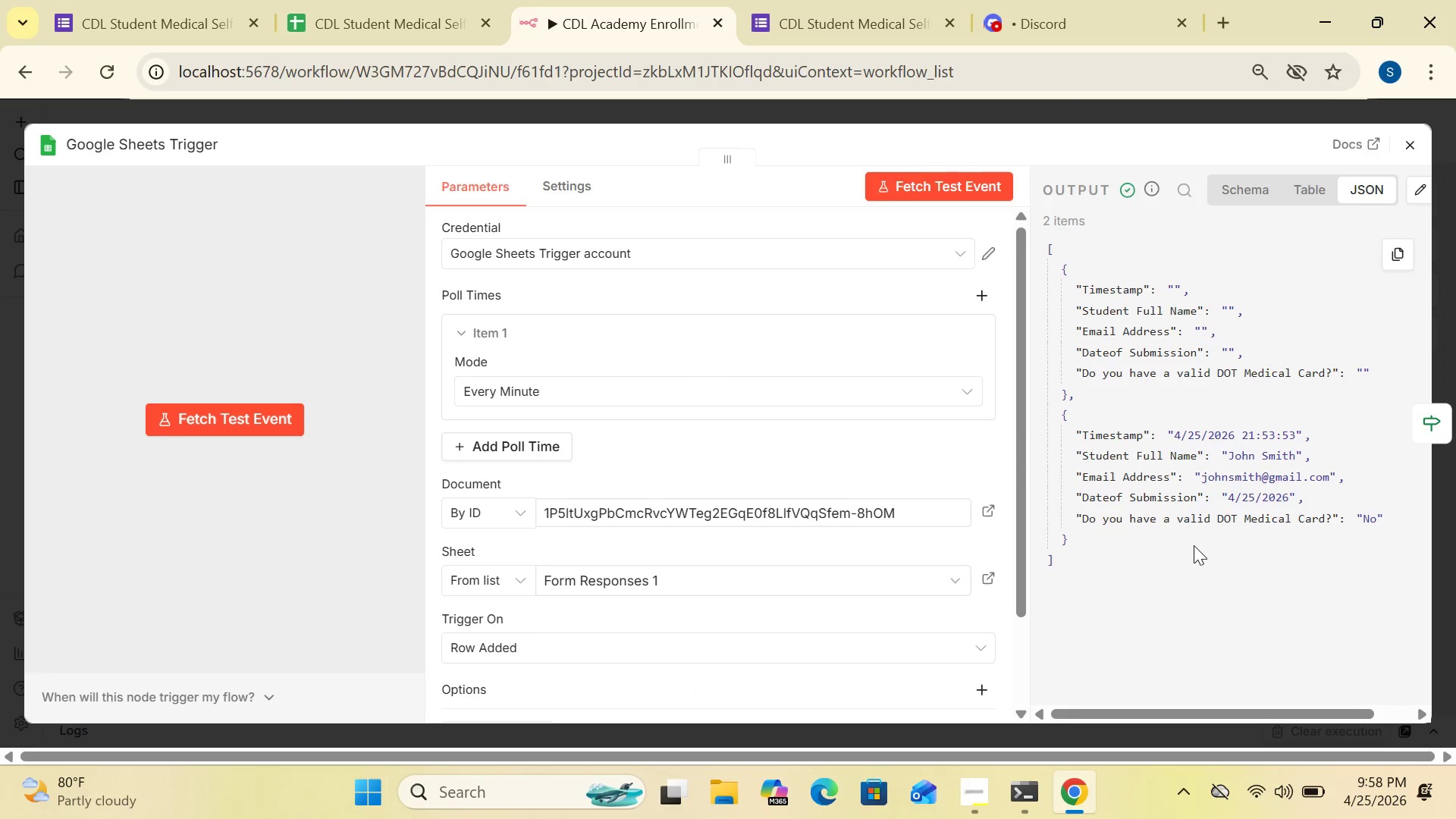 
wait(7.16)
 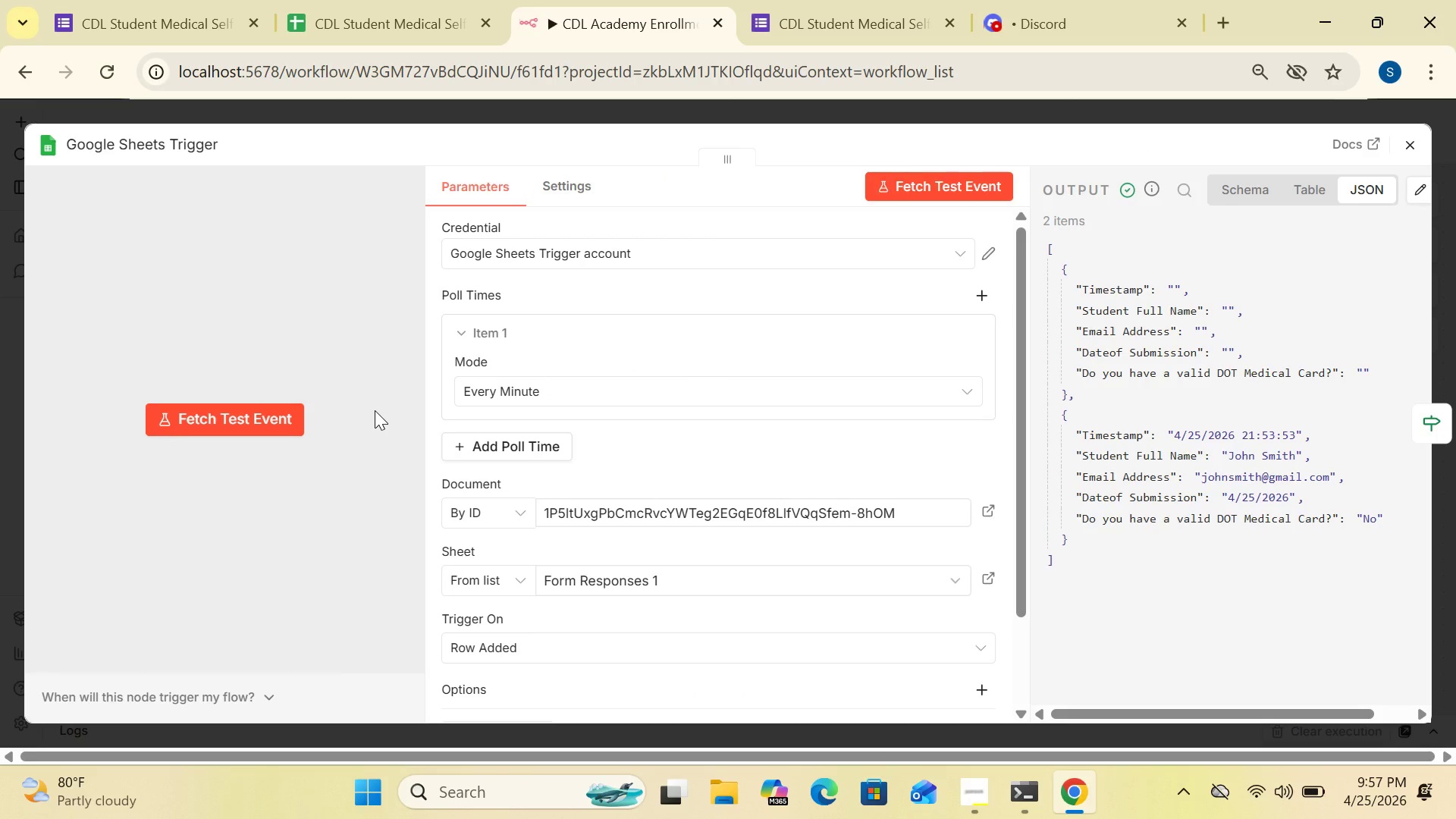 
left_click([1407, 151])
 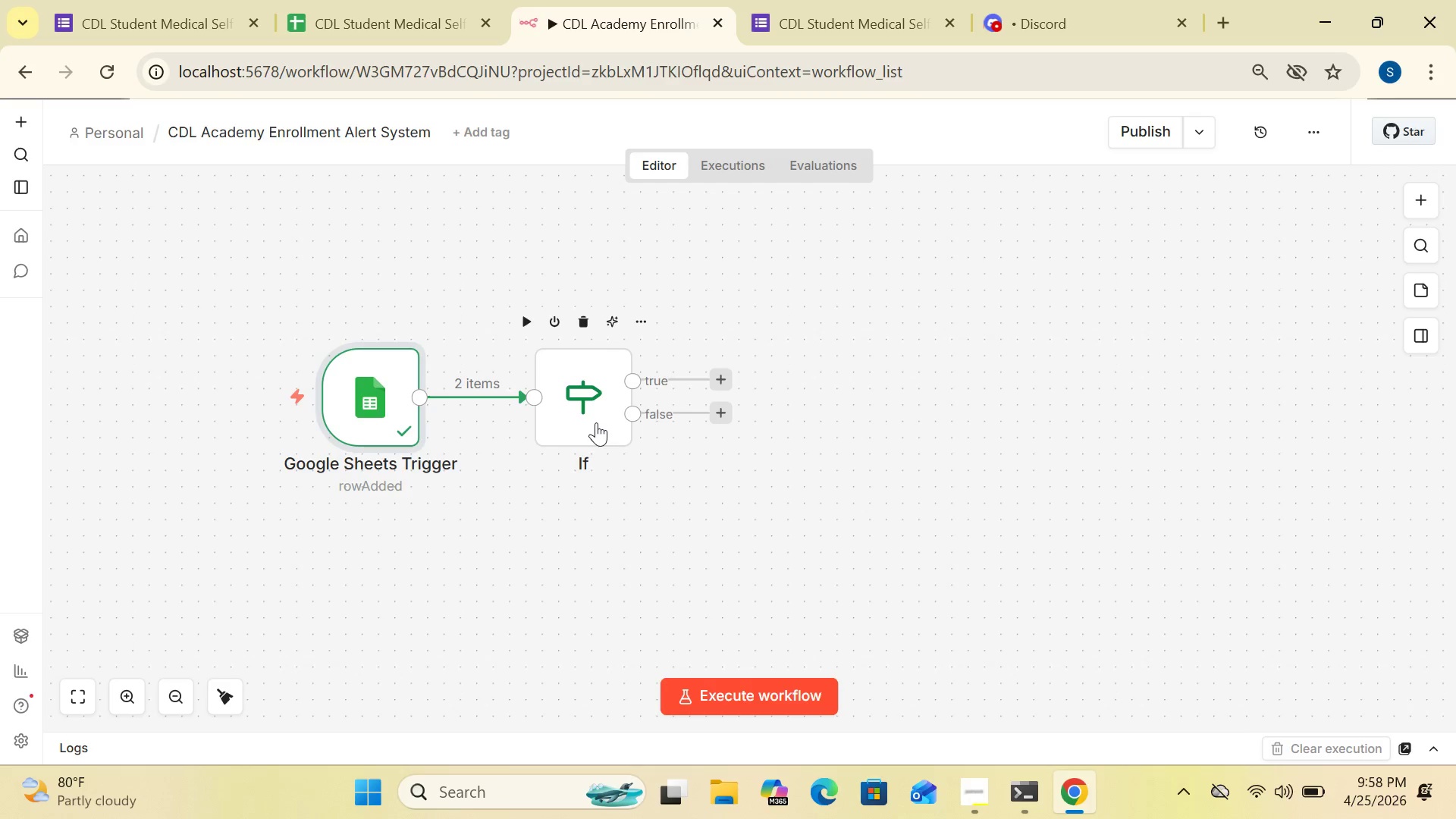 
double_click([595, 422])
 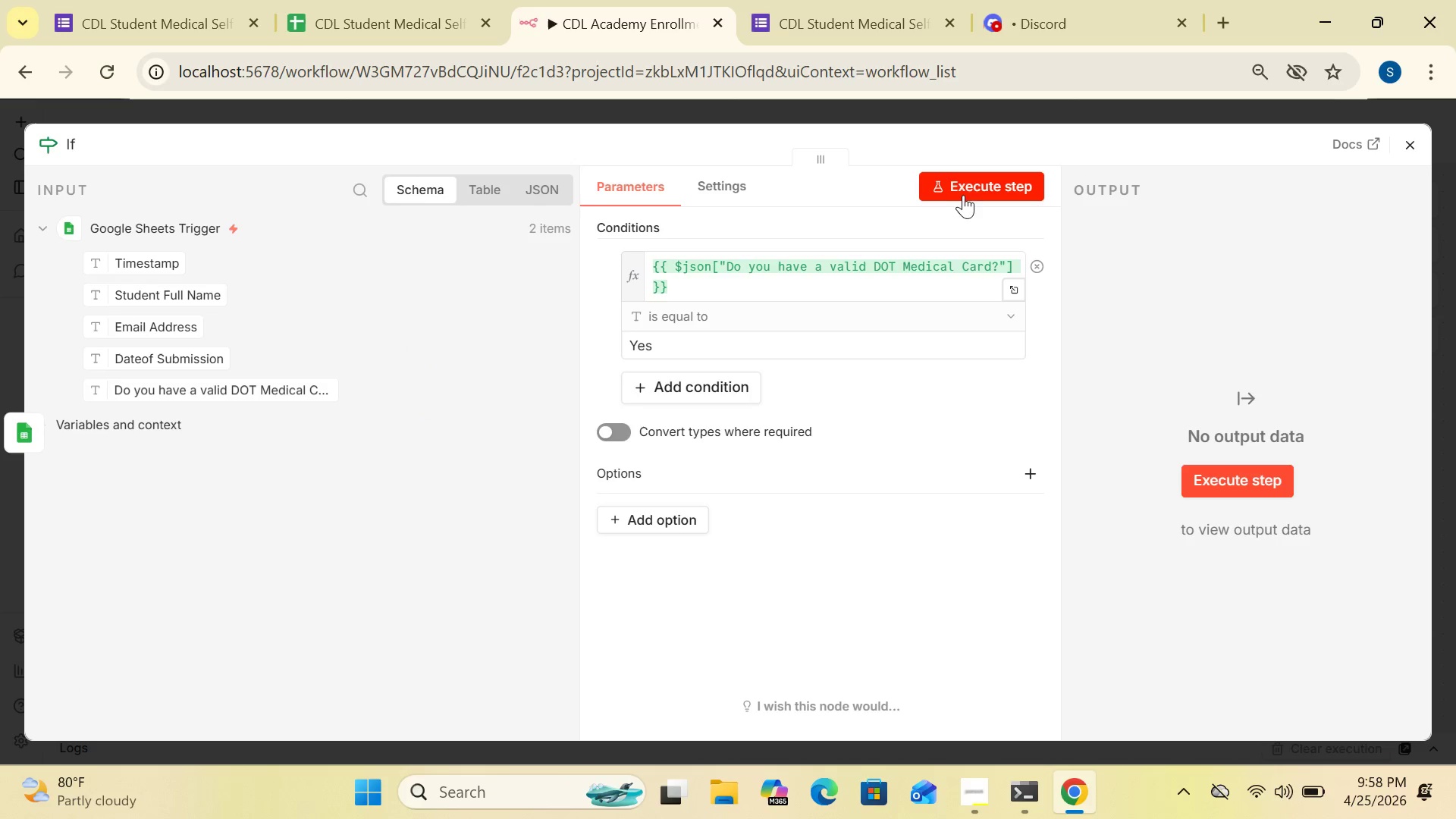 
left_click([965, 188])
 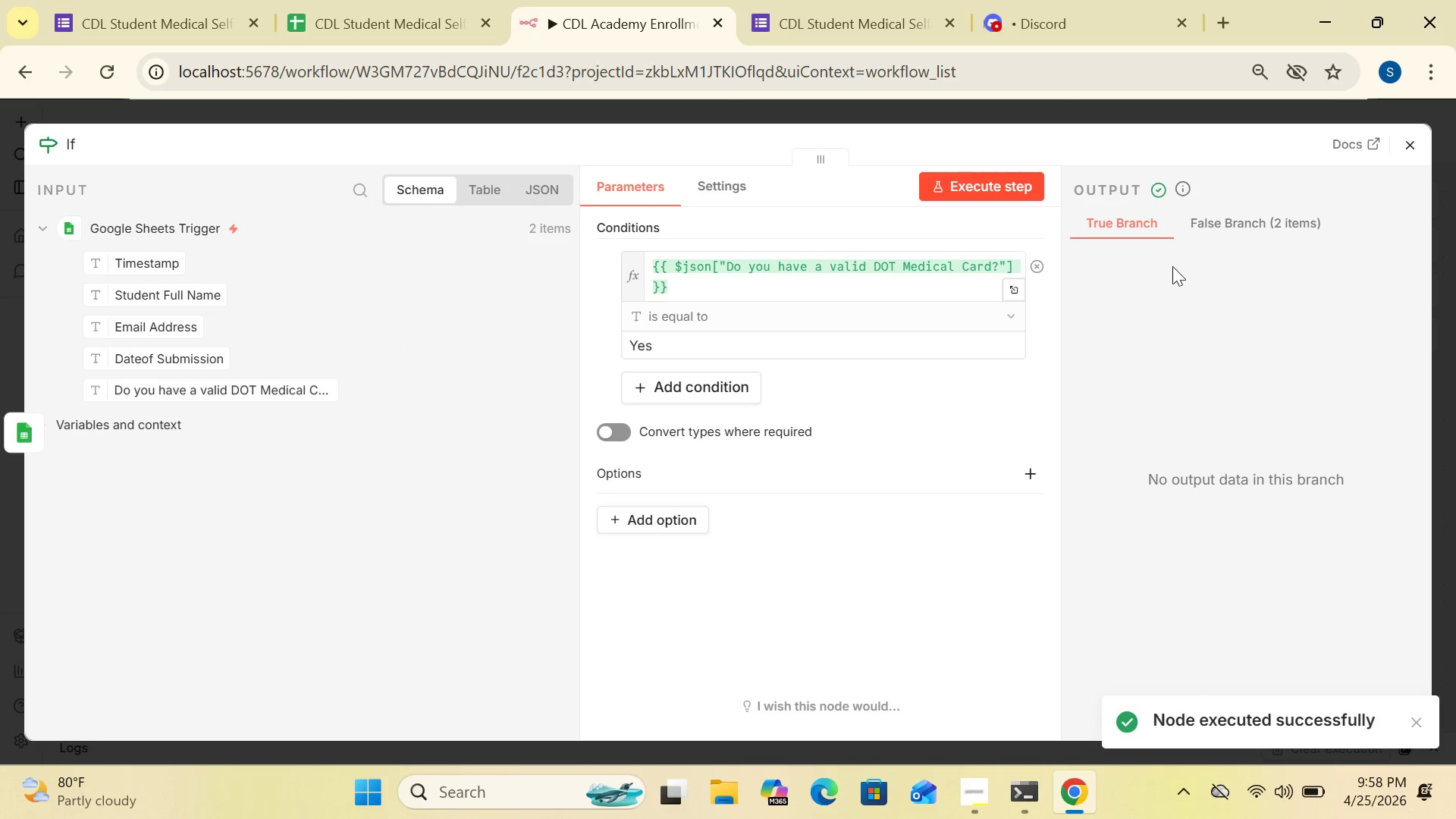 
left_click([1193, 224])
 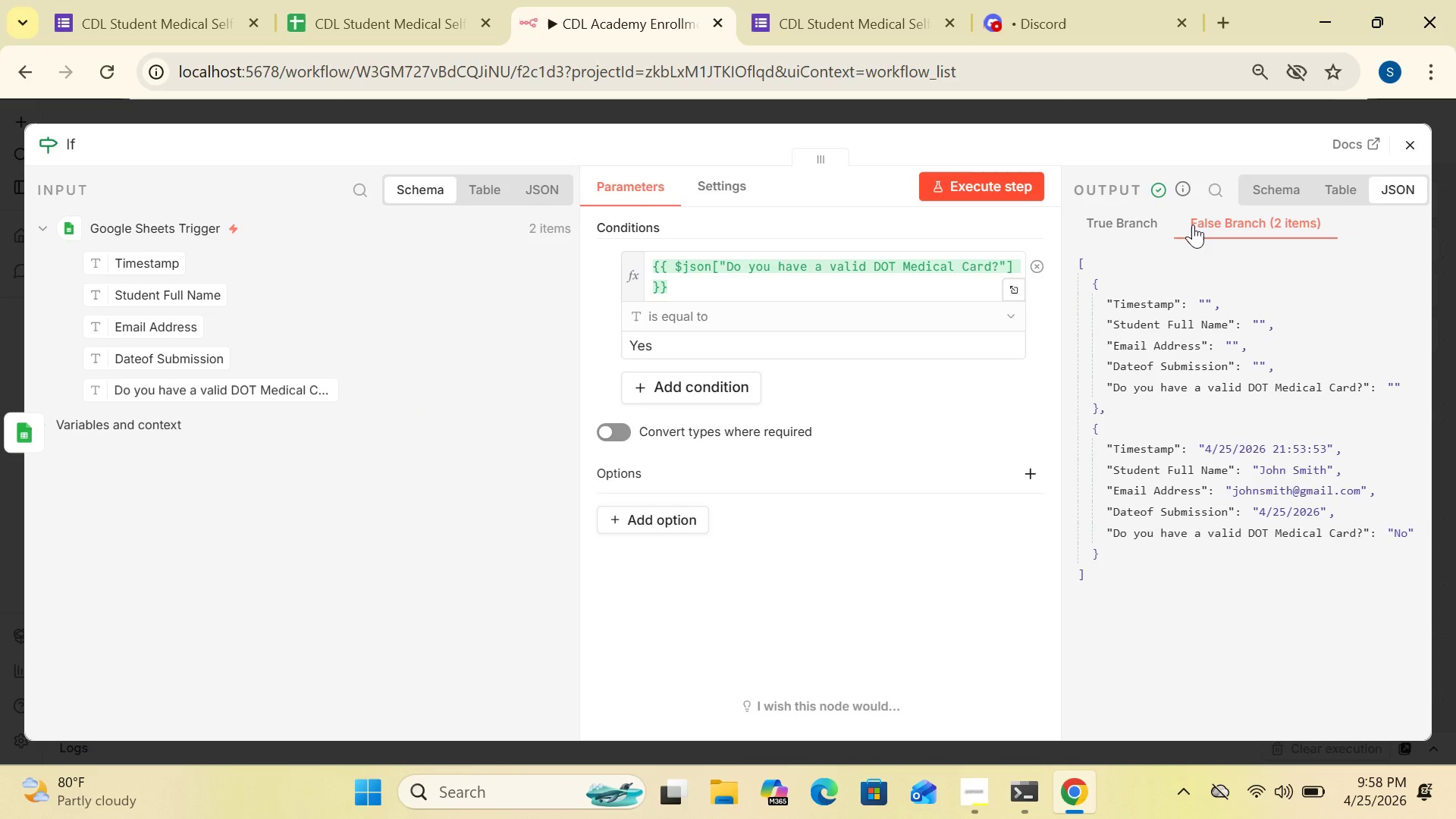 
wait(6.31)
 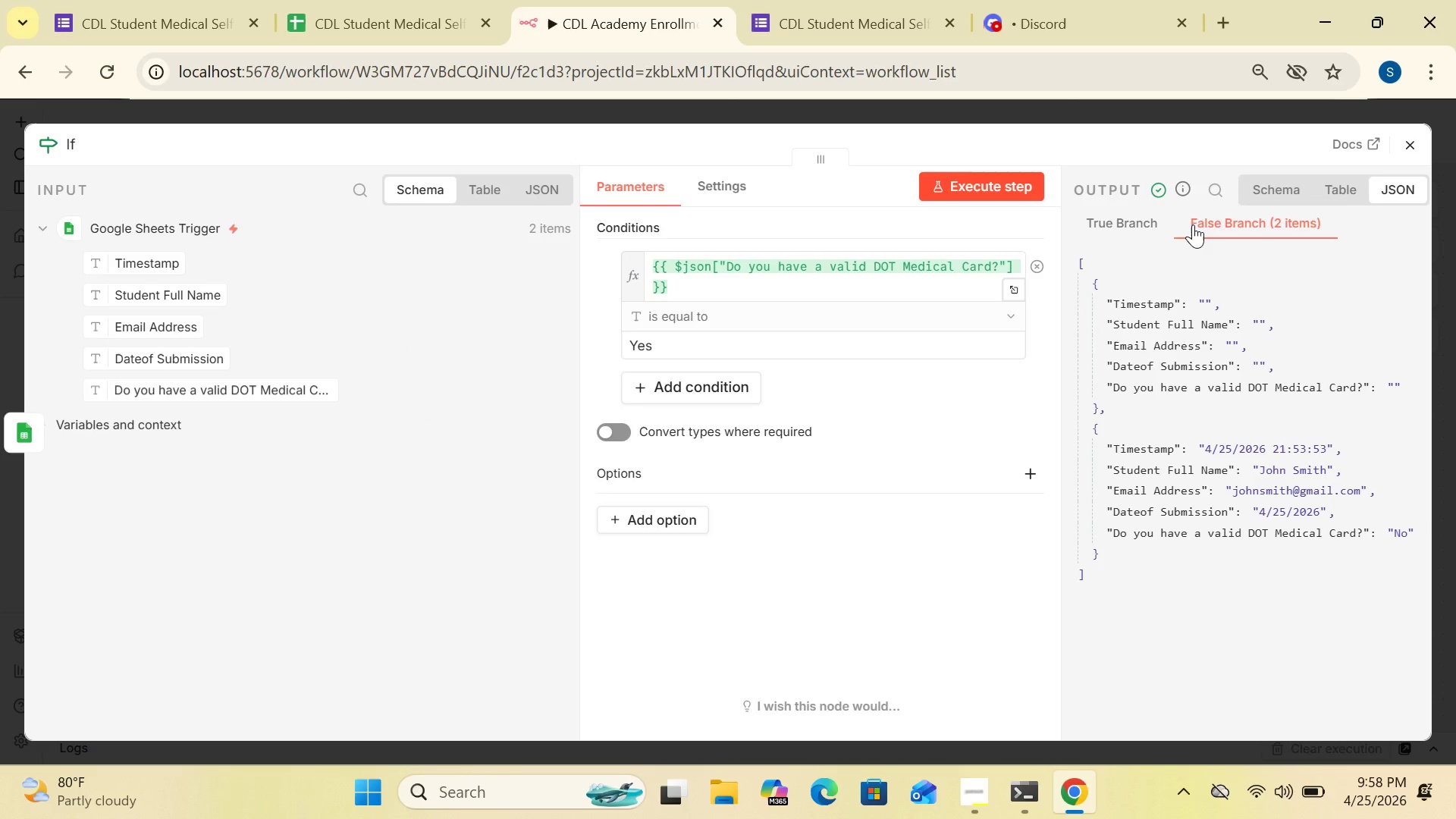 
left_click([1410, 146])
 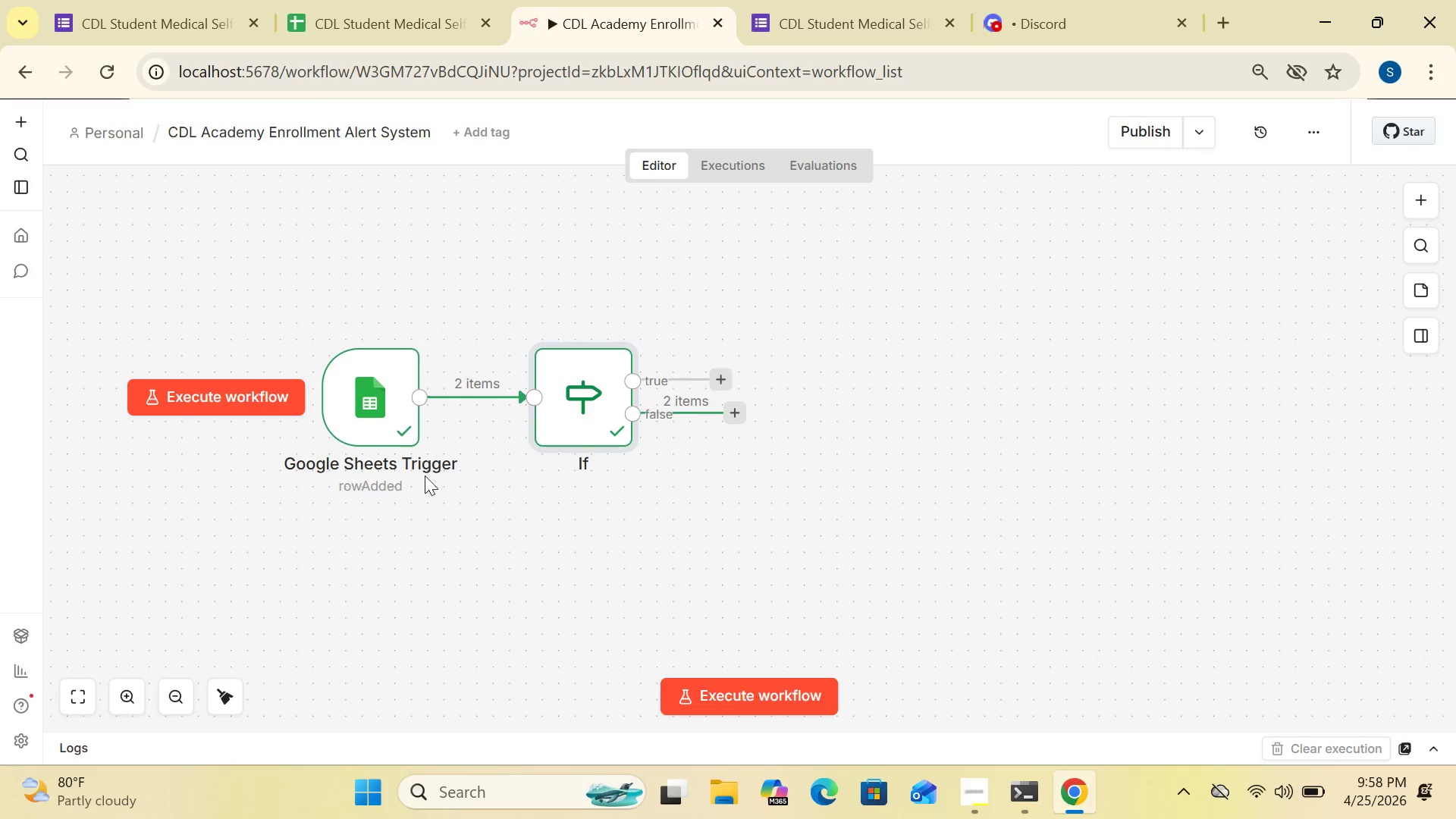 
left_click_drag(start_coordinate=[369, 413], to_coordinate=[272, 403])
 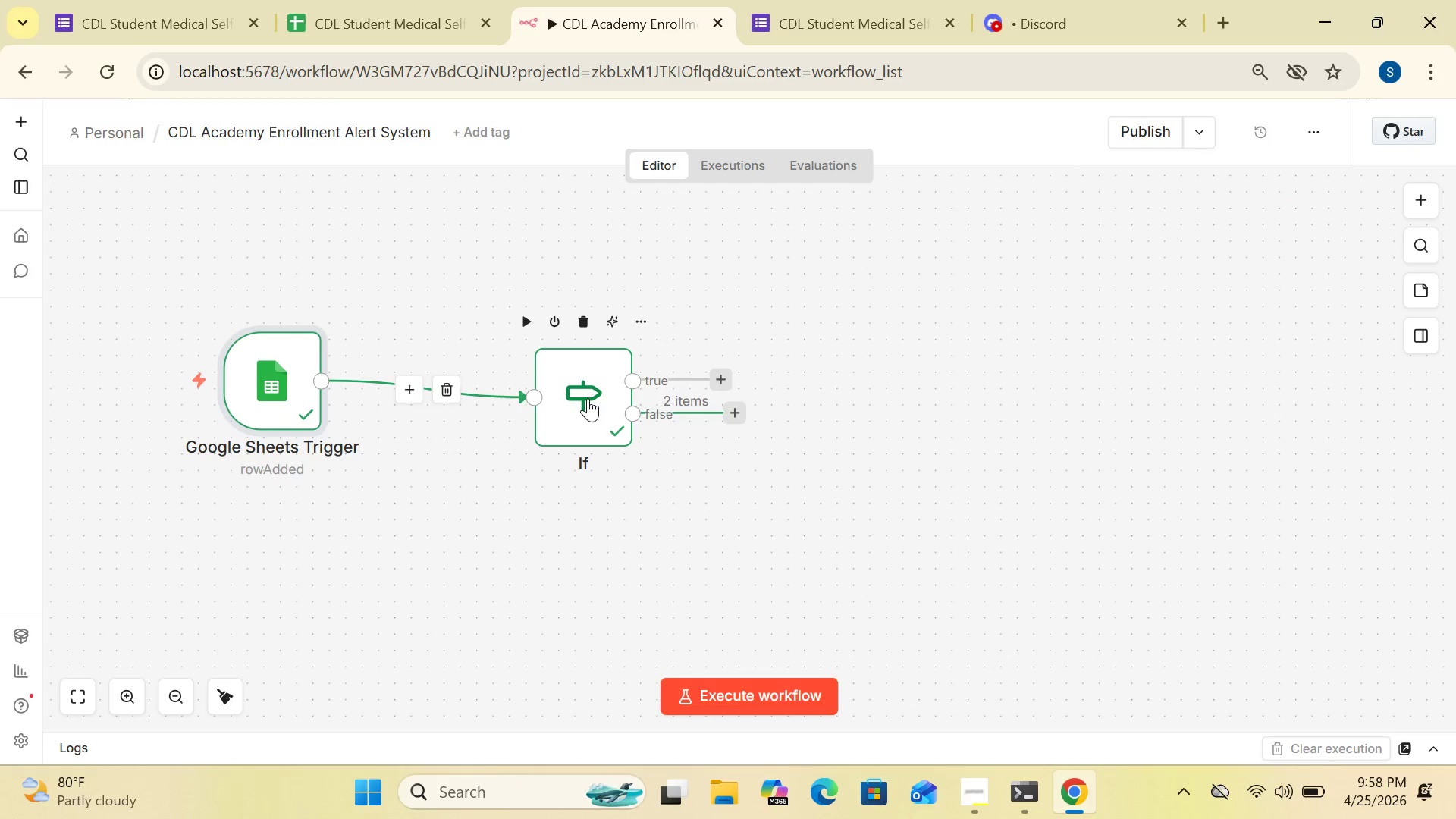 
left_click_drag(start_coordinate=[586, 399], to_coordinate=[457, 379])
 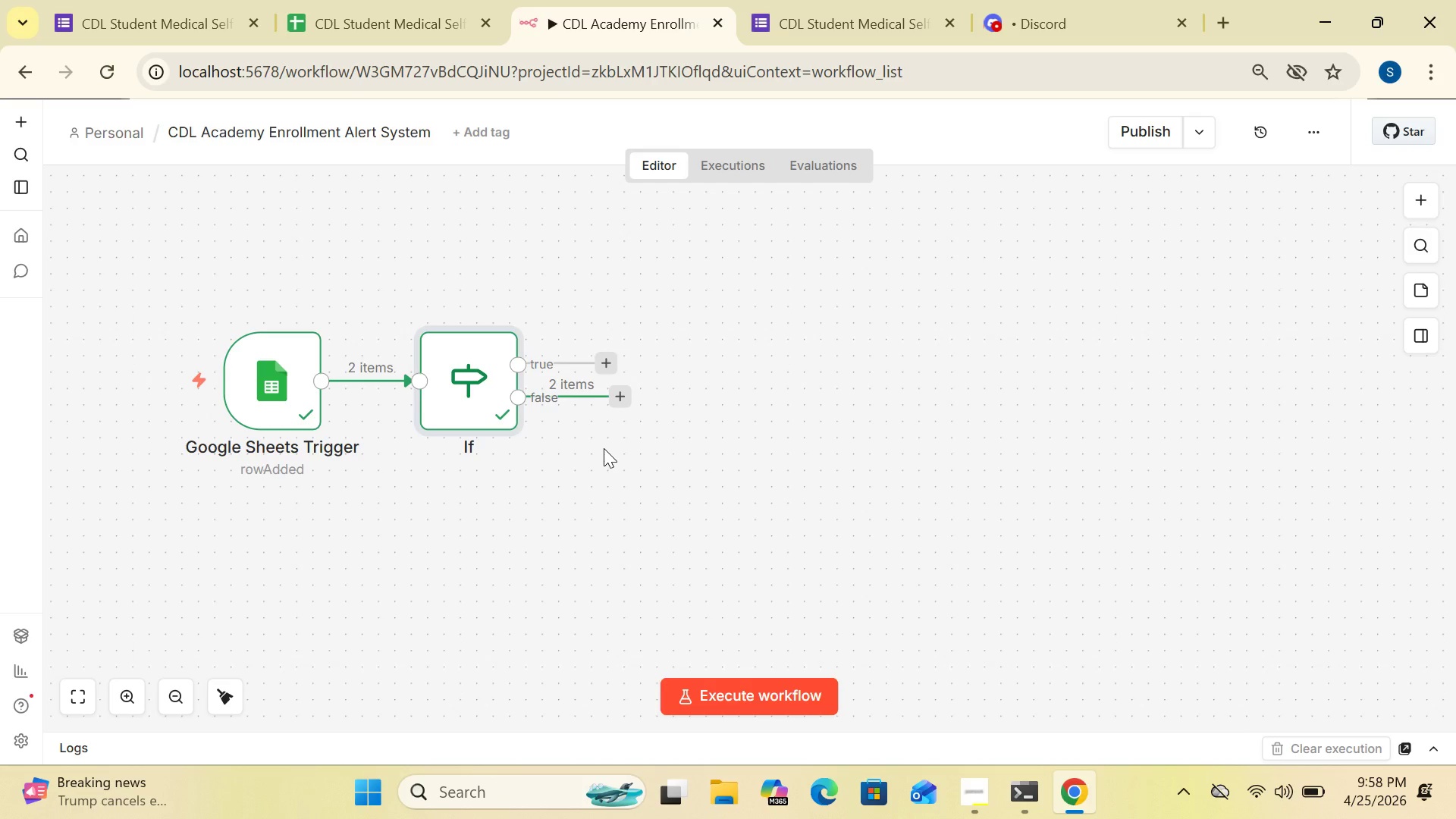 
wait(11.14)
 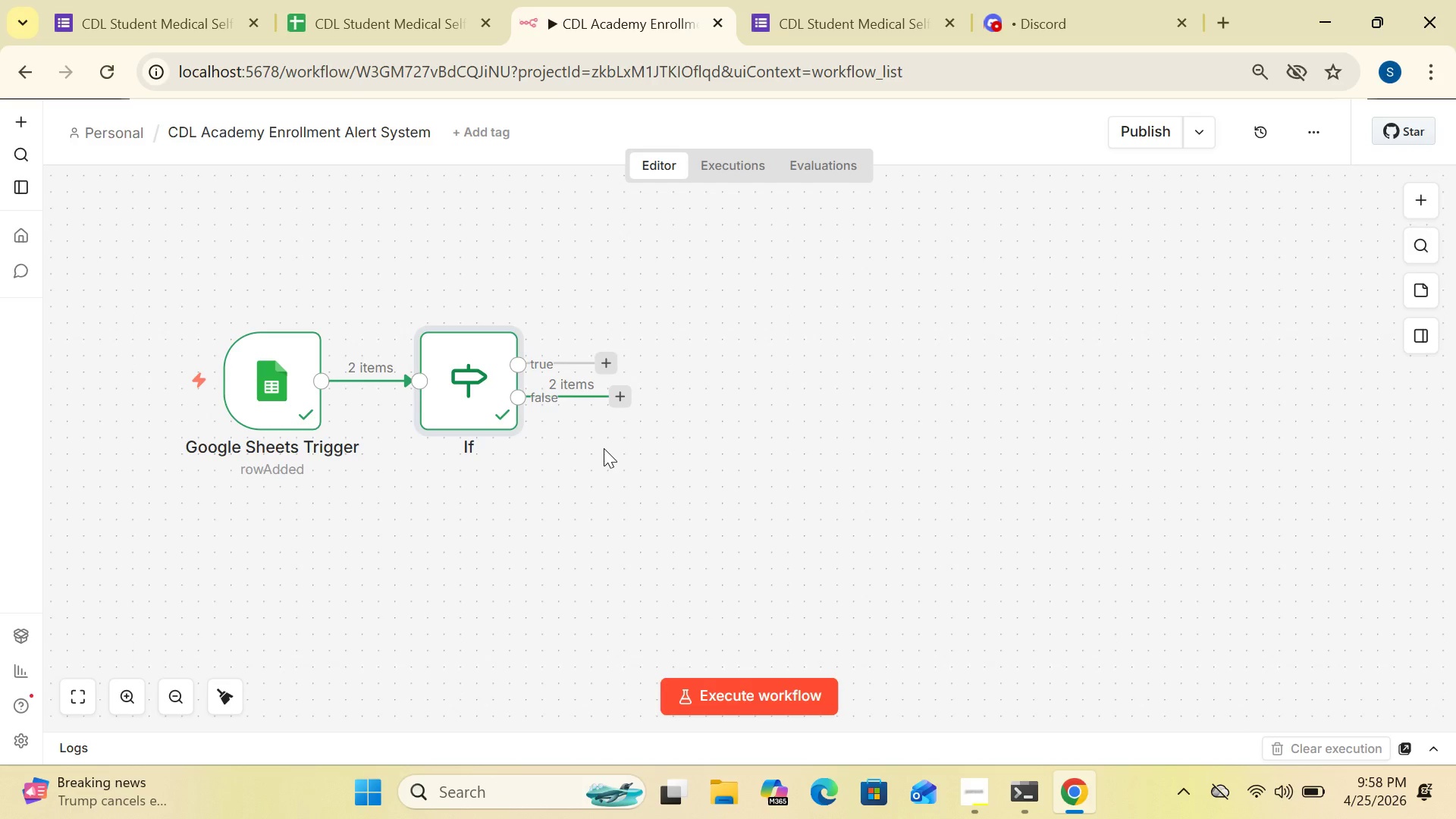 
left_click([620, 389])
 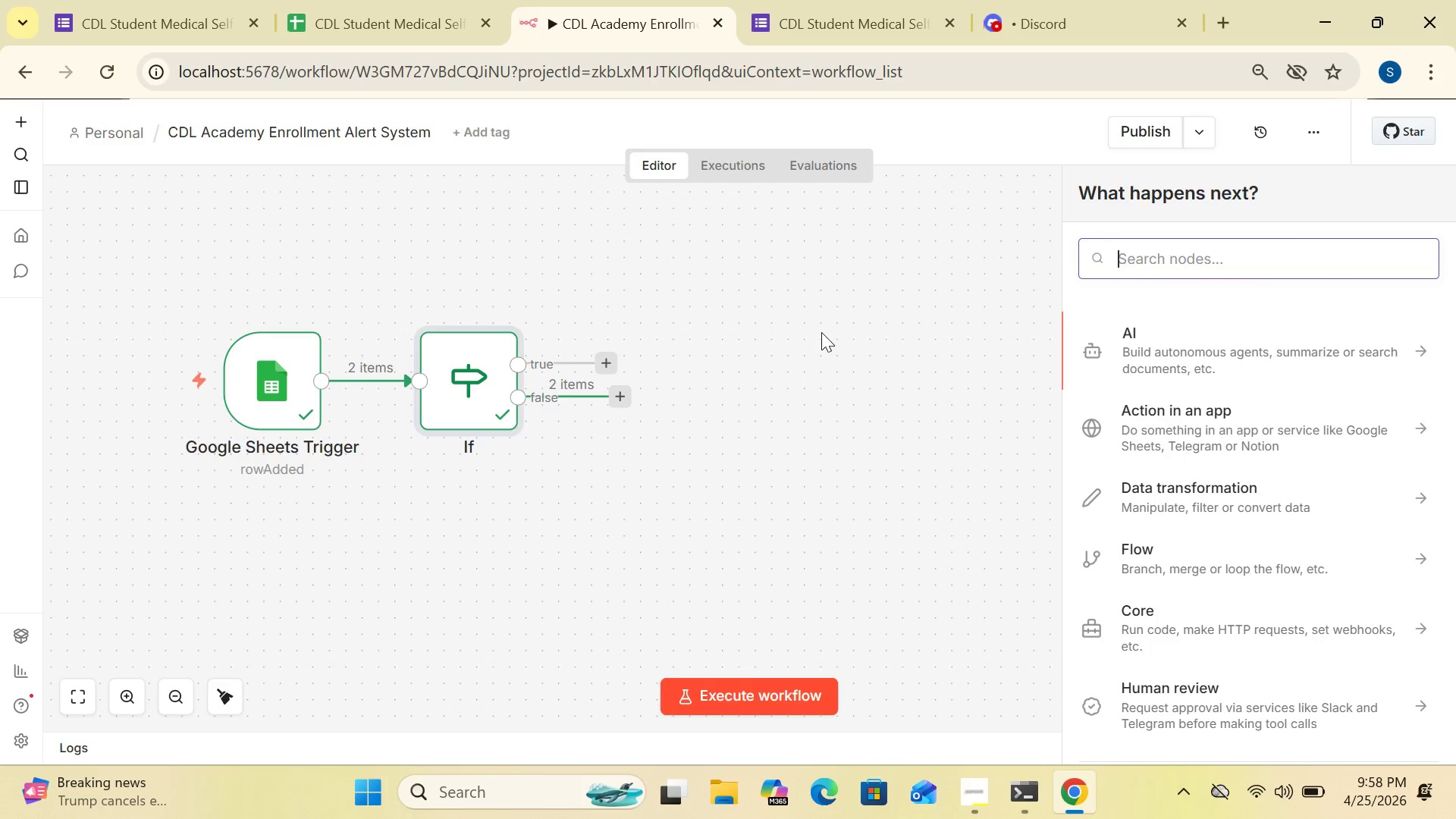 
type(http)
 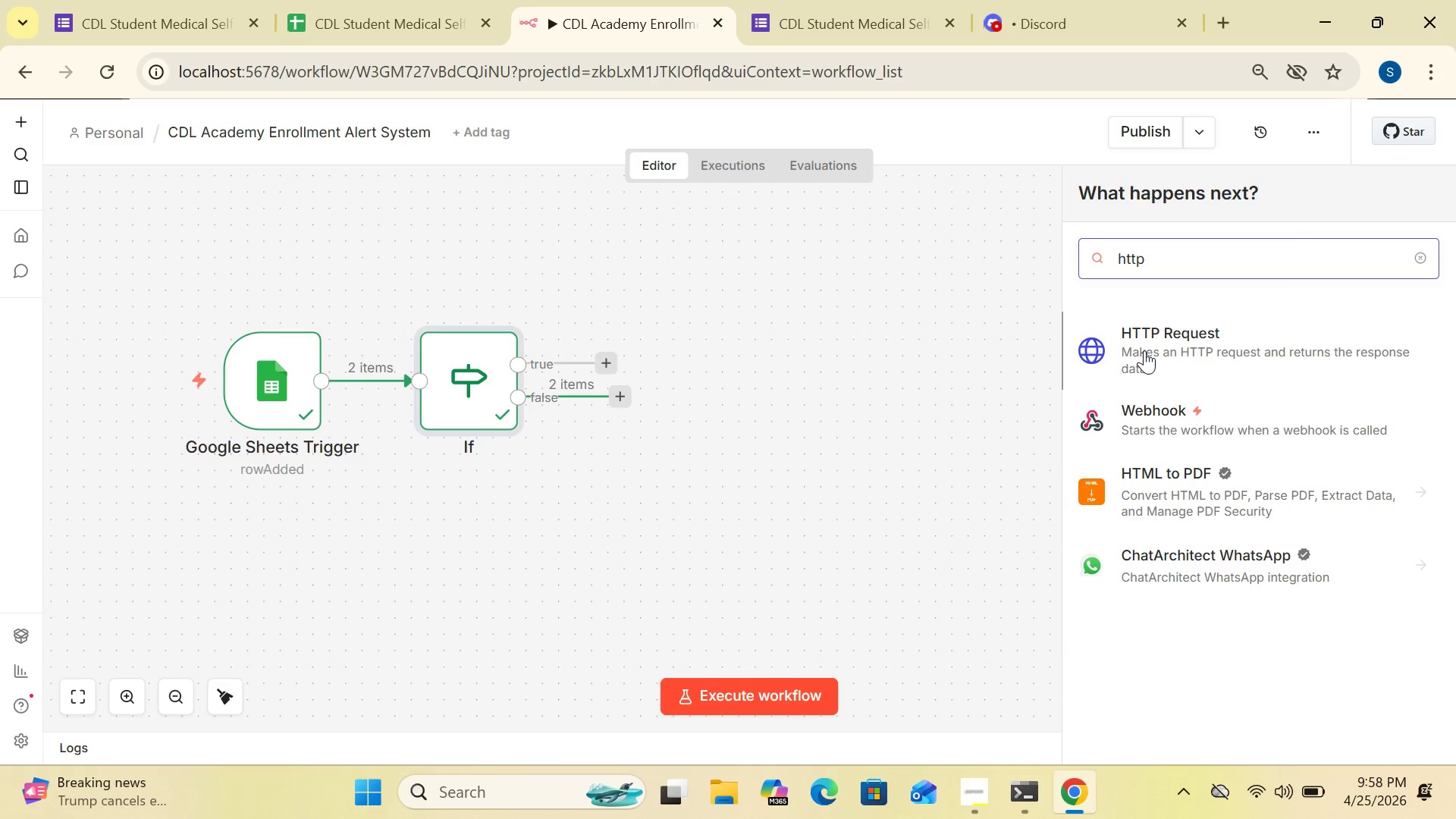 
left_click([1144, 350])
 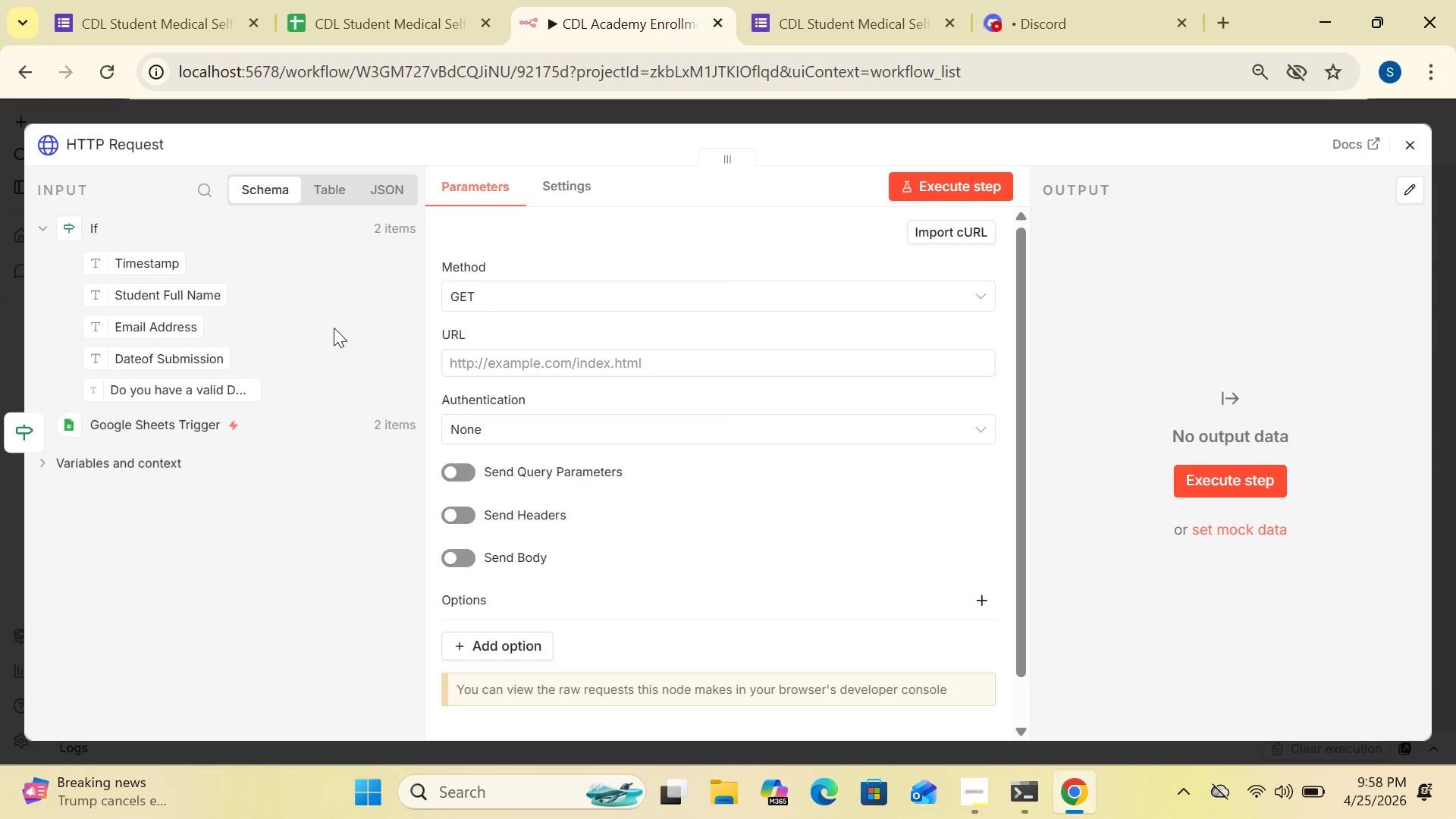 
wait(5.69)
 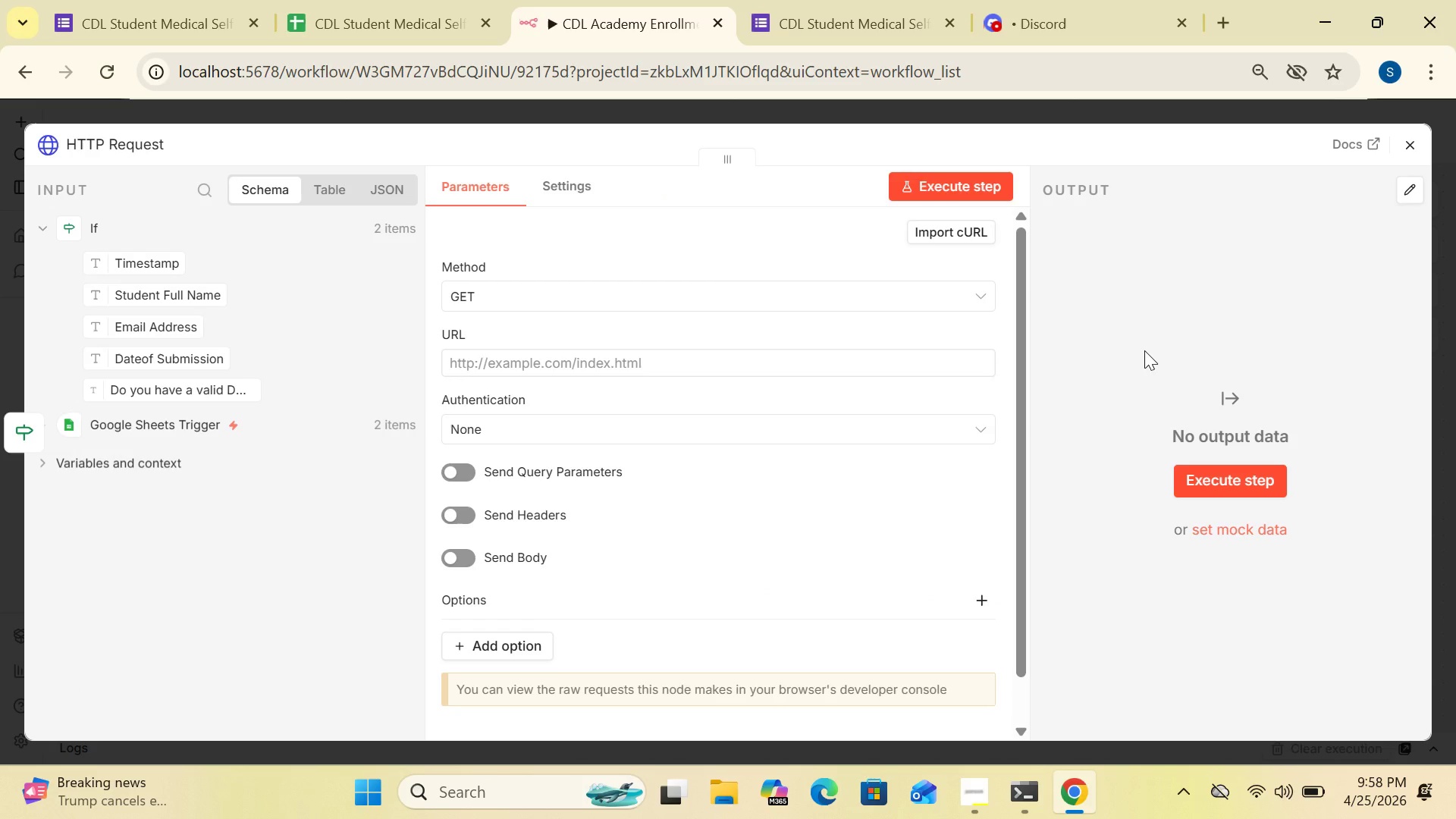 
left_click([124, 146])
 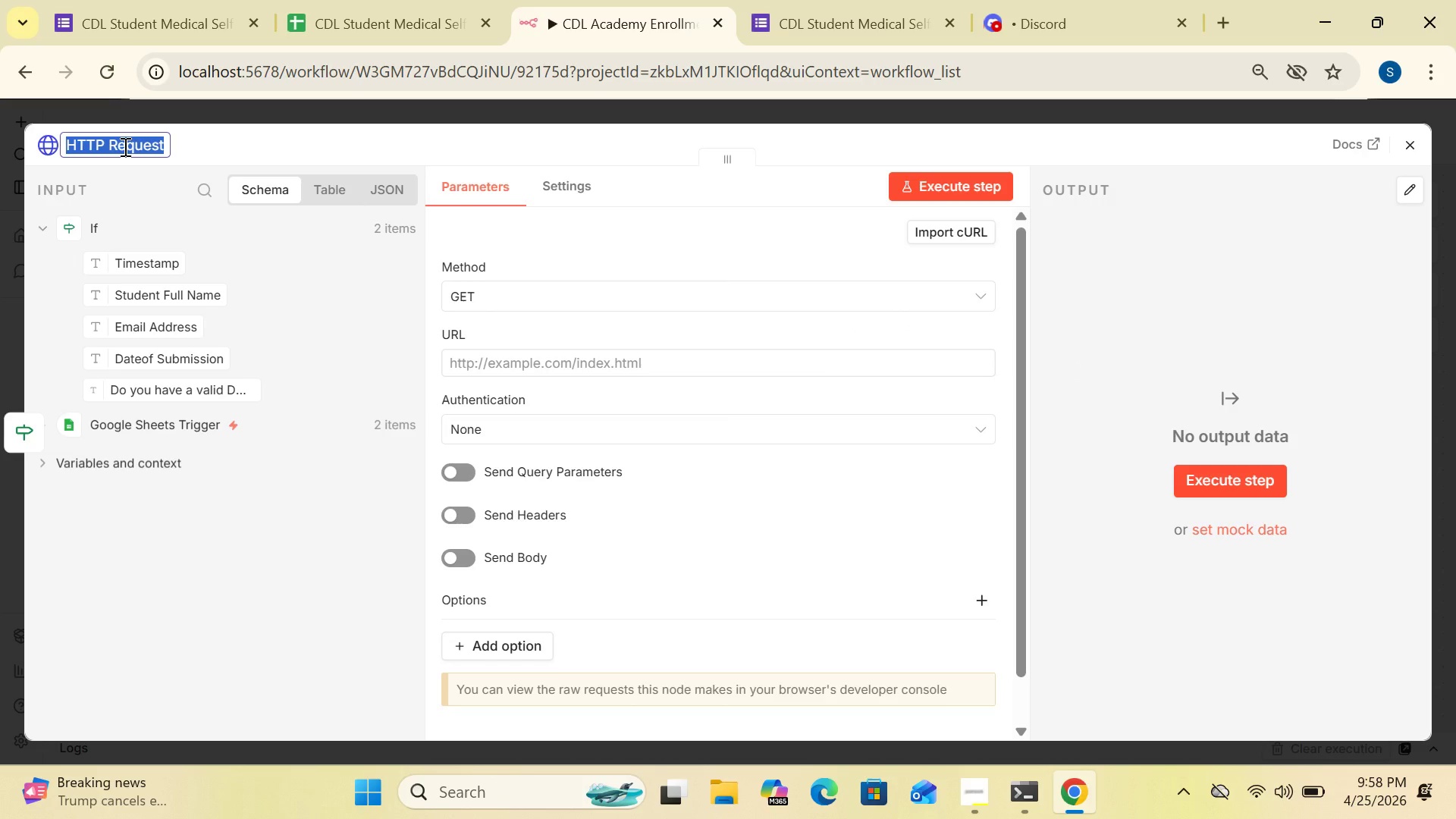 
type([Delete]Discord URGENT)
 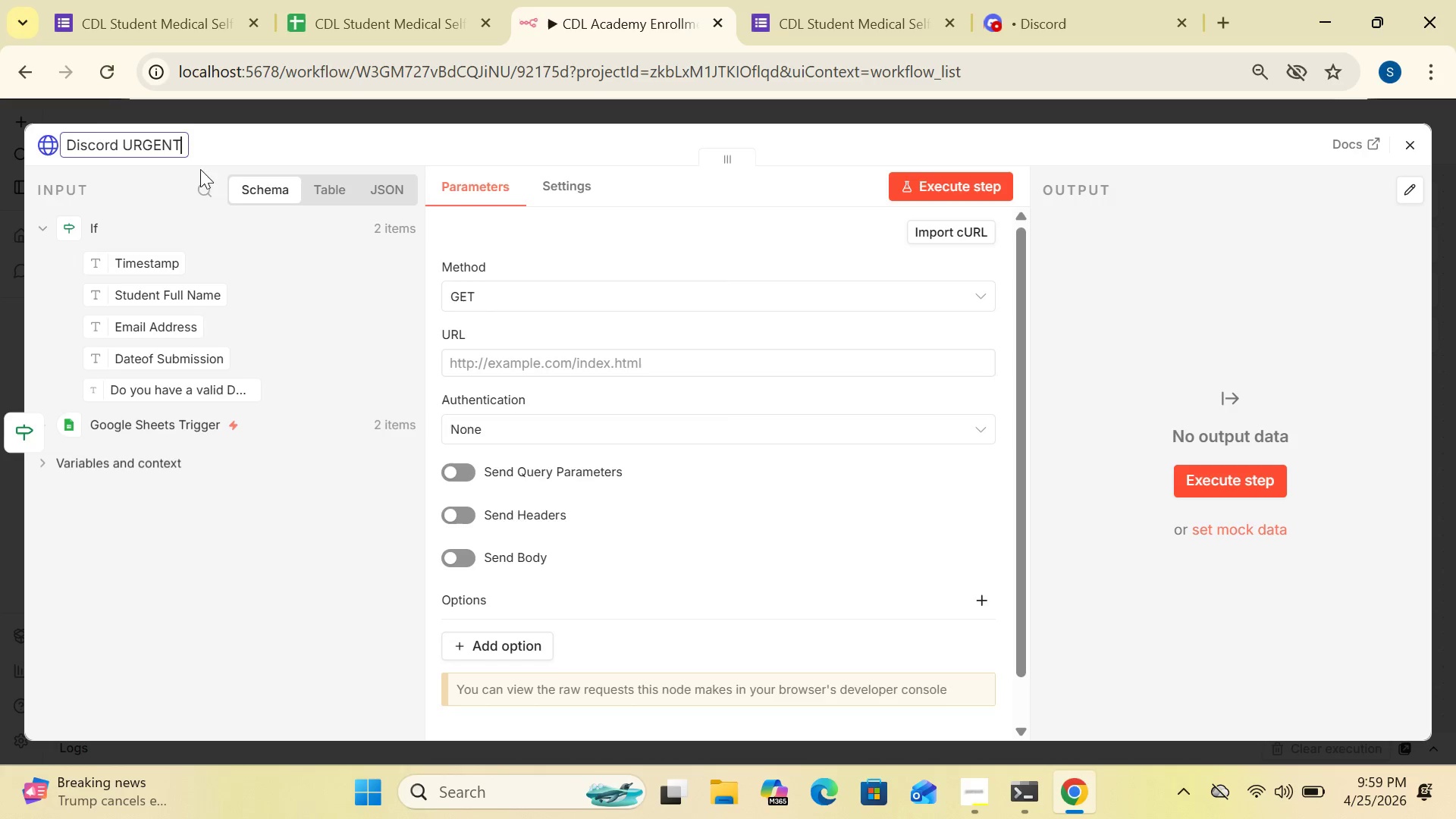 
mouse_move([170, 196])
 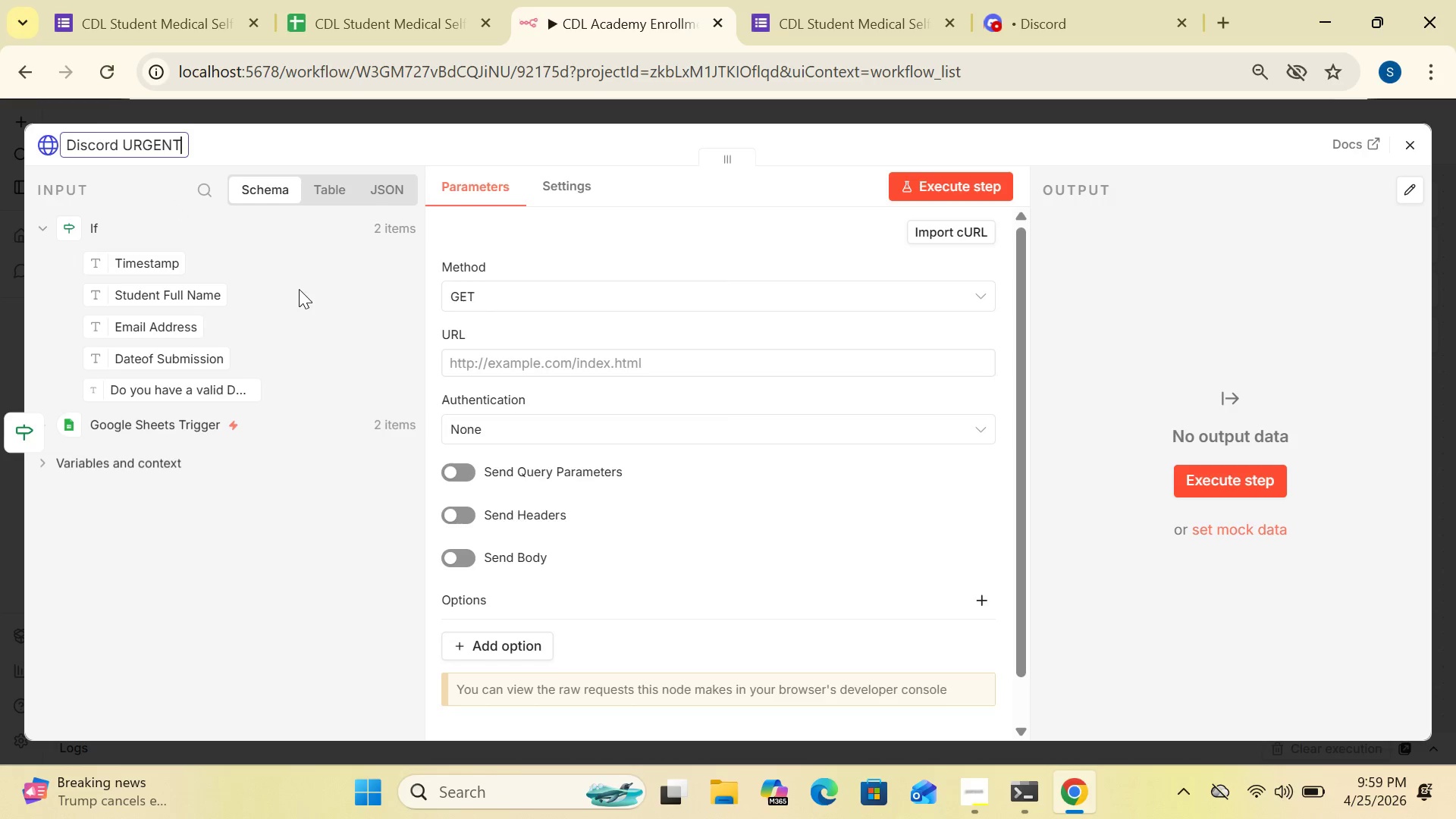 
left_click([479, 303])
 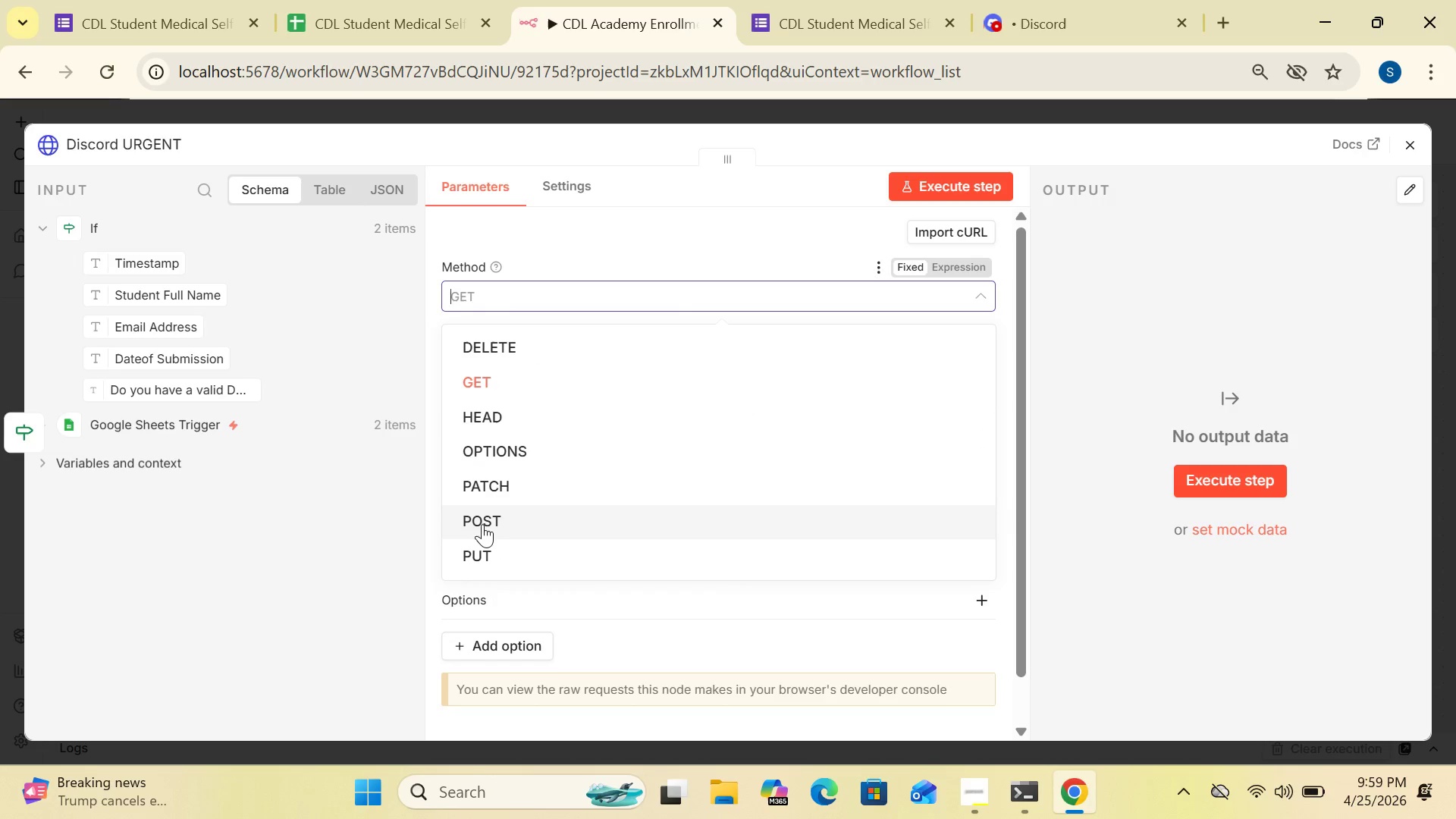 
left_click([482, 526])
 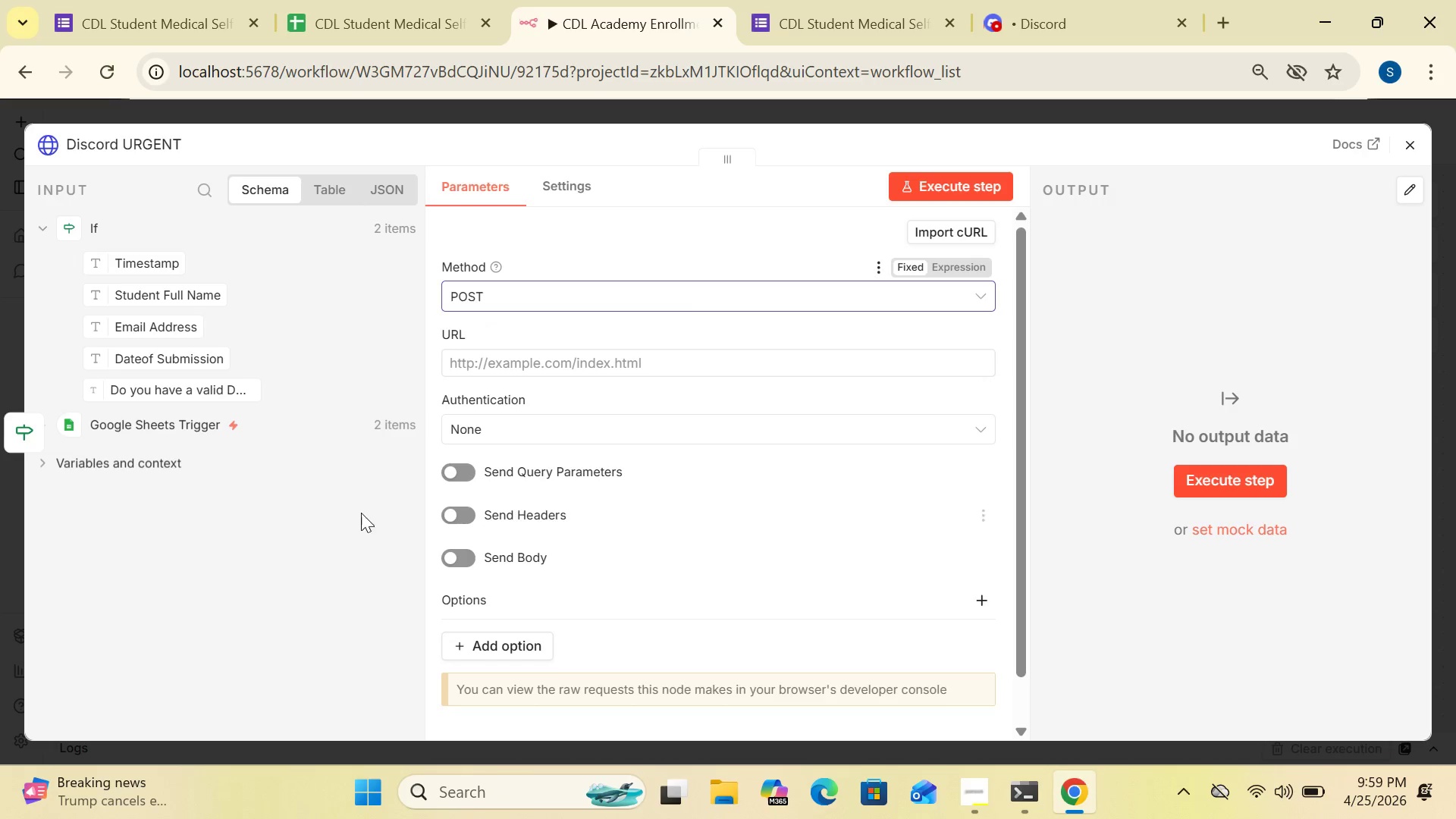 
left_click([354, 513])
 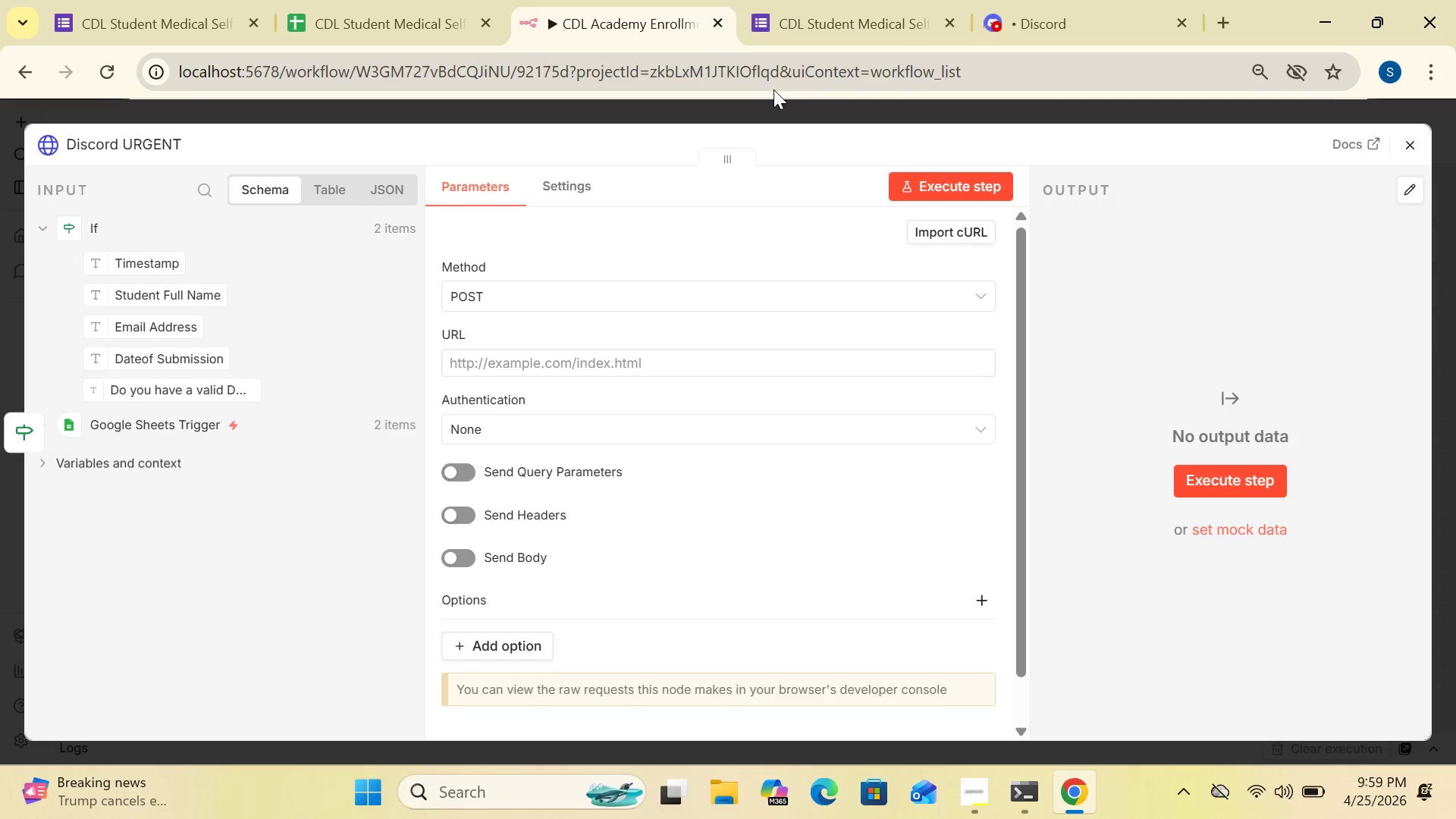 
left_click([1002, 20])
 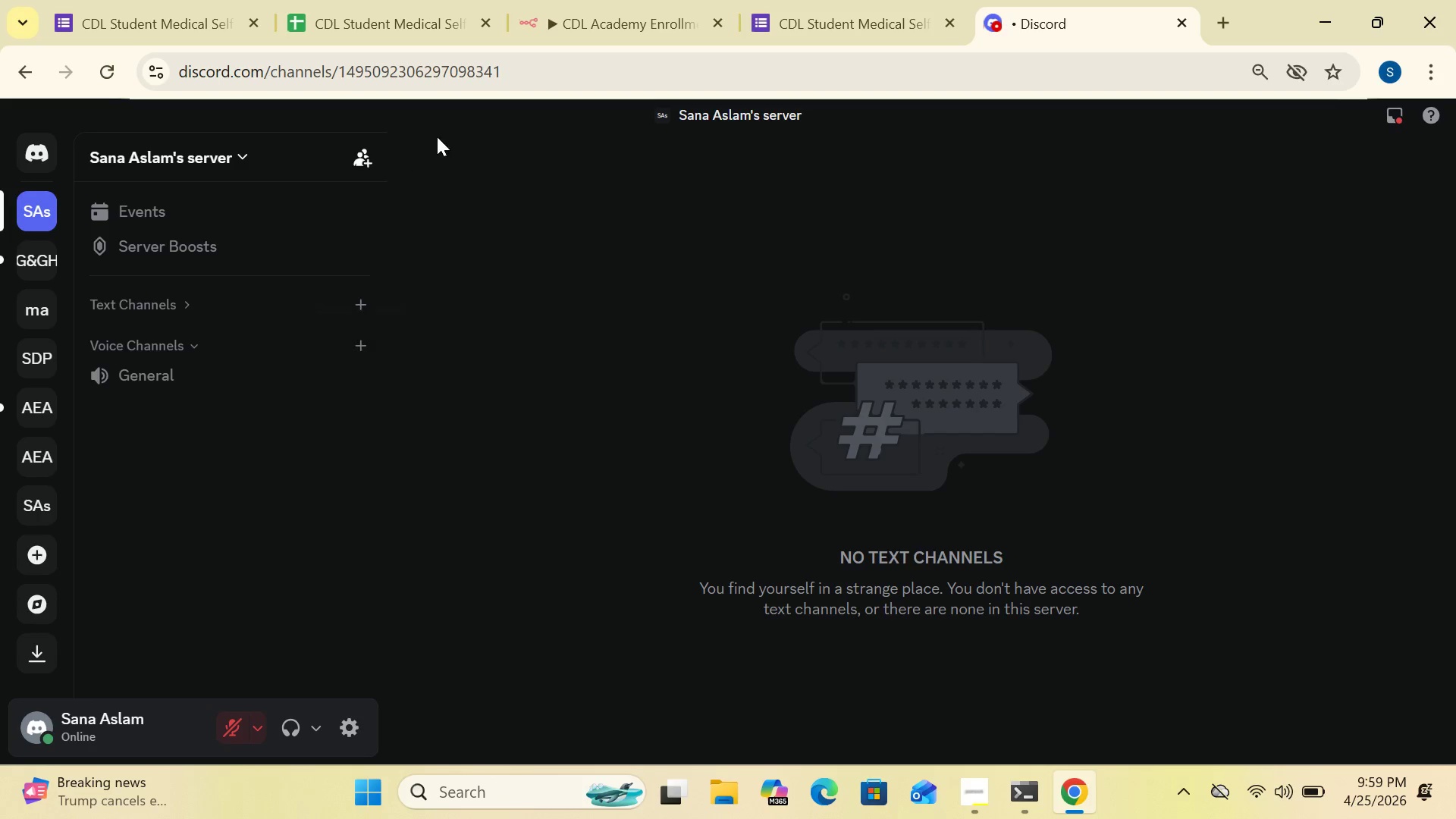 
wait(7.09)
 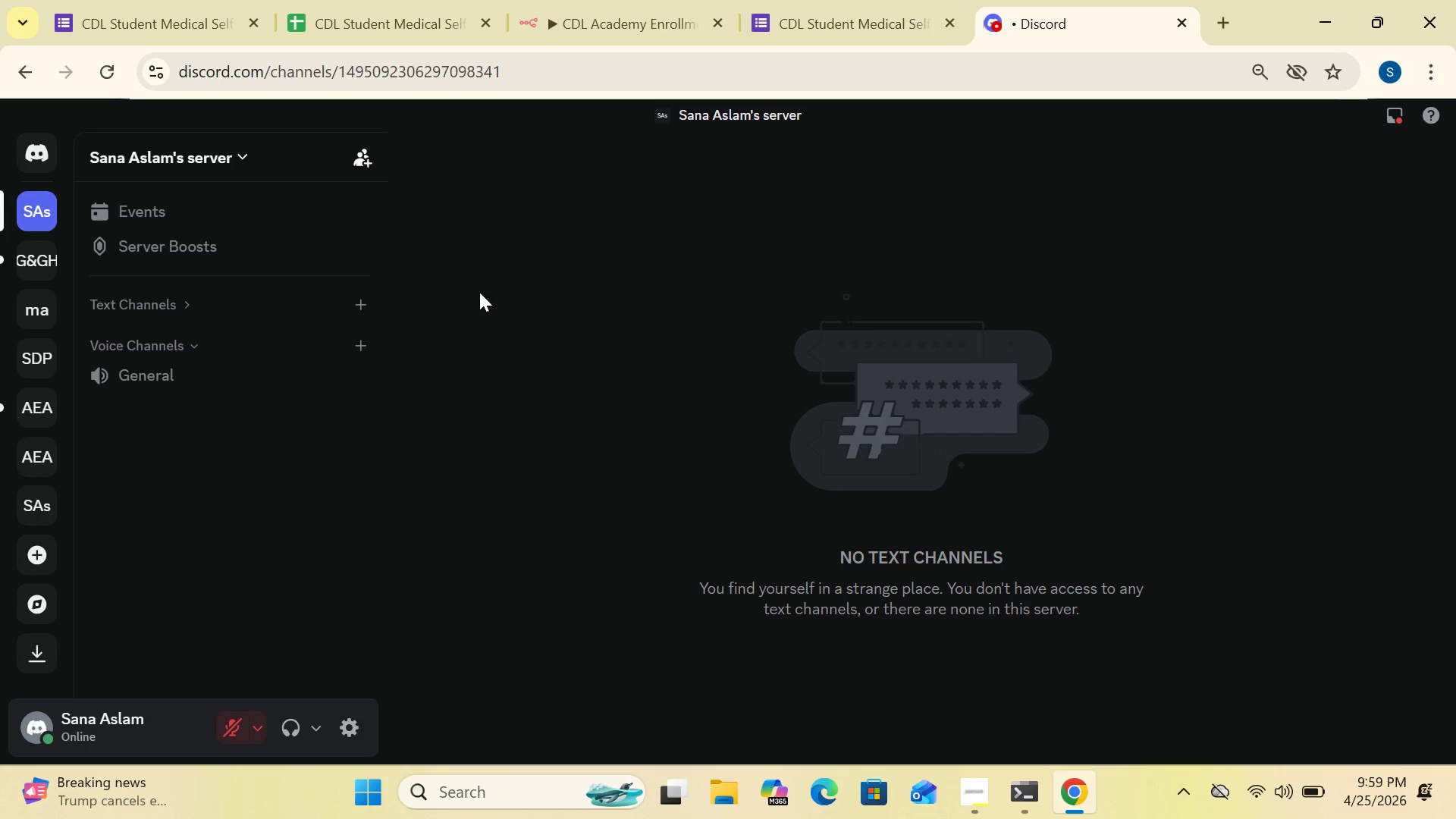 
left_click([577, 22])
 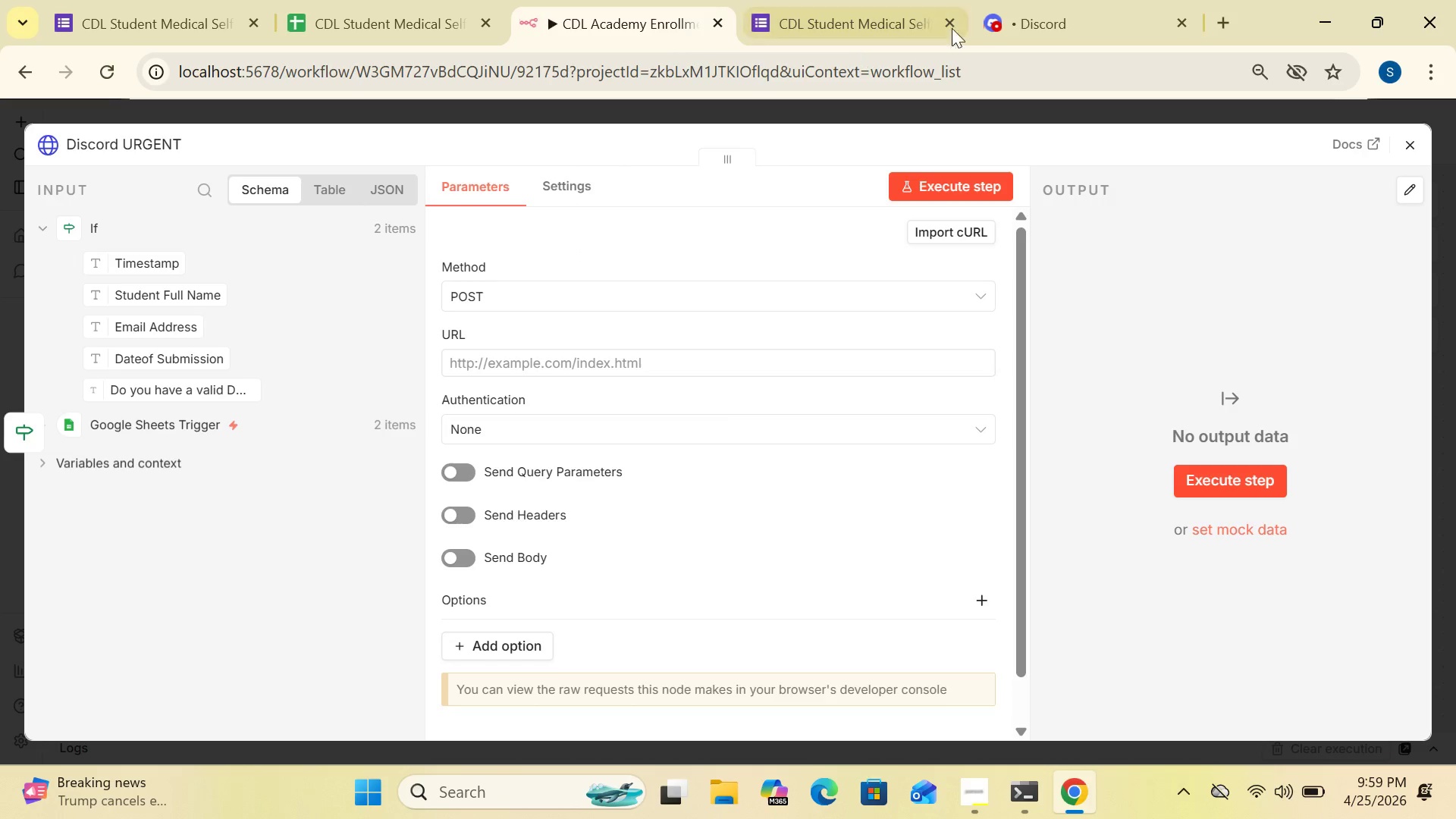 
left_click([1018, 28])
 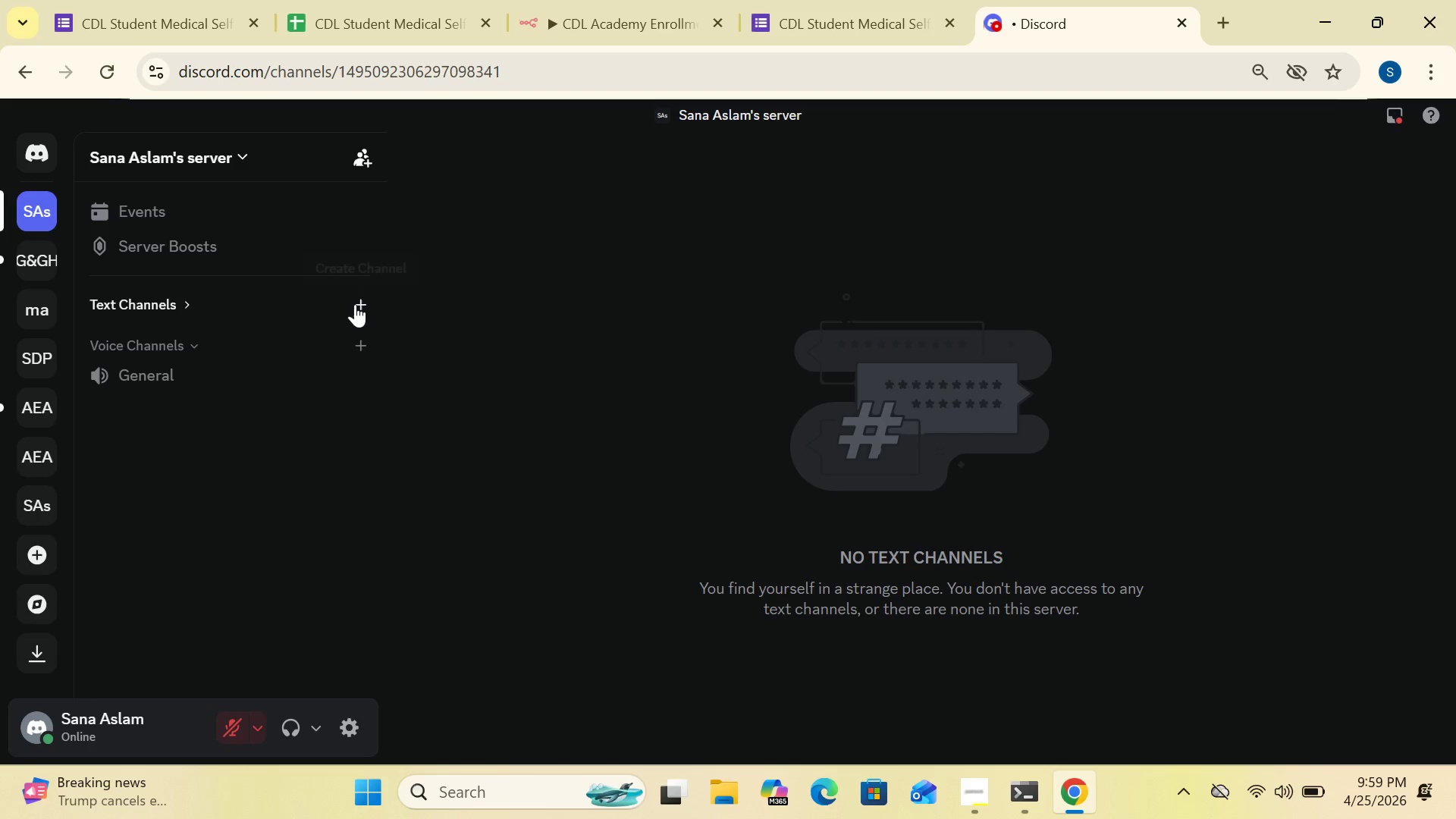 
left_click([359, 302])
 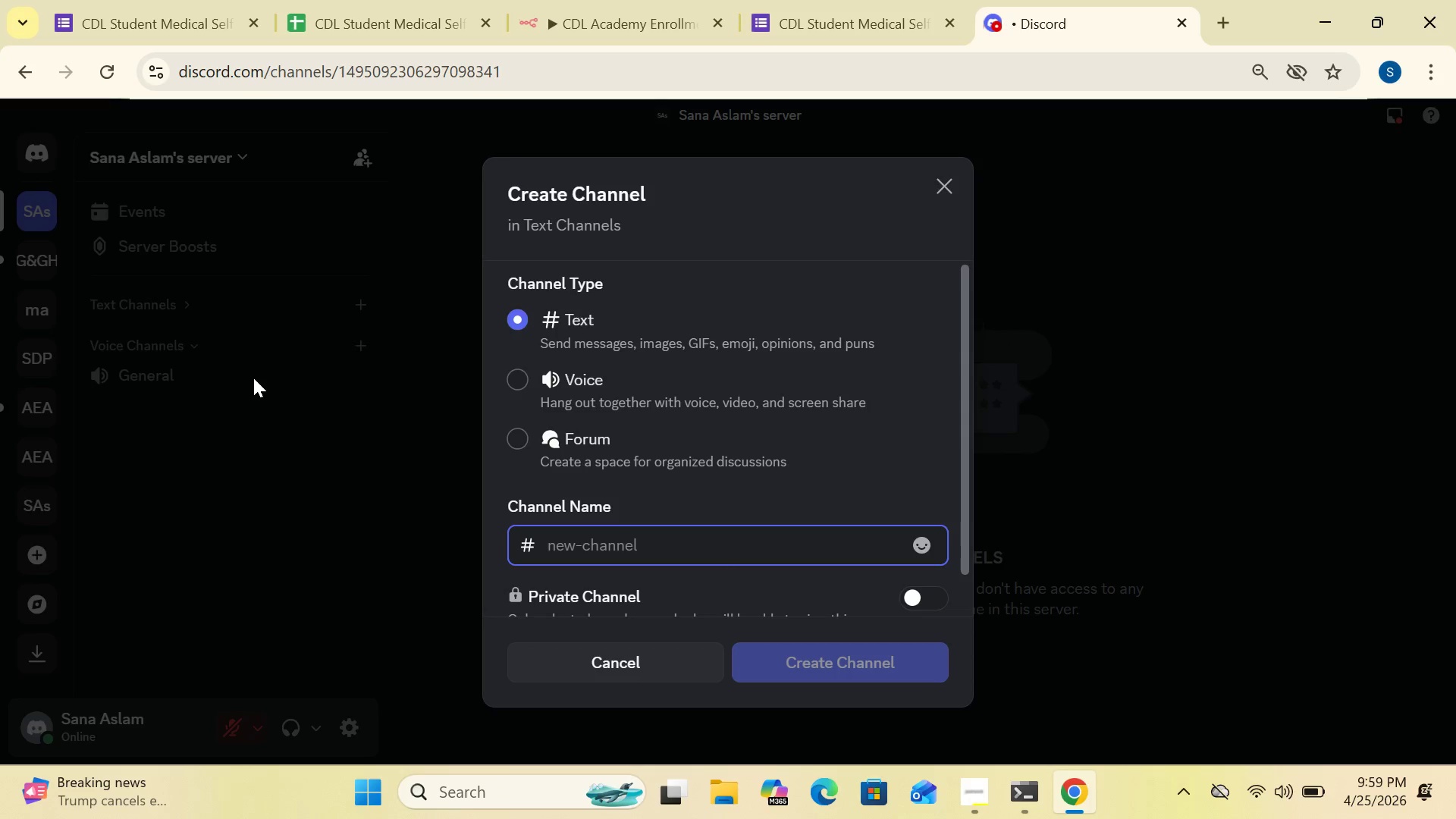 
type(cdl-alerts)
 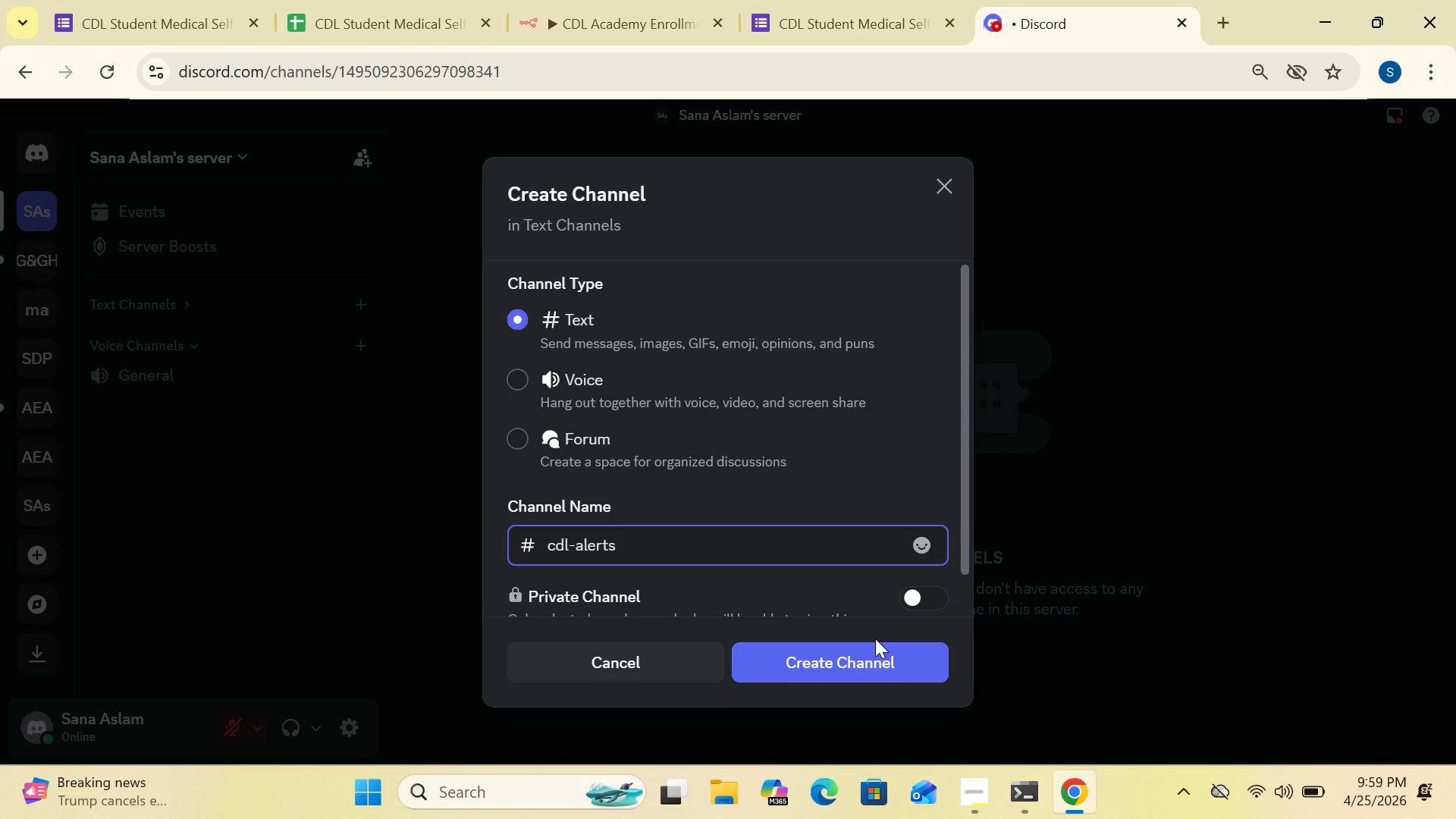 
left_click([857, 661])
 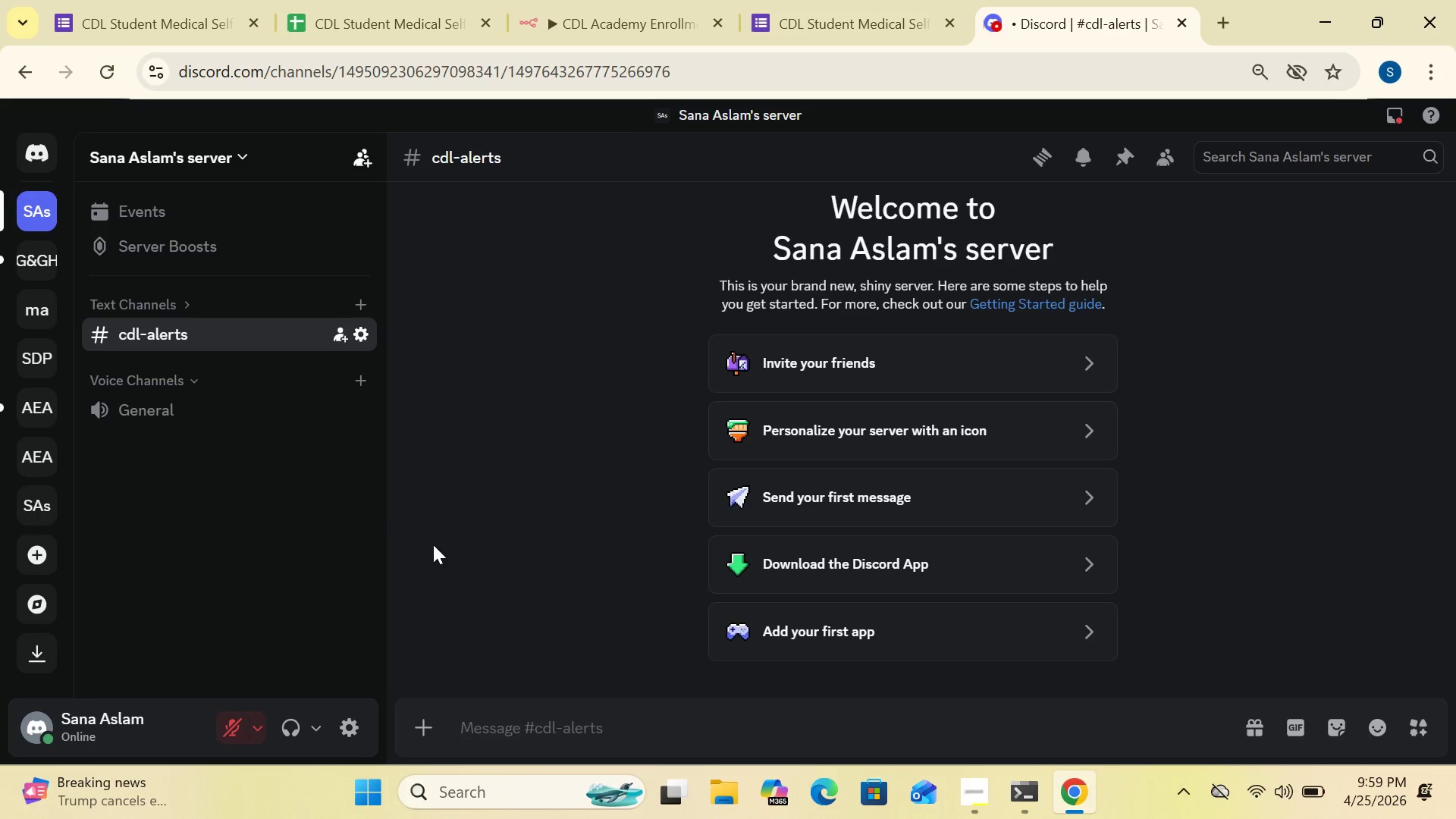 
left_click([362, 339])
 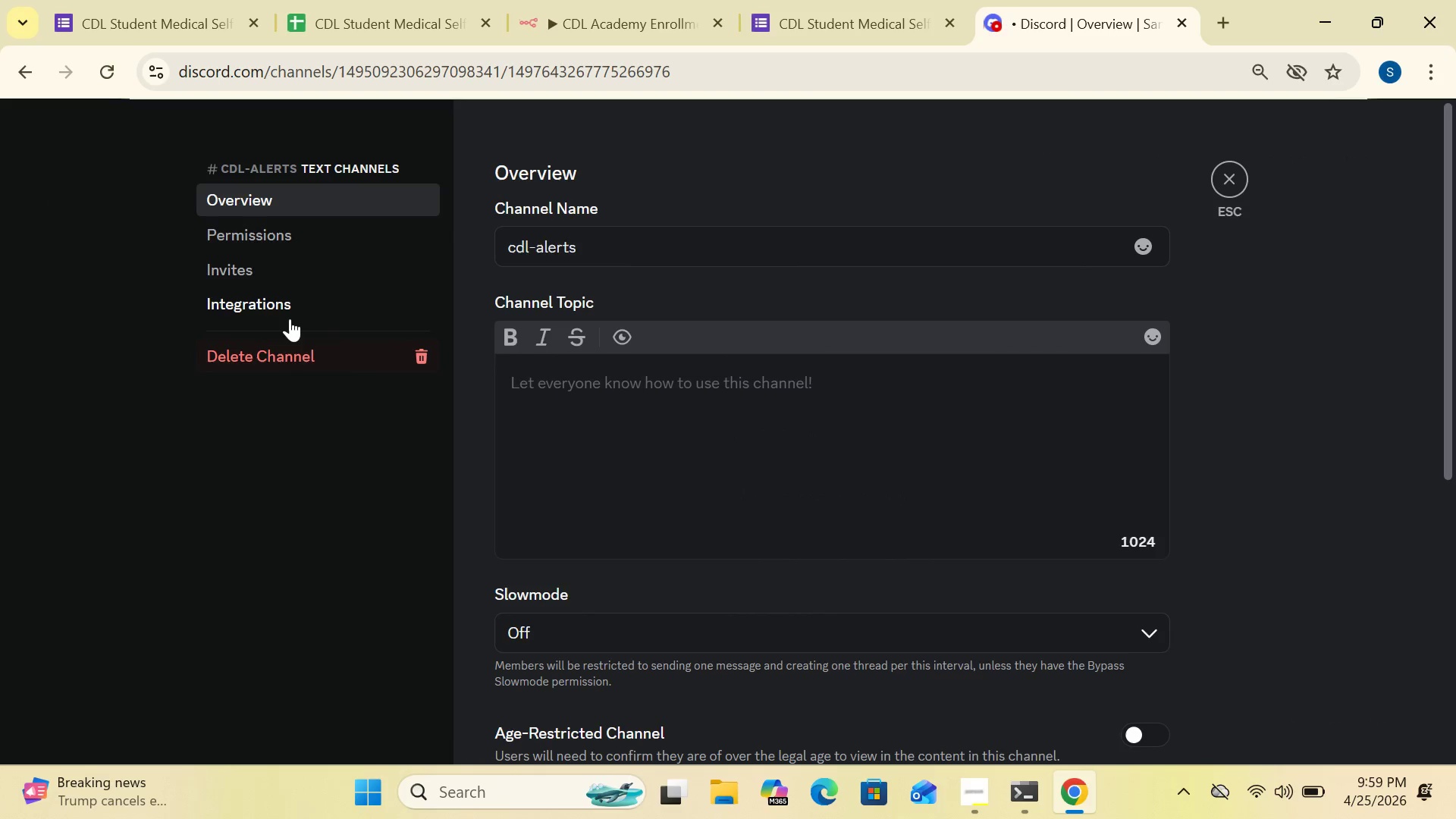 
left_click([281, 300])
 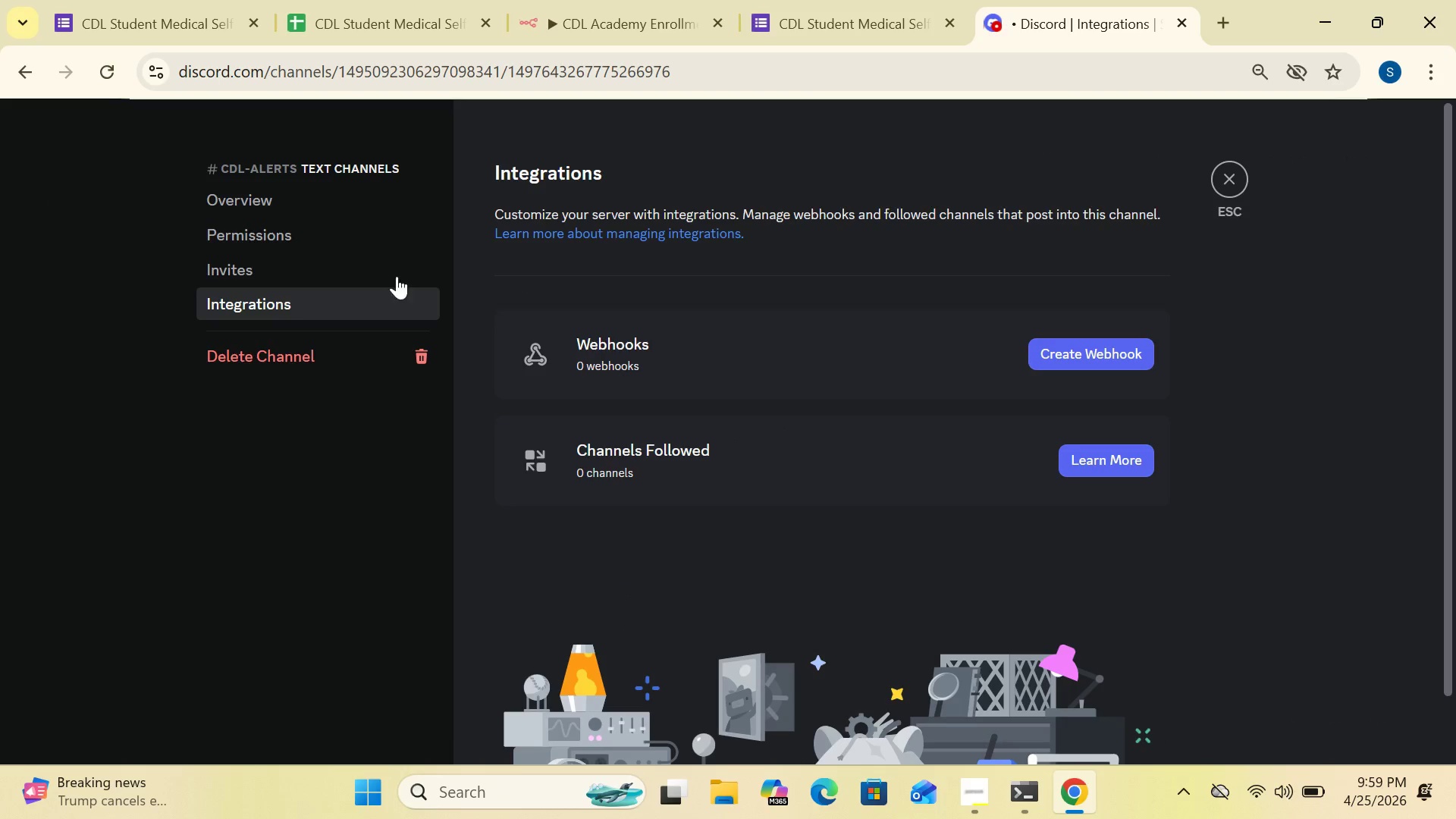 
left_click([1051, 350])
 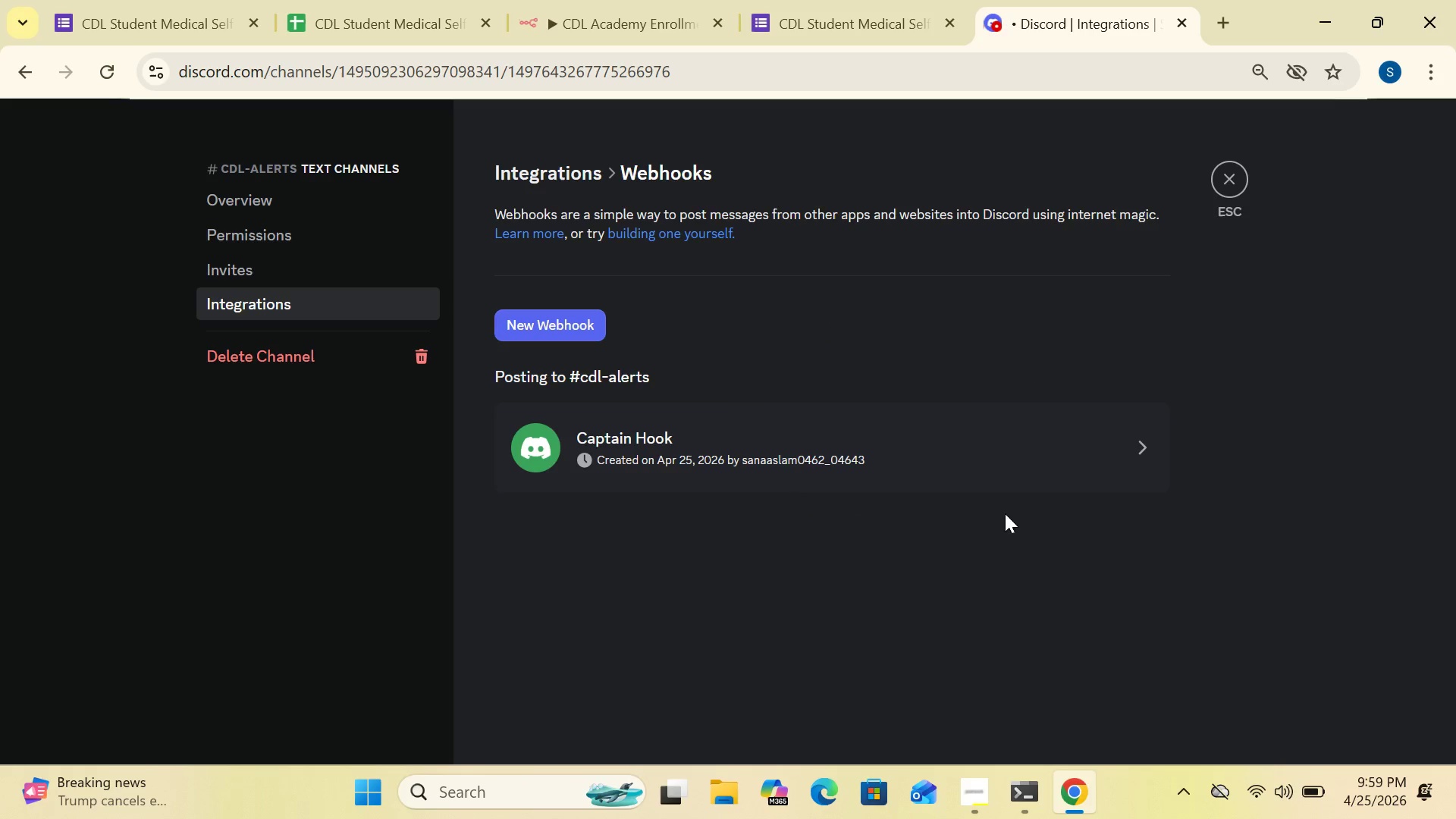 
left_click([1133, 451])
 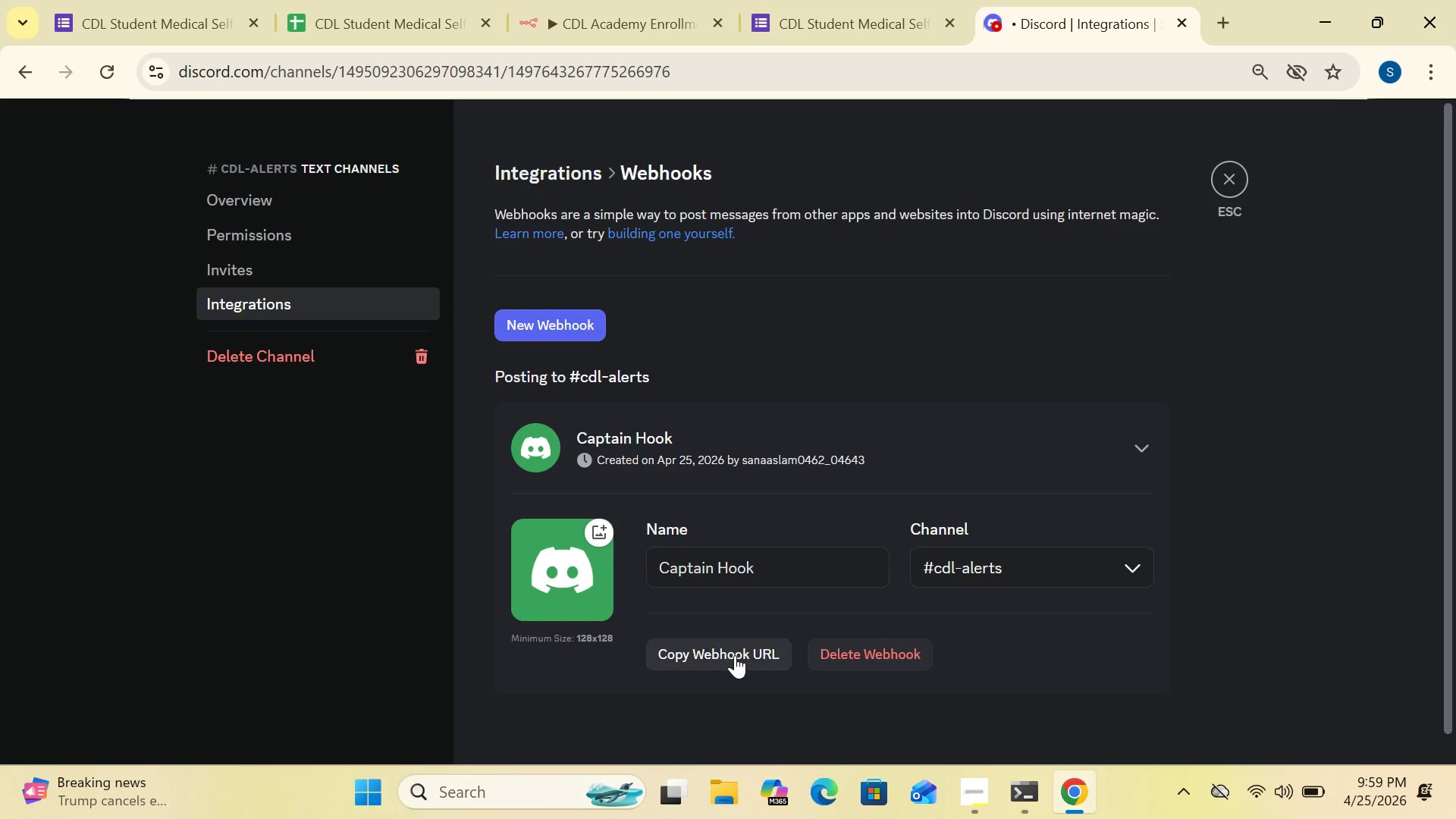 
left_click([734, 655])
 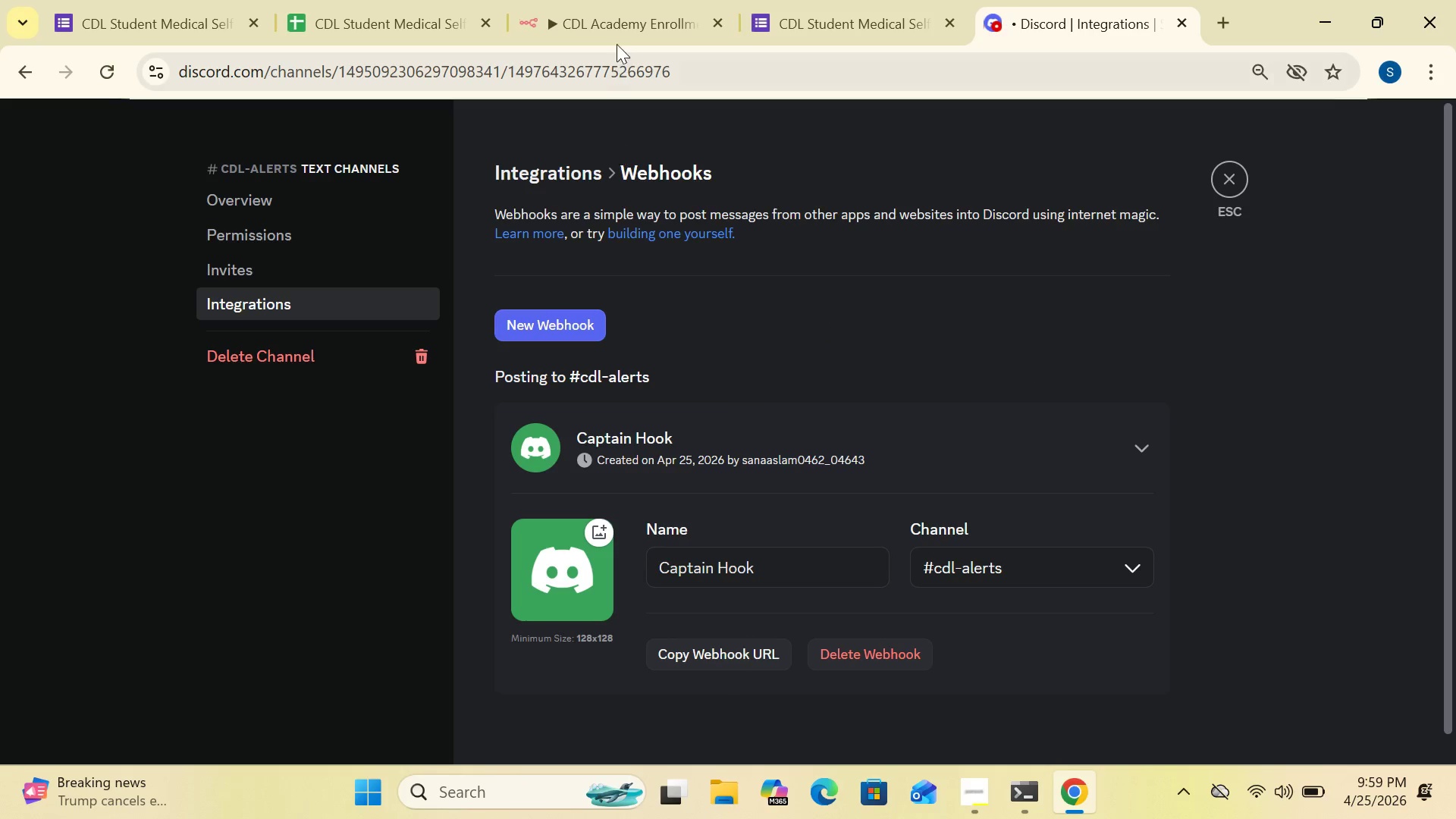 
left_click([620, 17])
 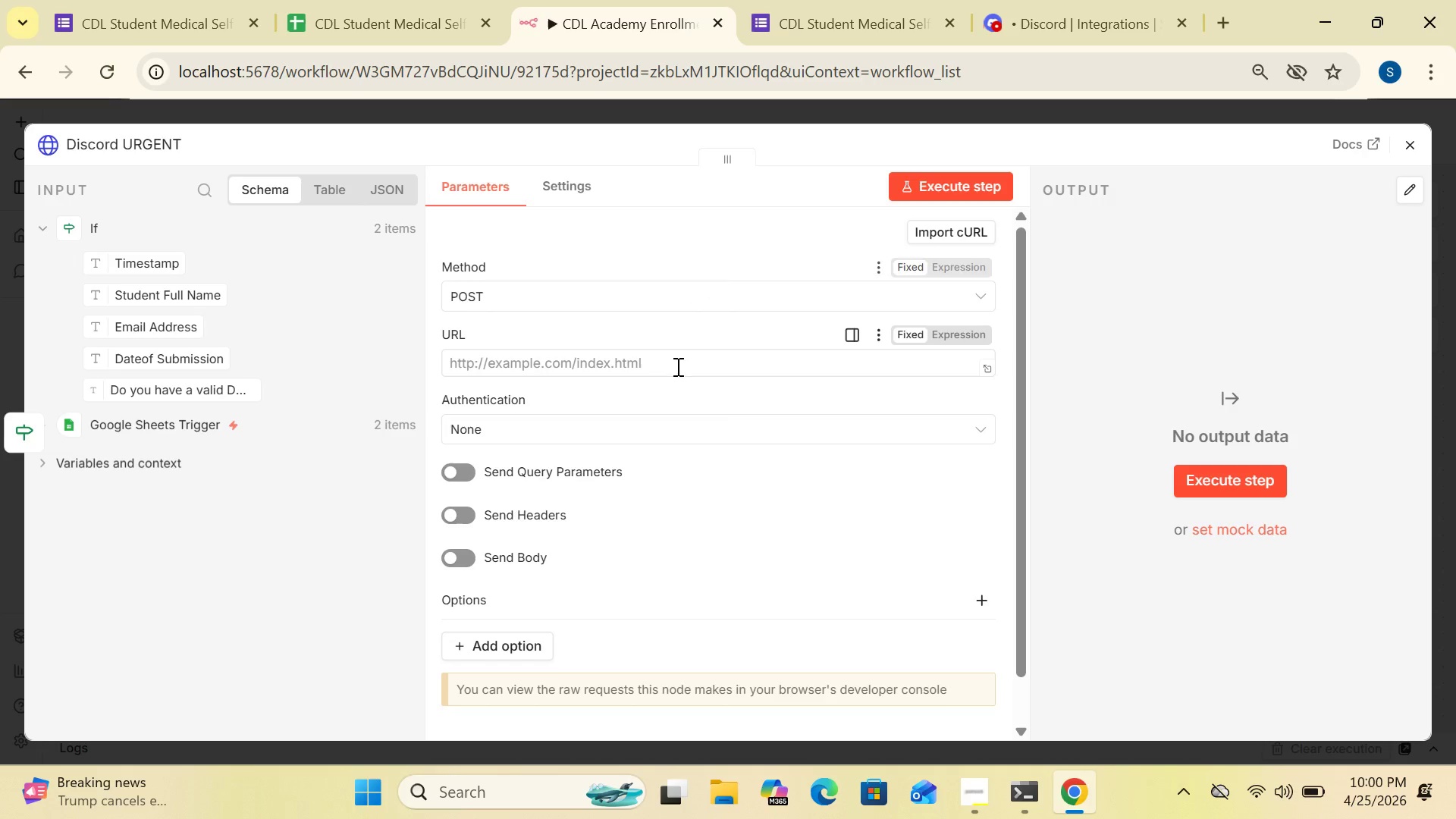 
left_click([672, 360])
 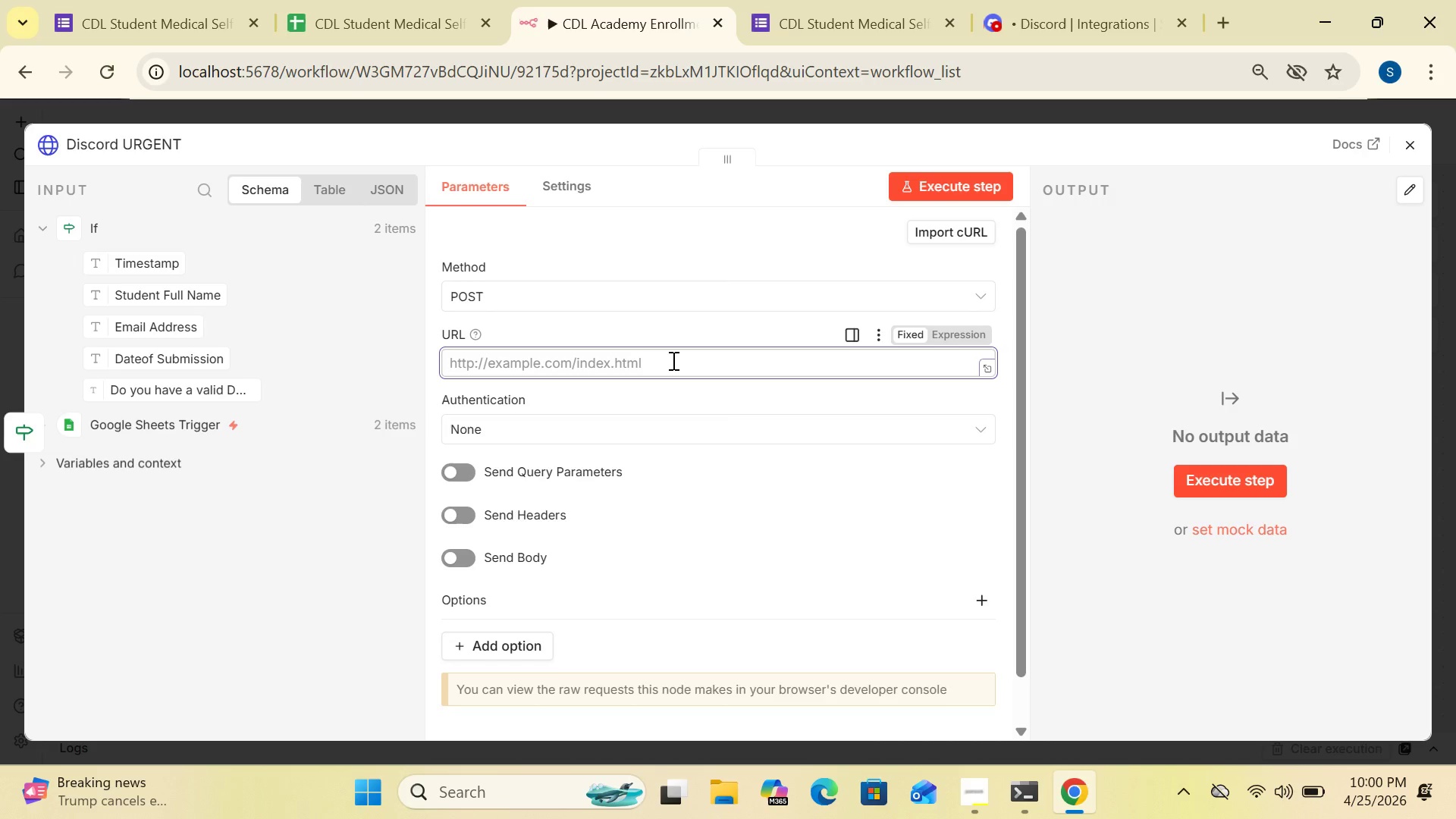 
key(Control+V)
 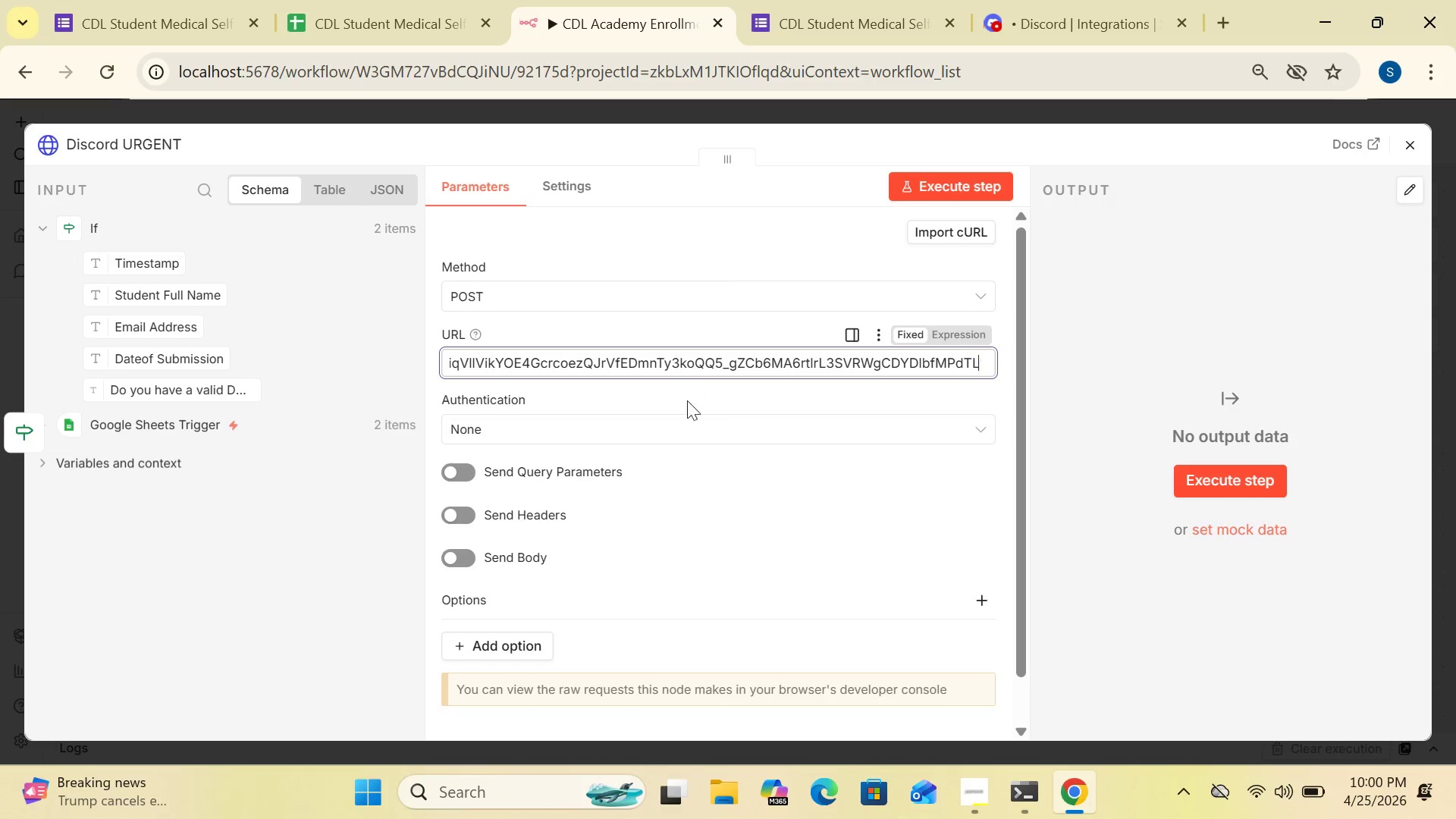 
wait(6.05)
 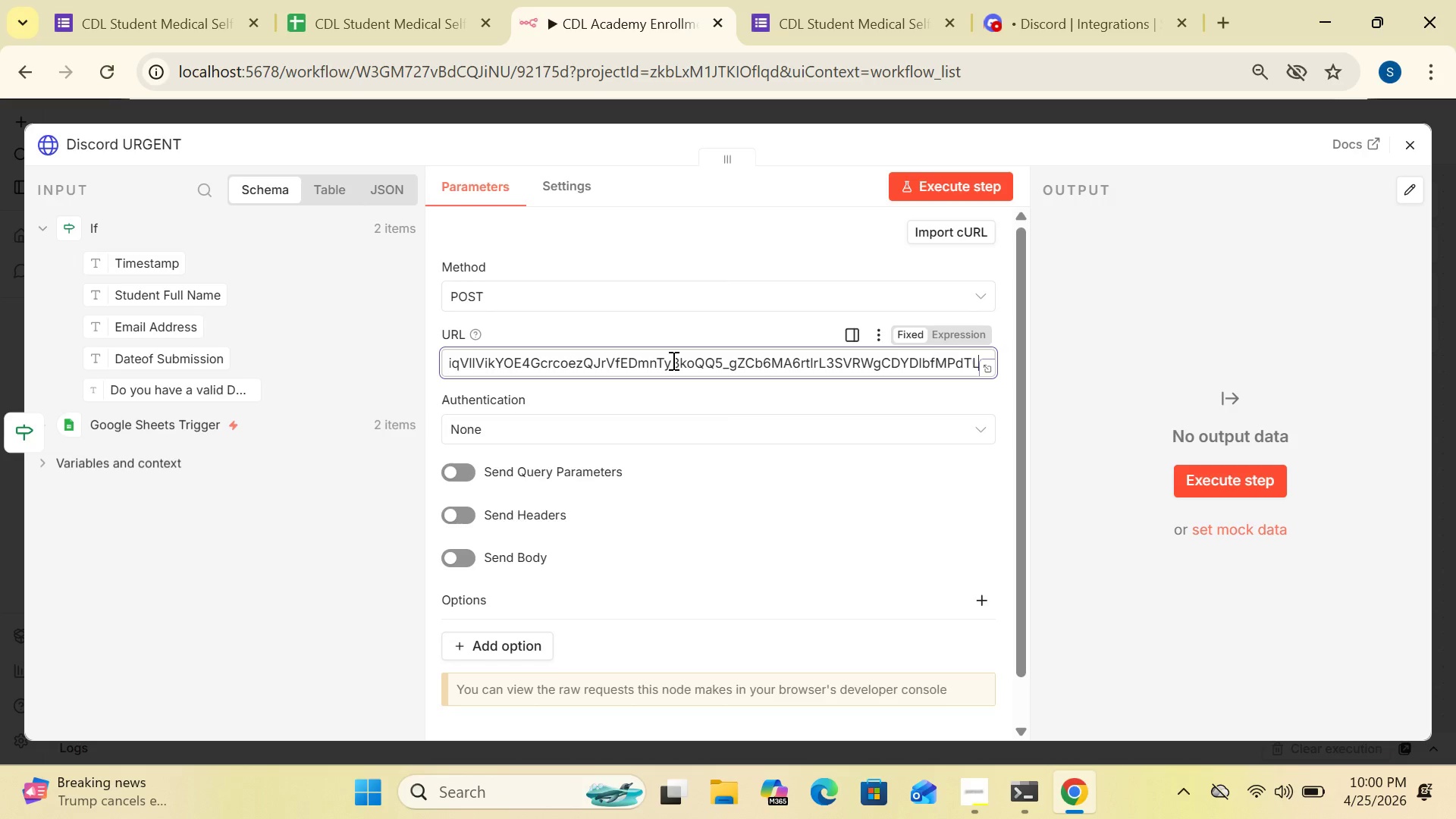 
left_click([472, 551])
 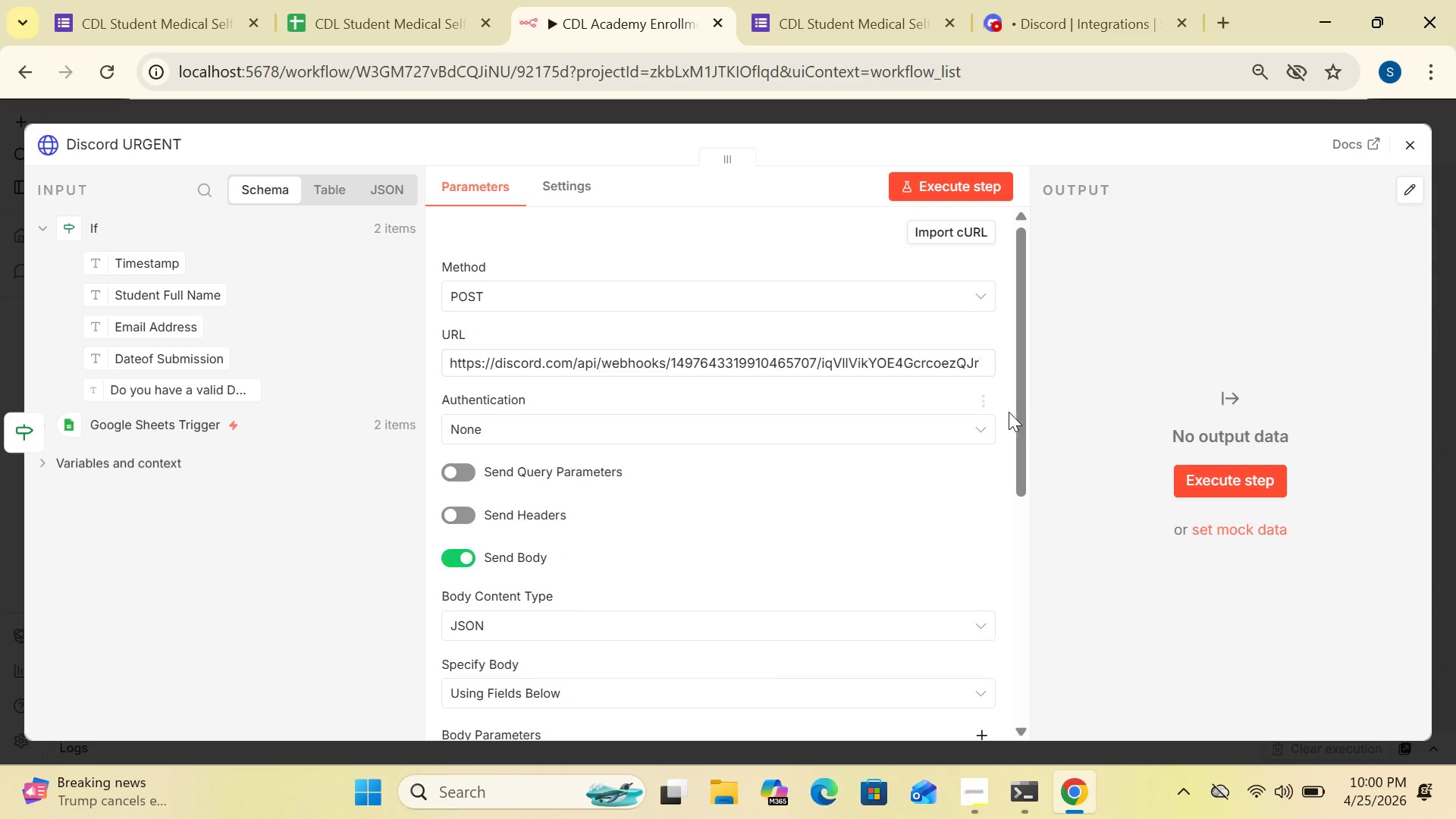 
left_click_drag(start_coordinate=[1017, 413], to_coordinate=[1027, 576])
 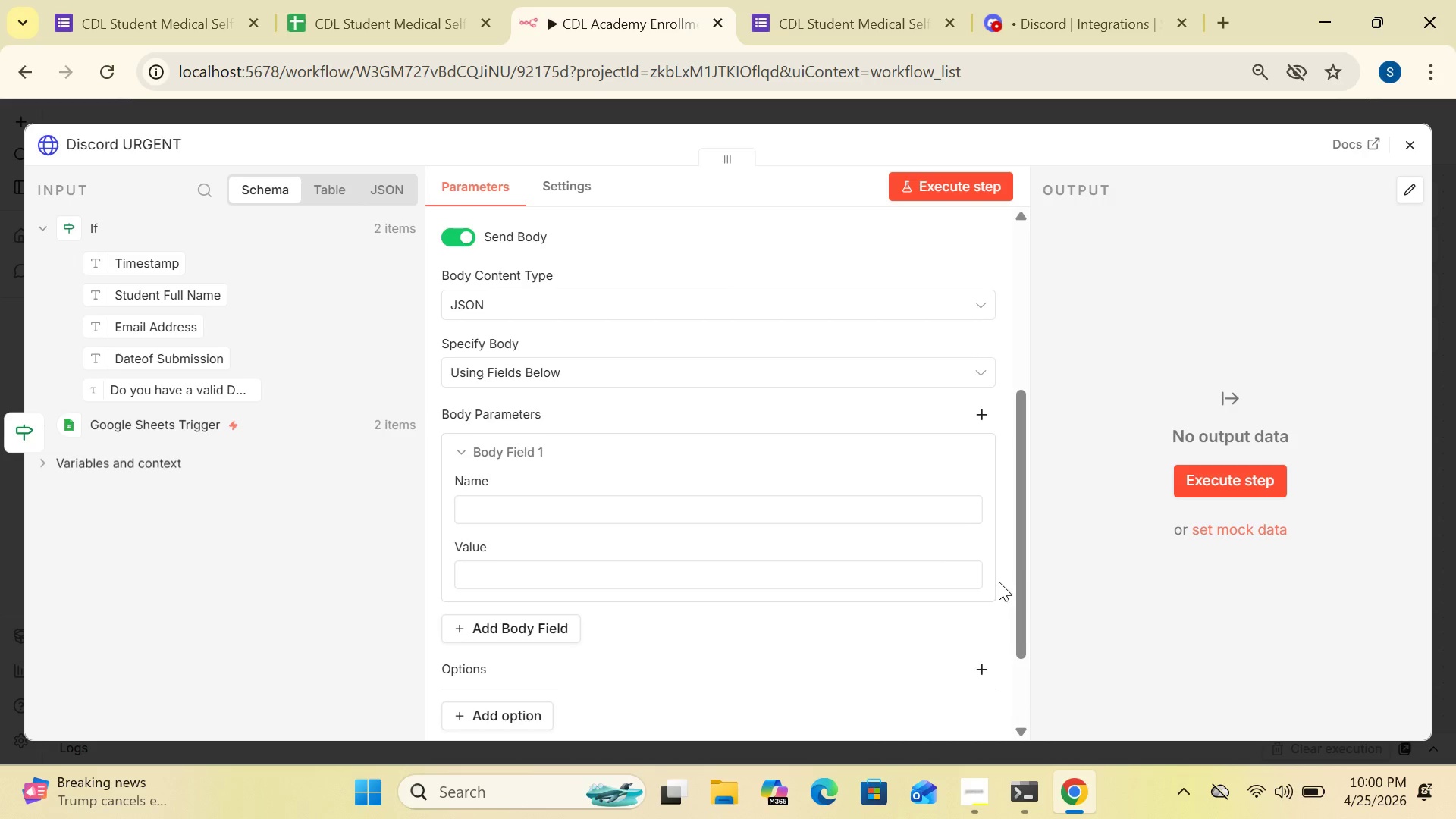 
mouse_move([927, 578])
 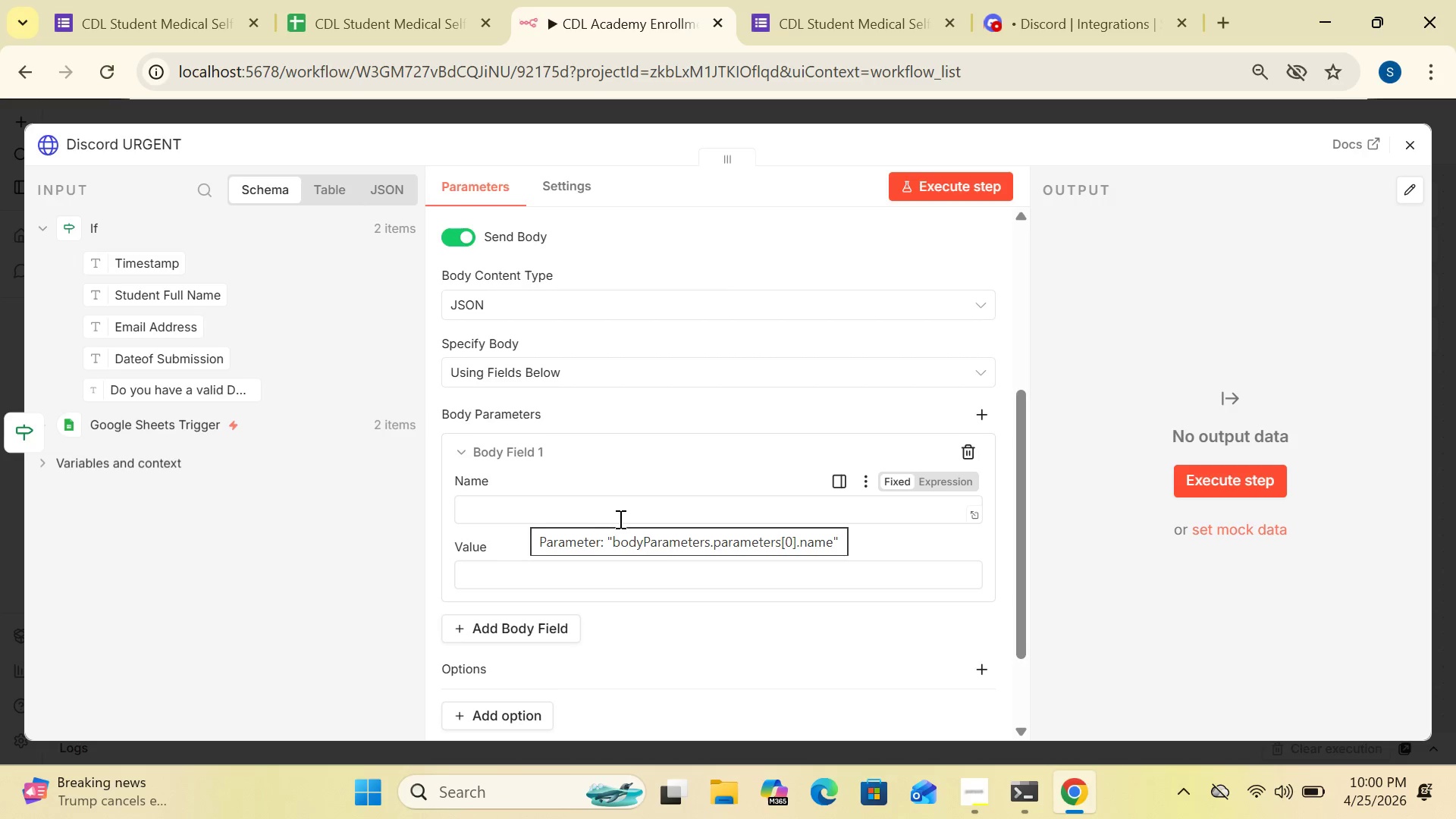 
wait(21.04)
 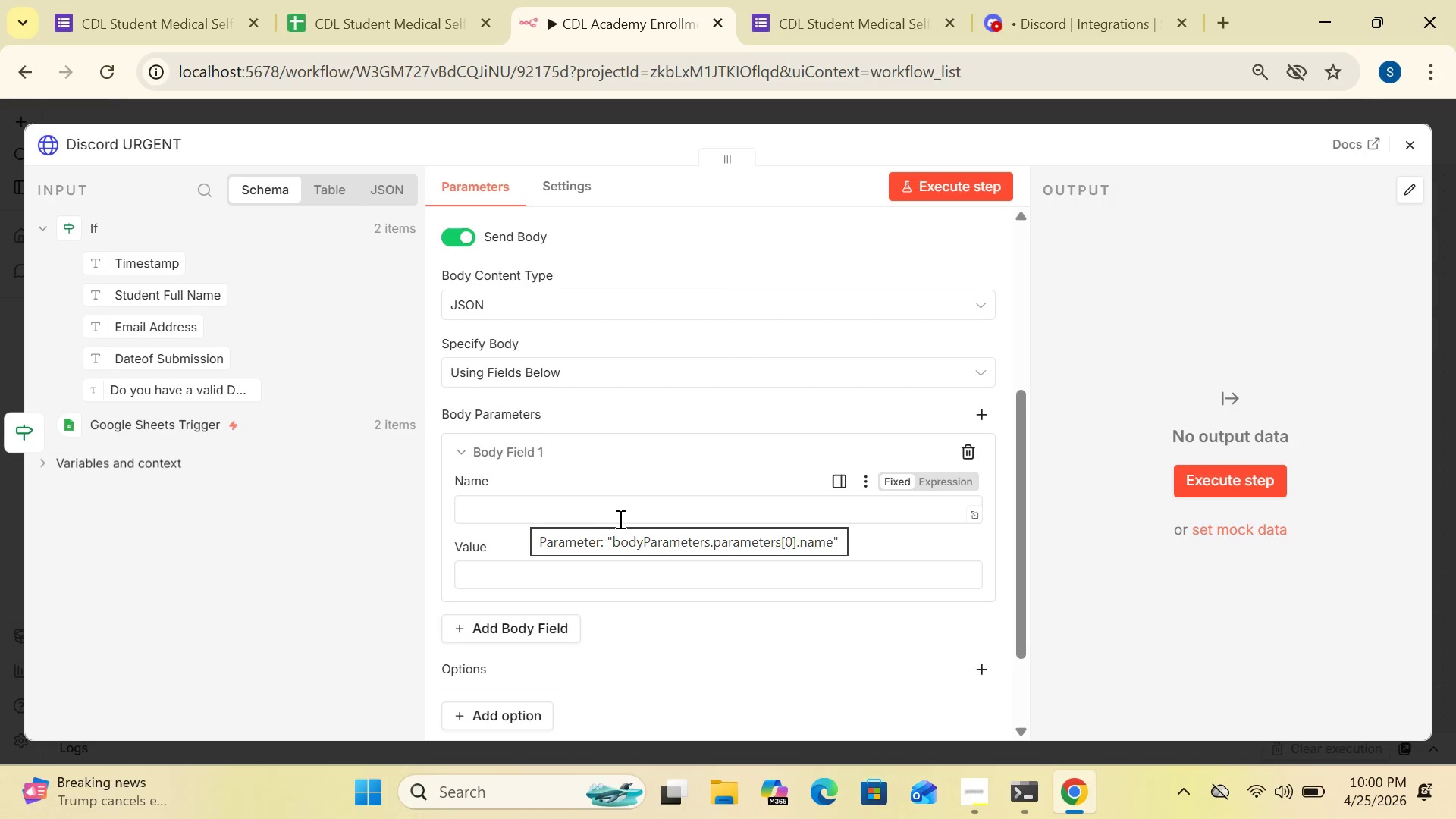 
left_click([956, 487])
 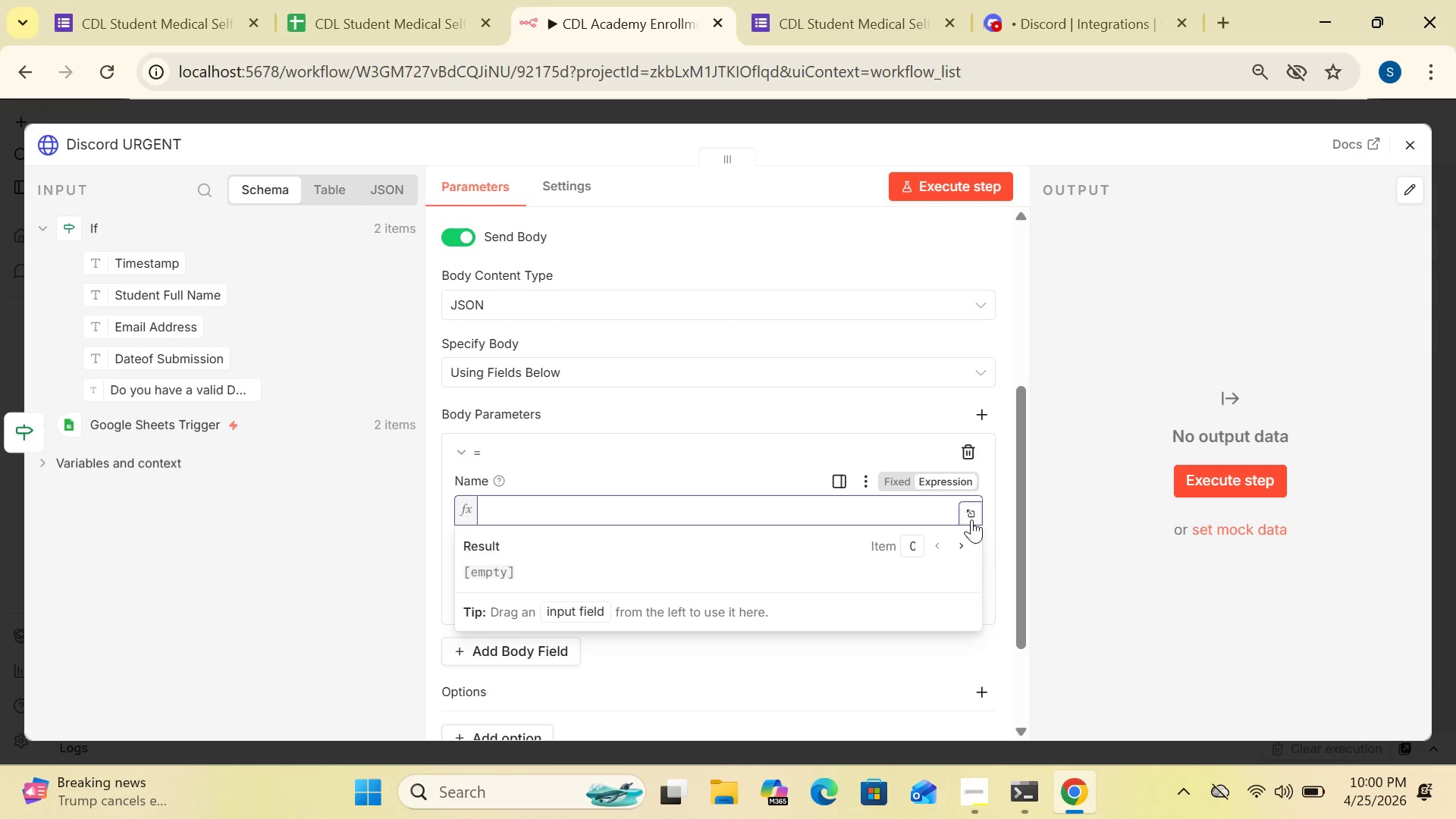 
left_click([971, 519])
 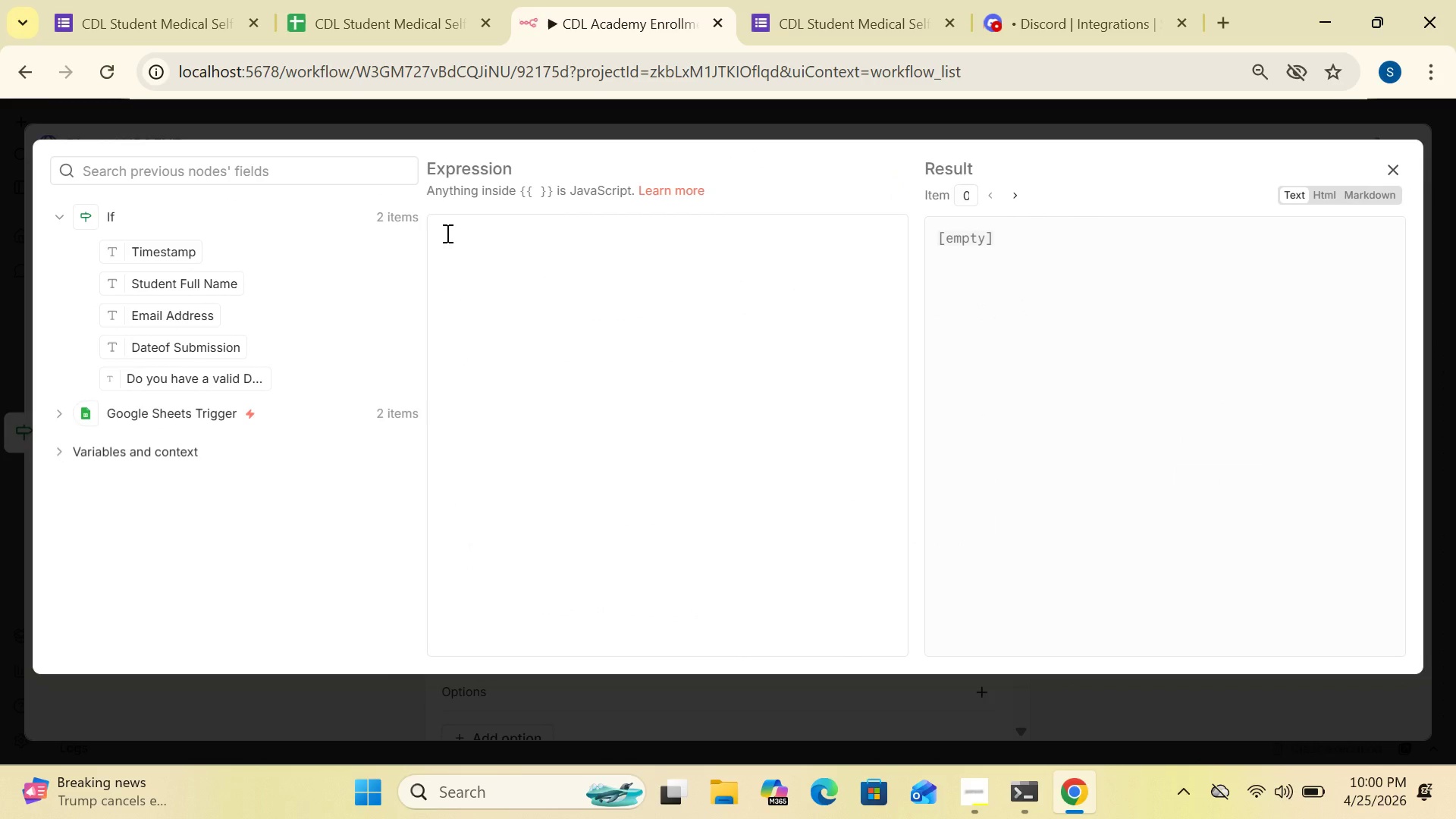 
left_click([446, 233])
 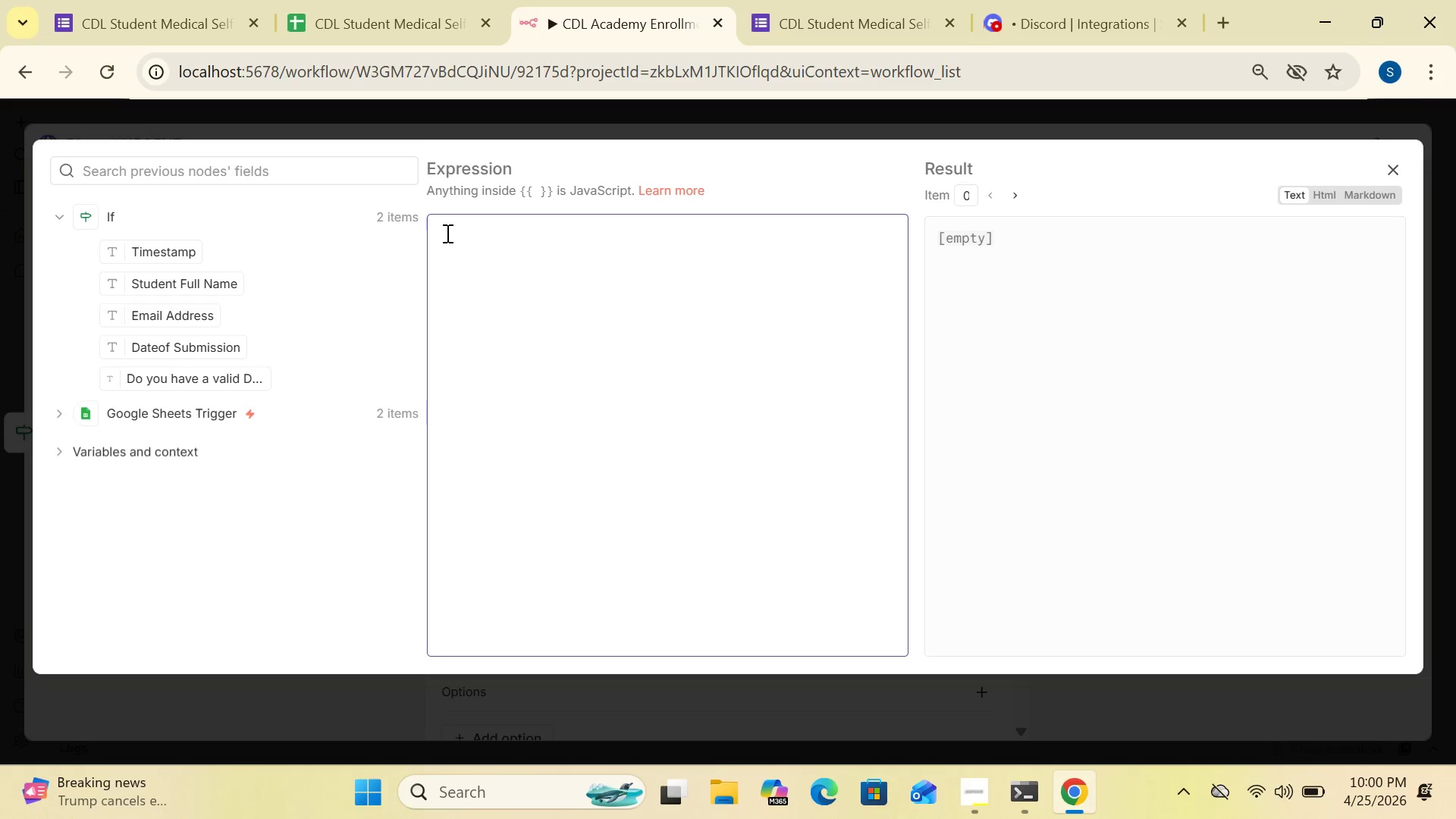 
type(**)
 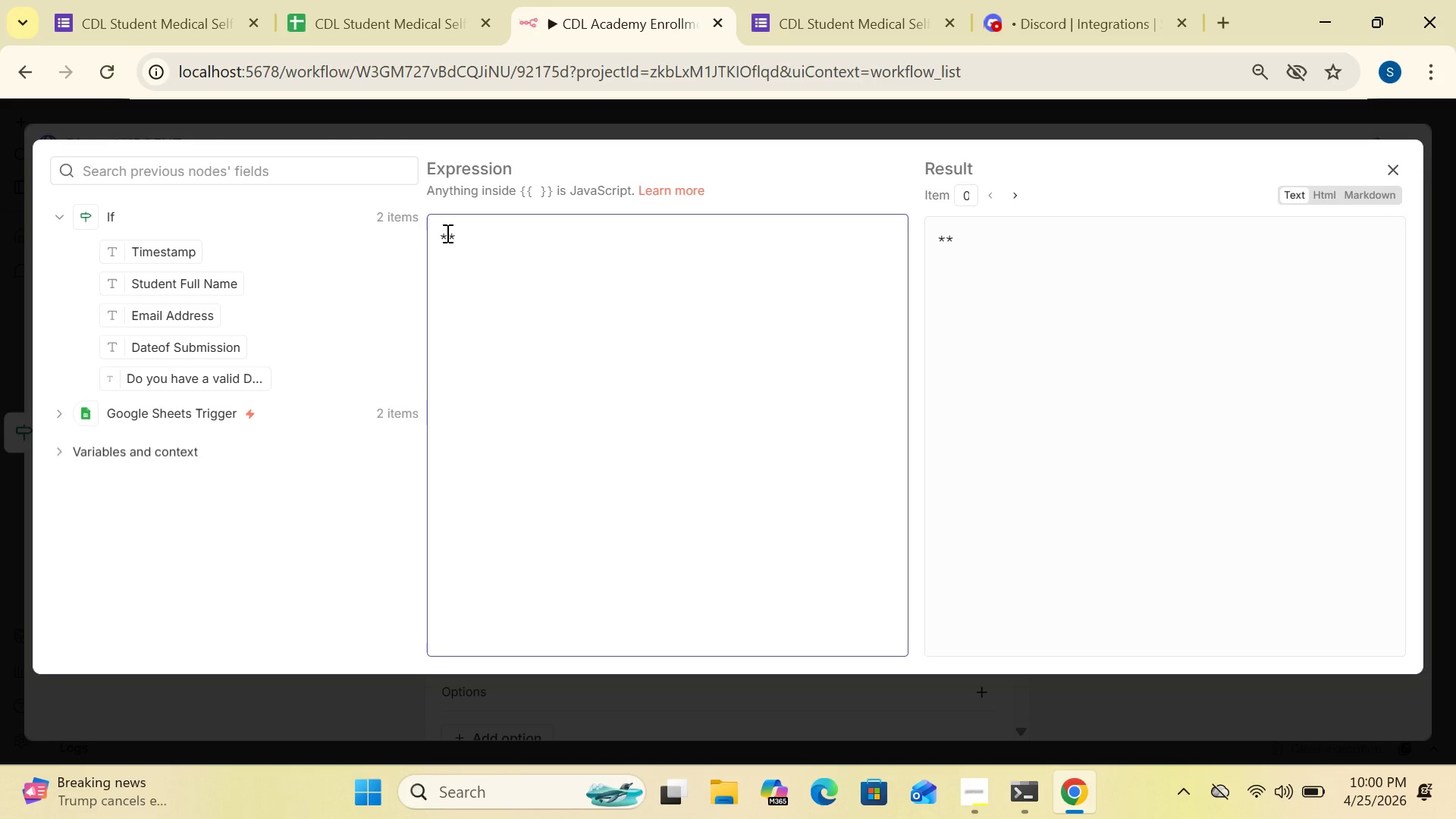 
type(URGENT;)
key(Backspace)
type(: Exam Needed)
 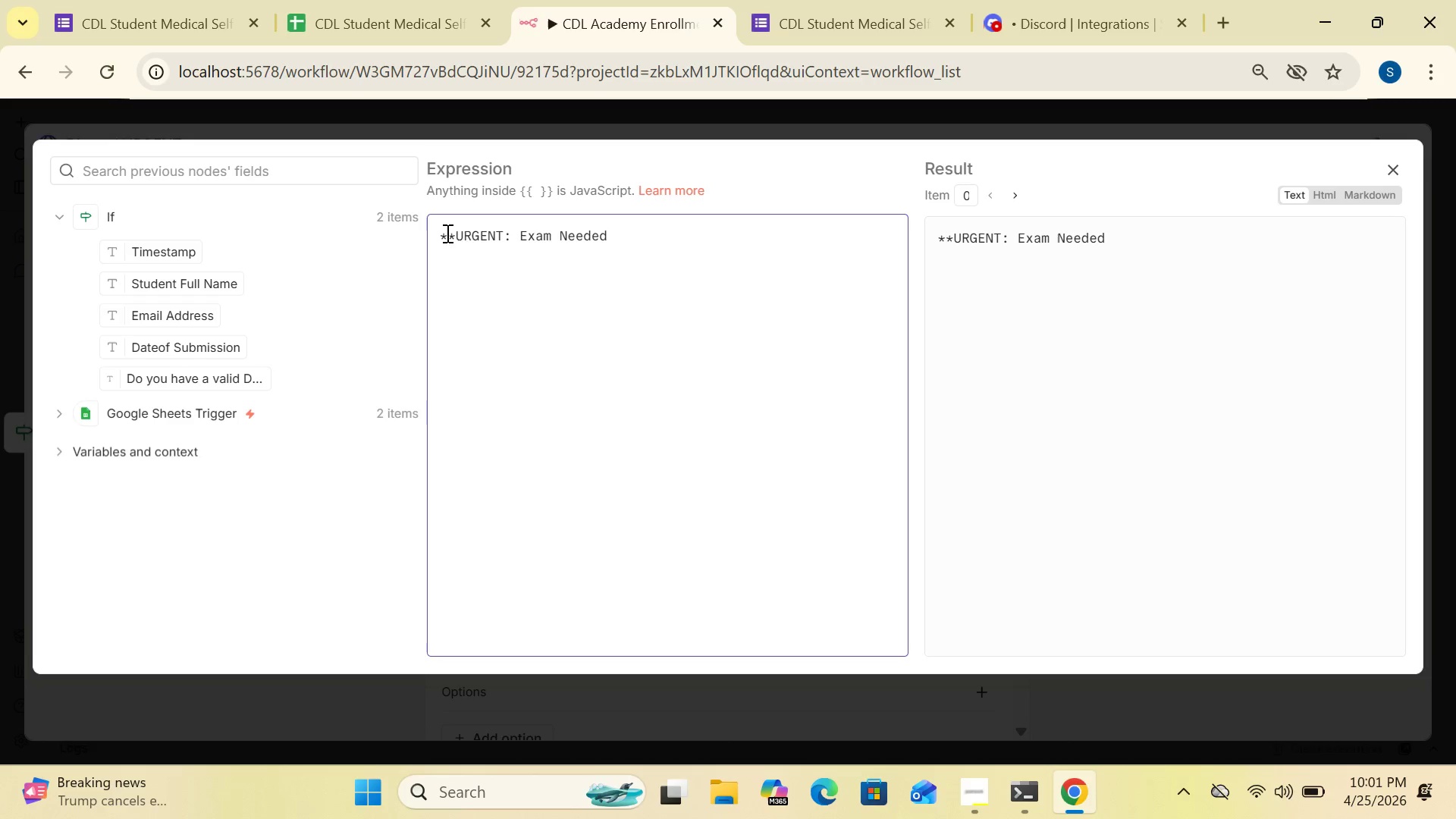 
type(**)
 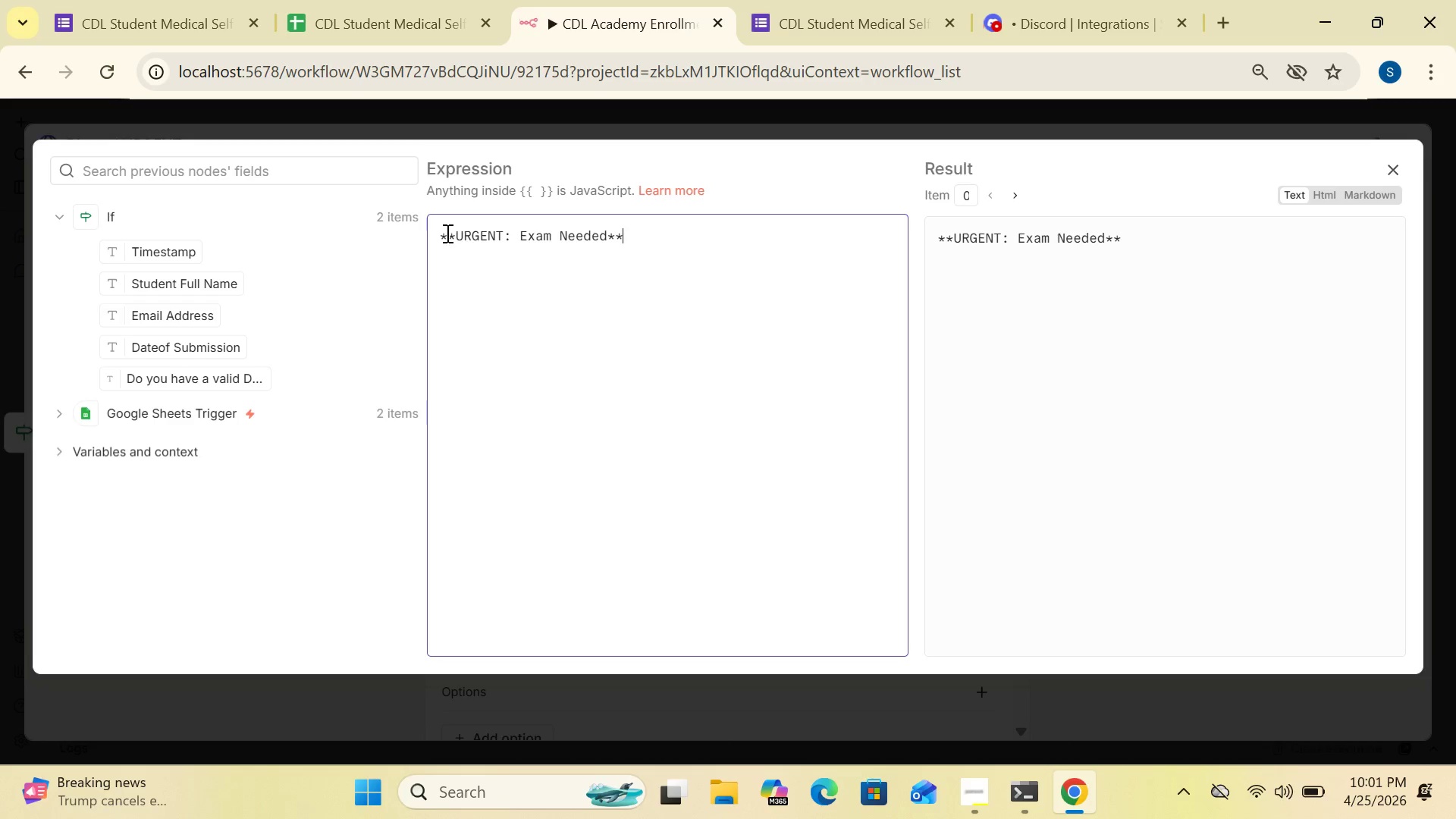 
key(Enter)
 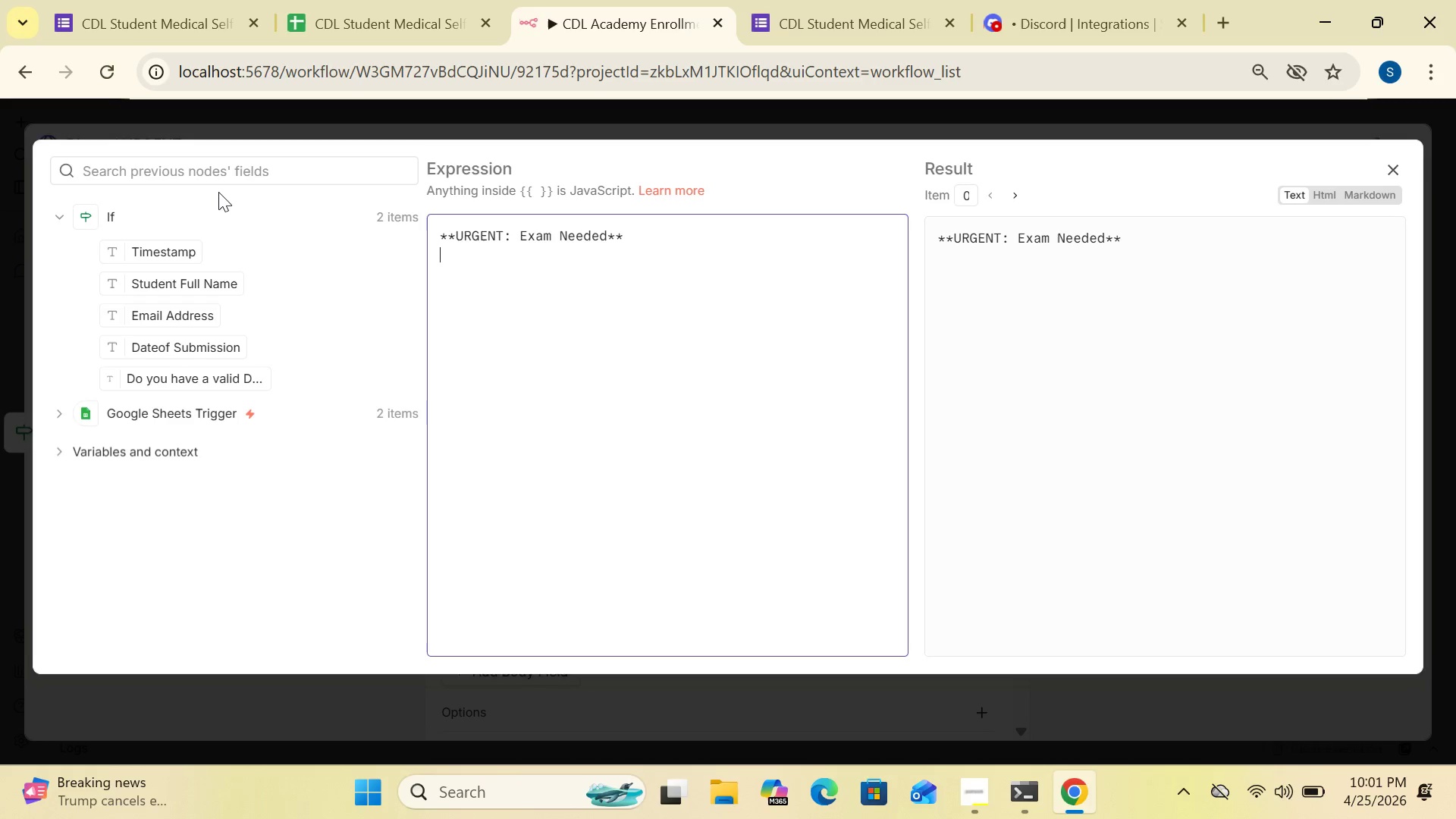 
wait(7.23)
 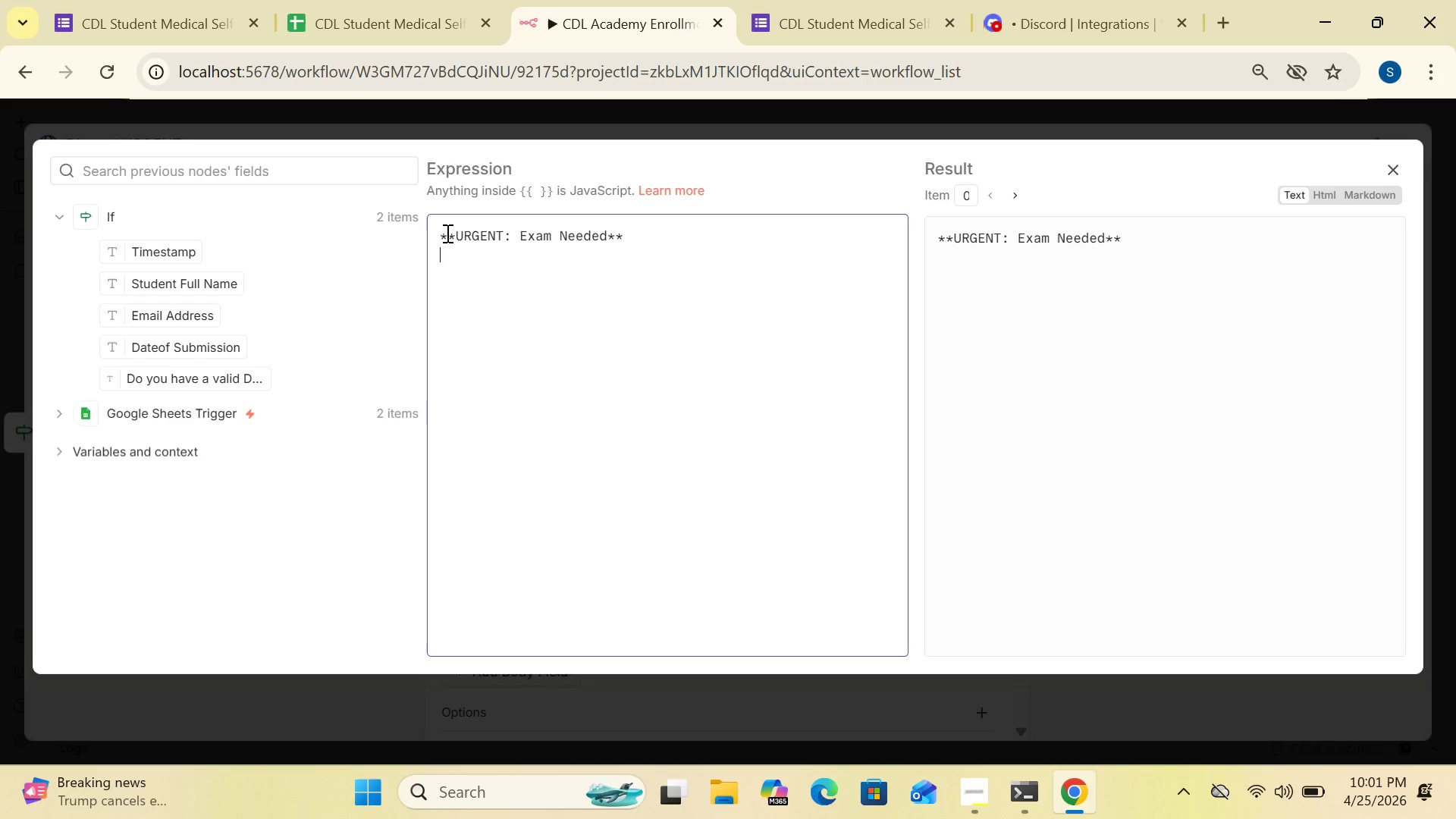 
type(**student)
 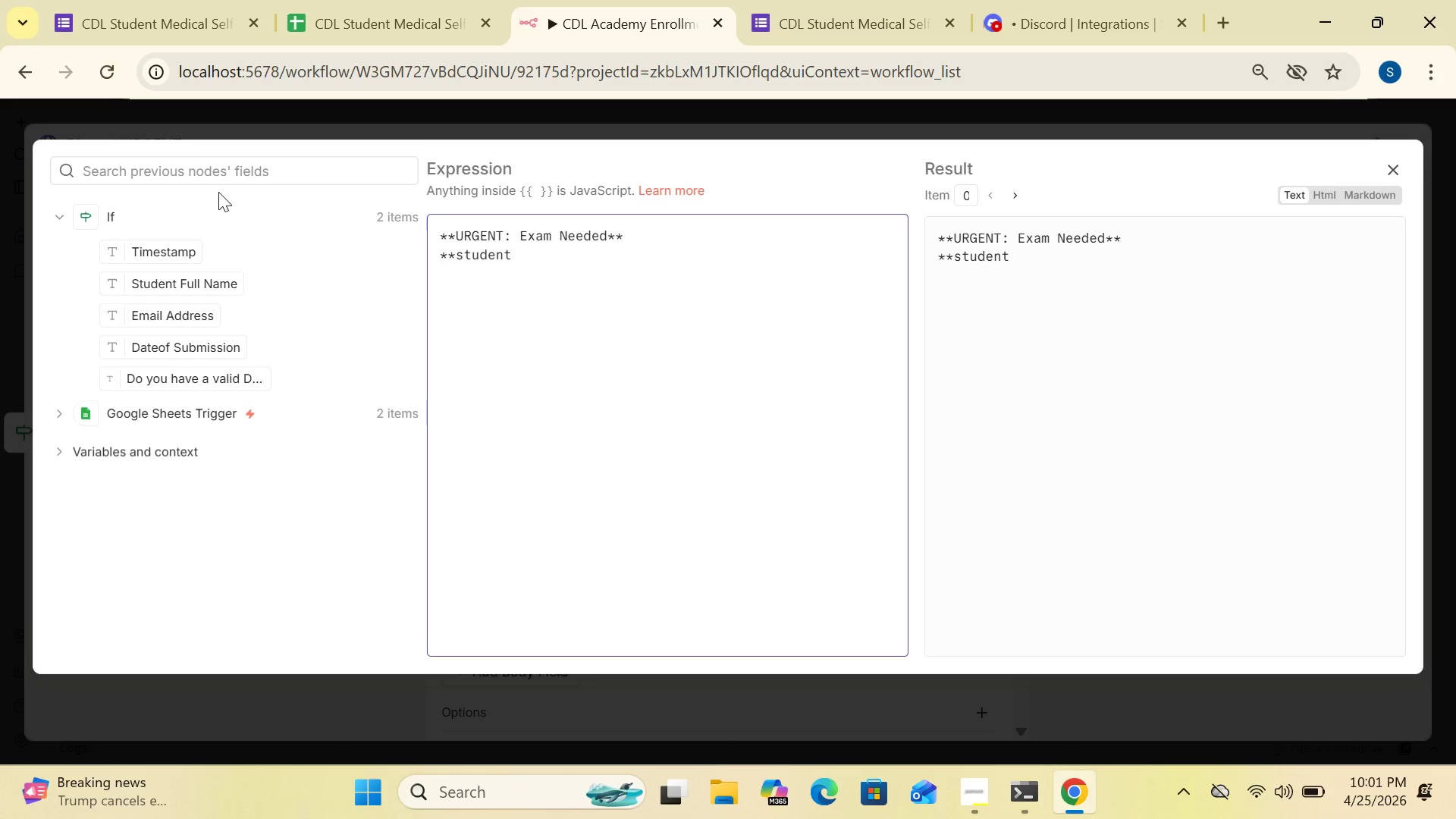 
type(;)
key(Backspace)
type(:**{{)
 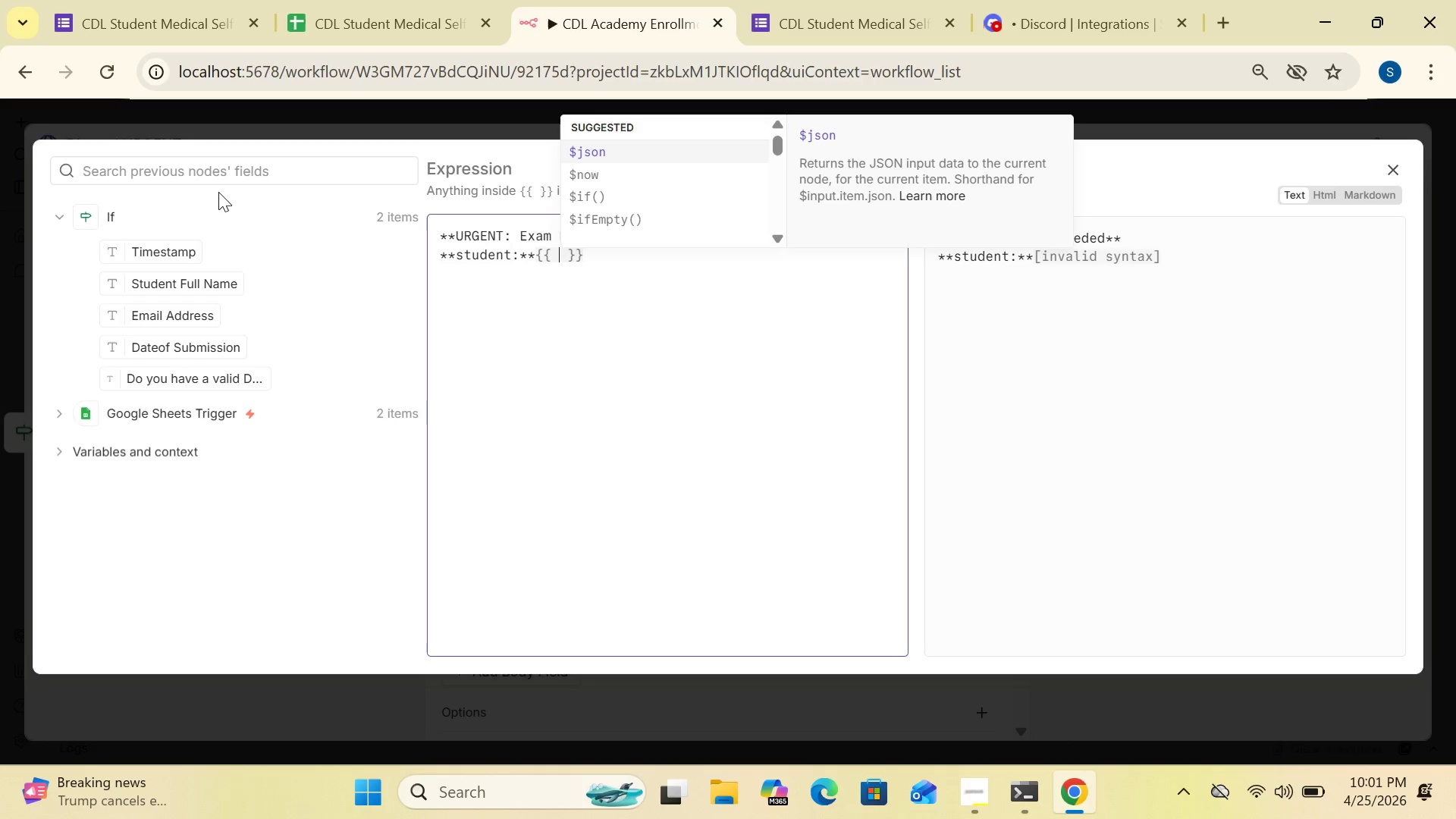 
left_click([596, 146])
 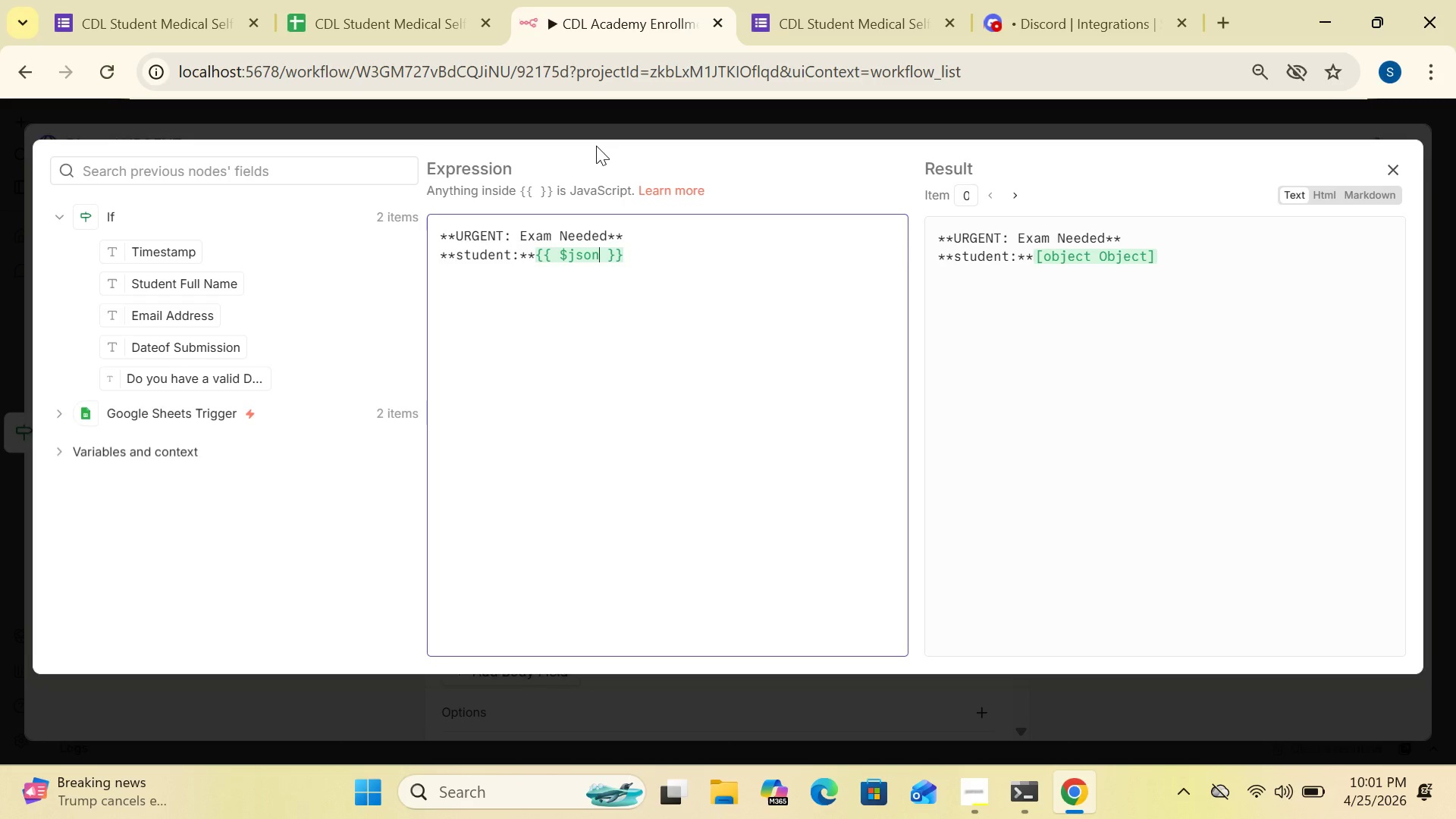 
key(BracketLeft)
 